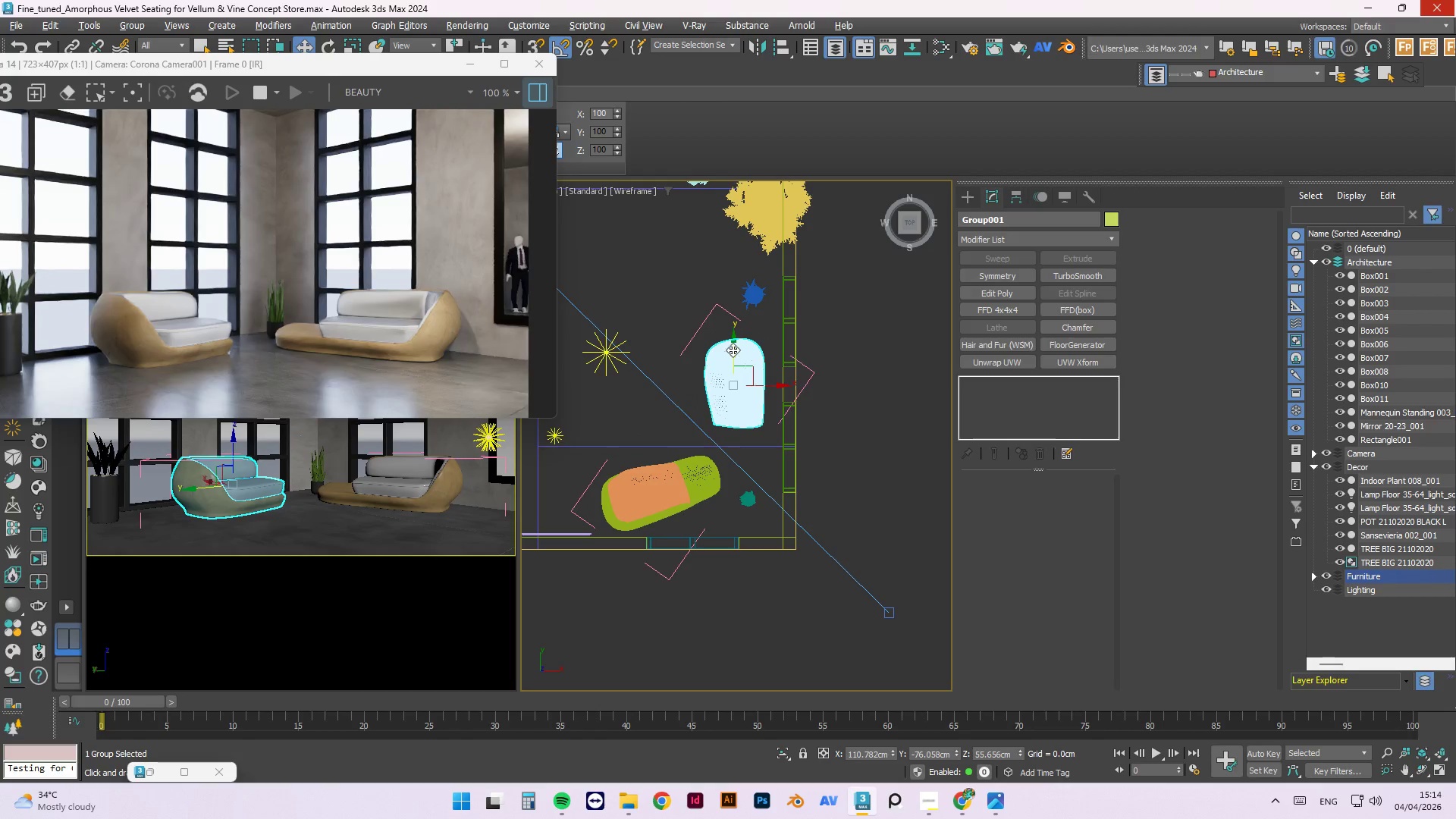 
left_click_drag(start_coordinate=[733, 348], to_coordinate=[746, 367])
 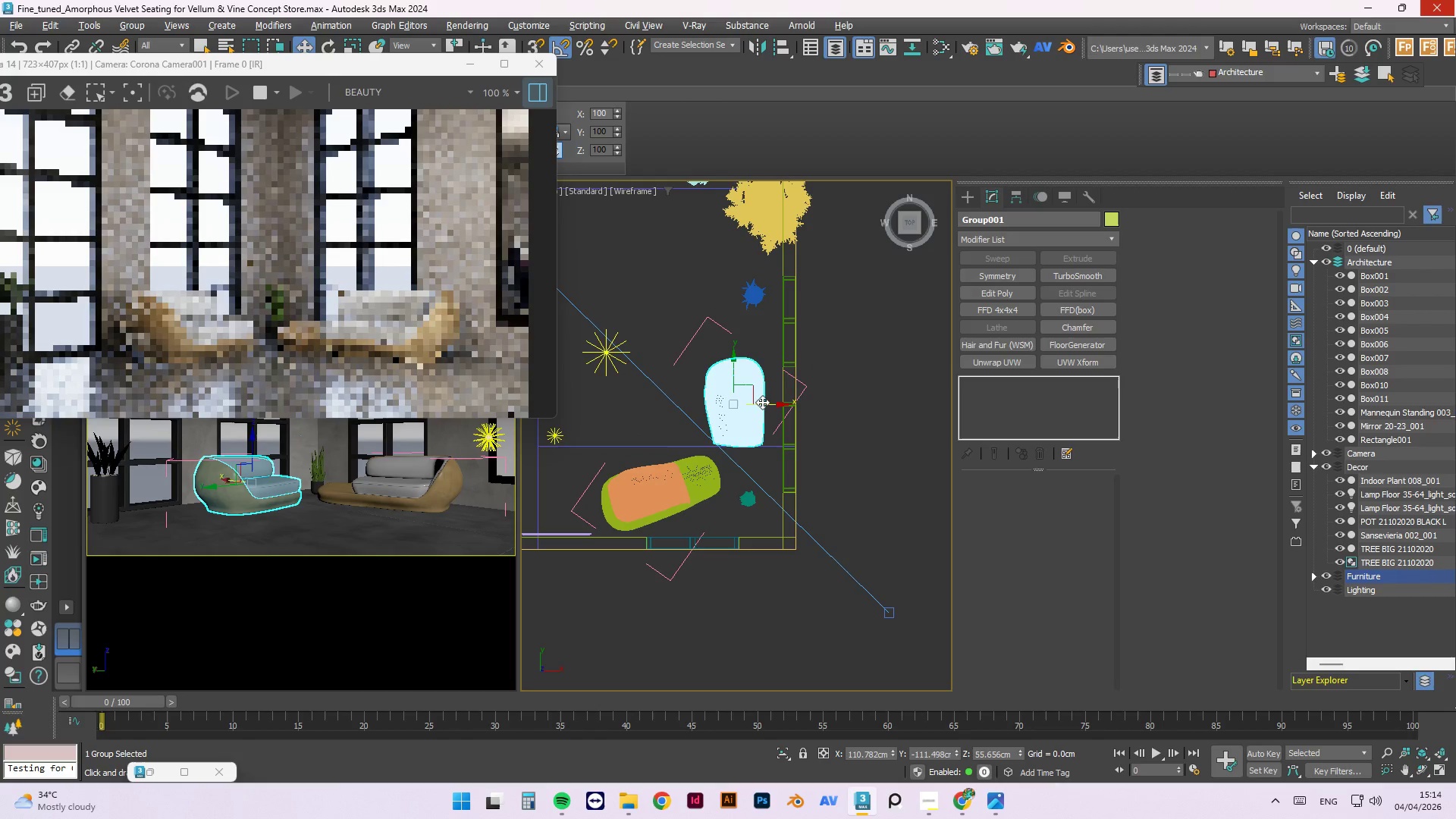 
left_click_drag(start_coordinate=[762, 403], to_coordinate=[769, 403])
 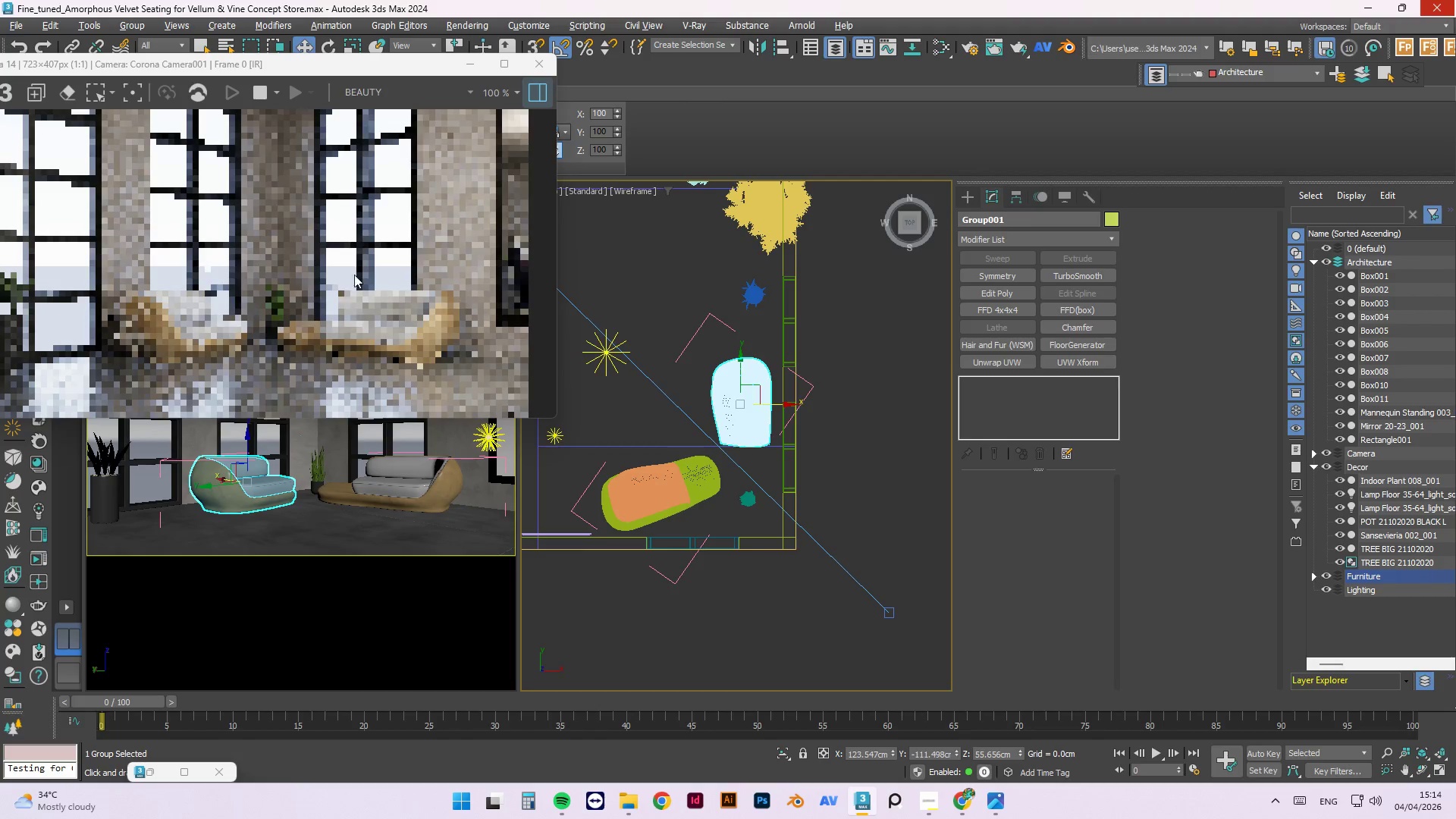 
scroll: coordinate [362, 274], scroll_direction: down, amount: 1.0
 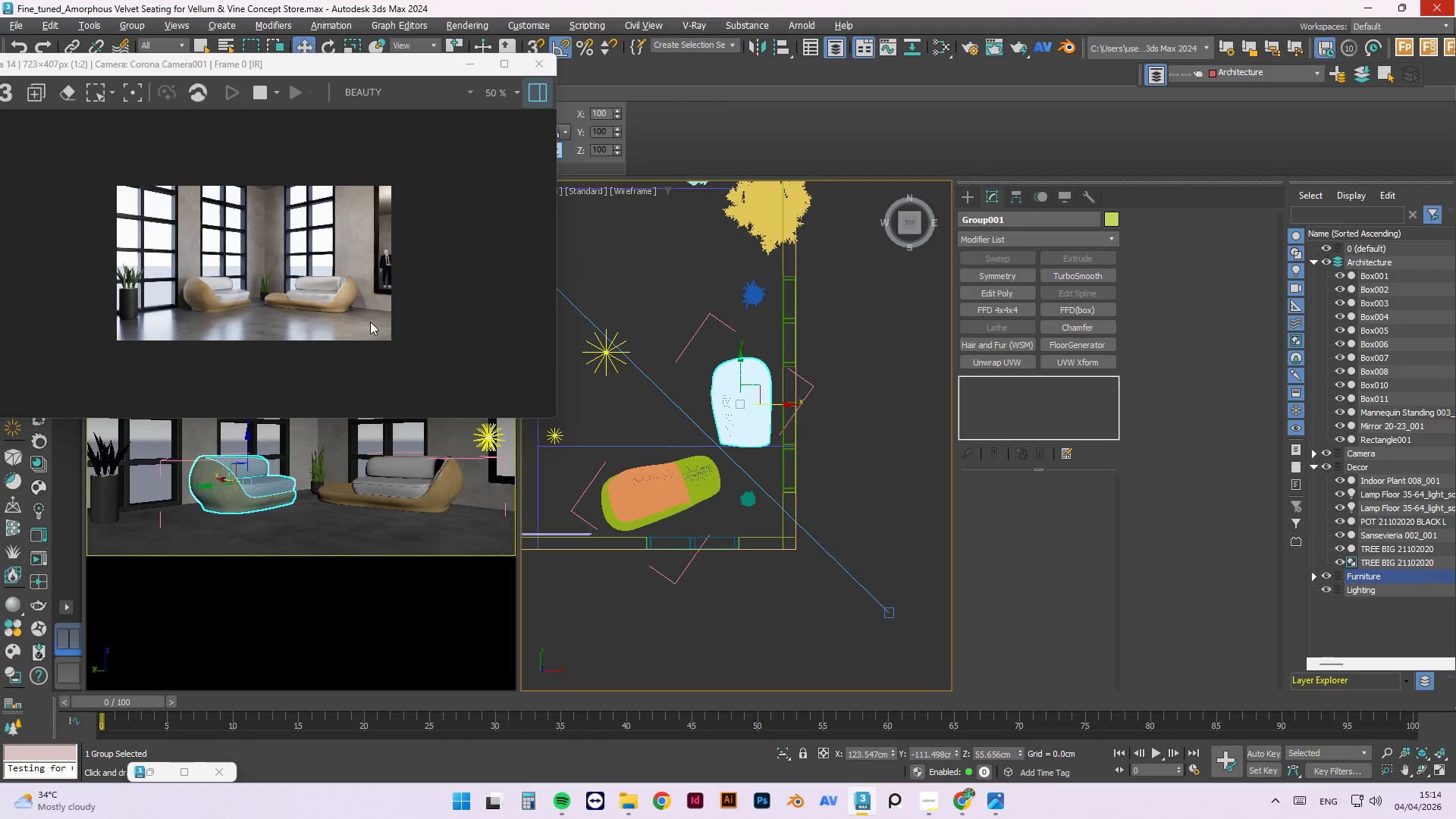 
scroll: coordinate [207, 303], scroll_direction: up, amount: 2.0
 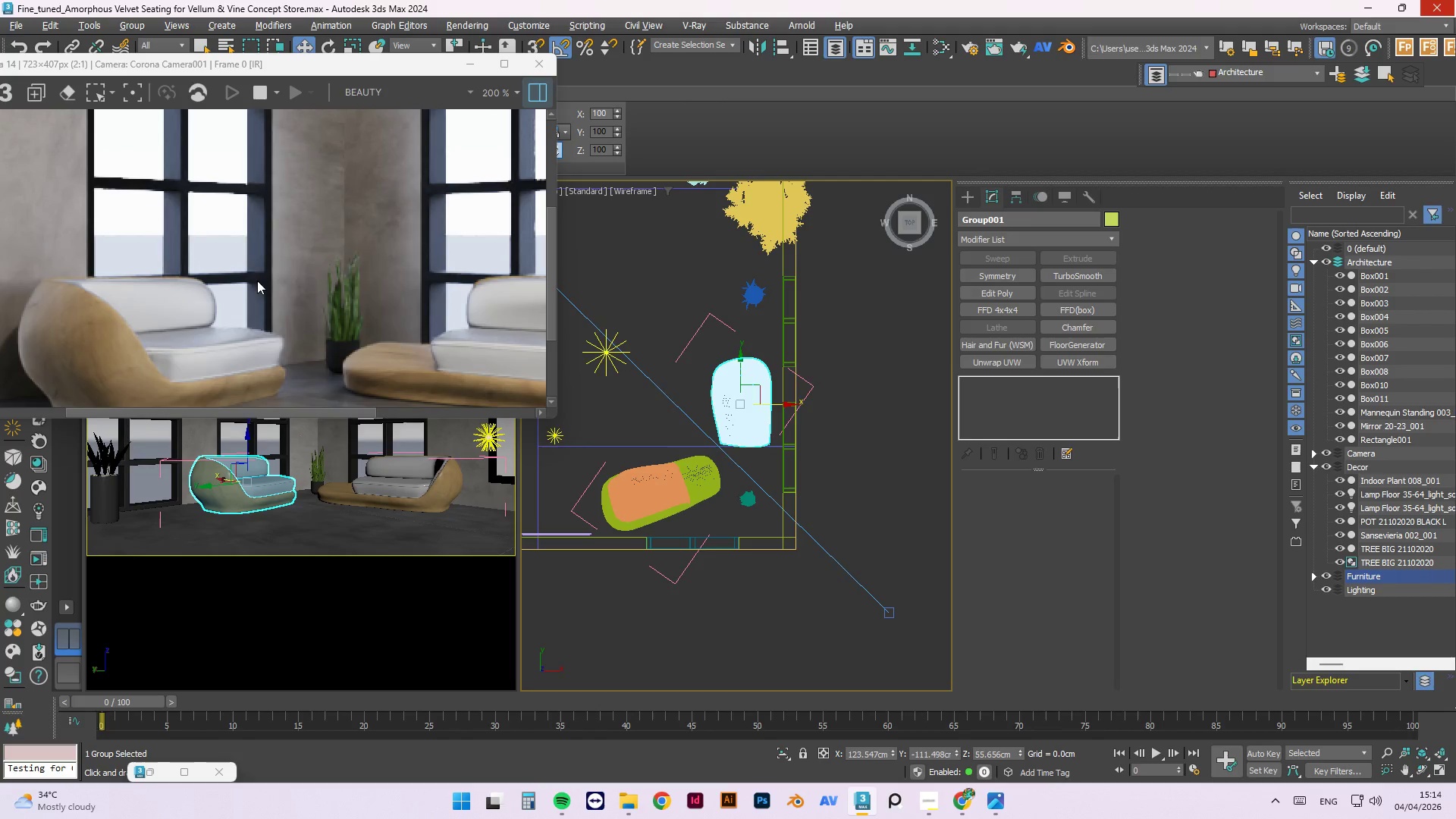 
scroll: coordinate [256, 281], scroll_direction: down, amount: 1.0
 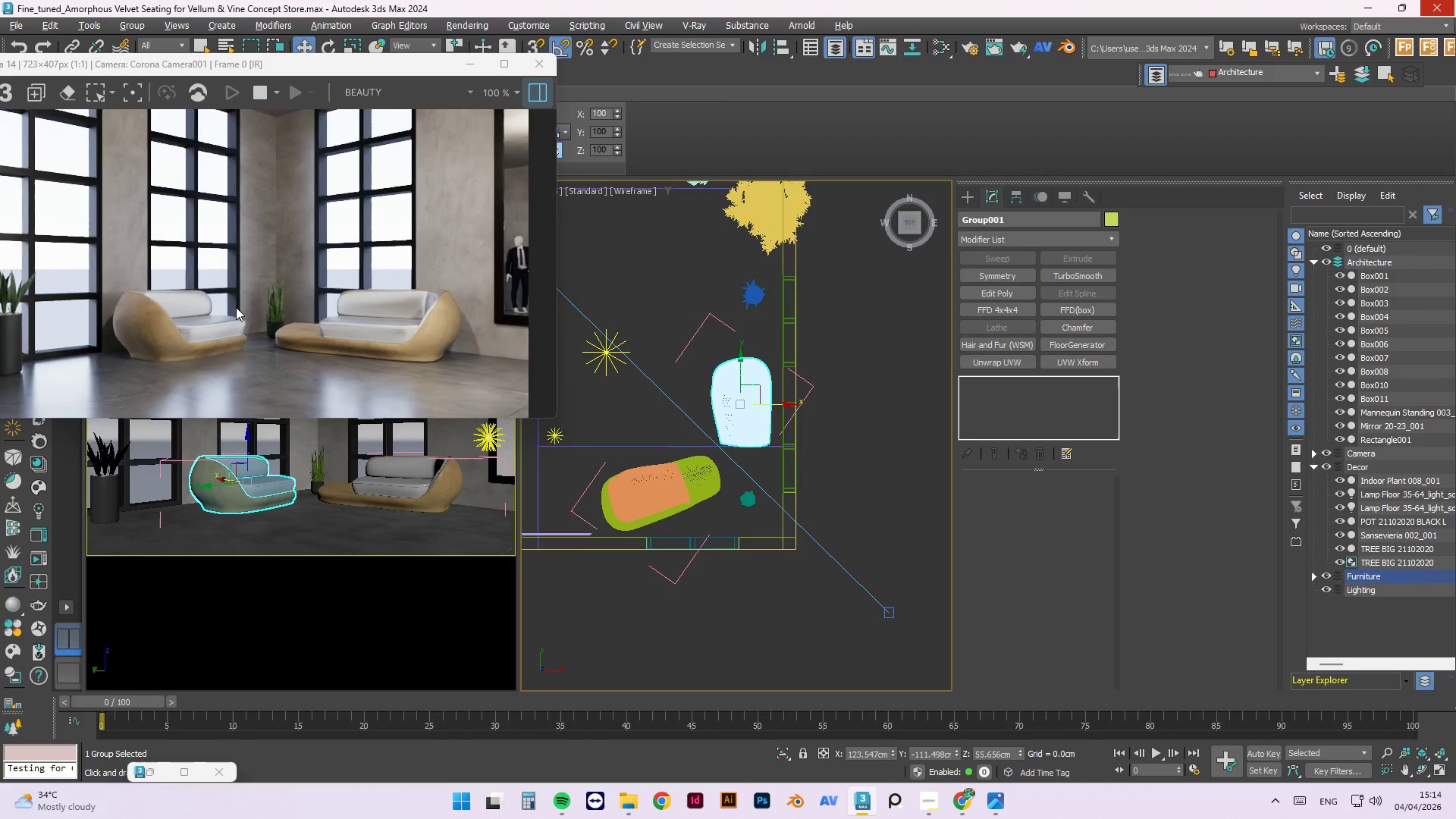 
scroll: coordinate [237, 320], scroll_direction: up, amount: 1.0
 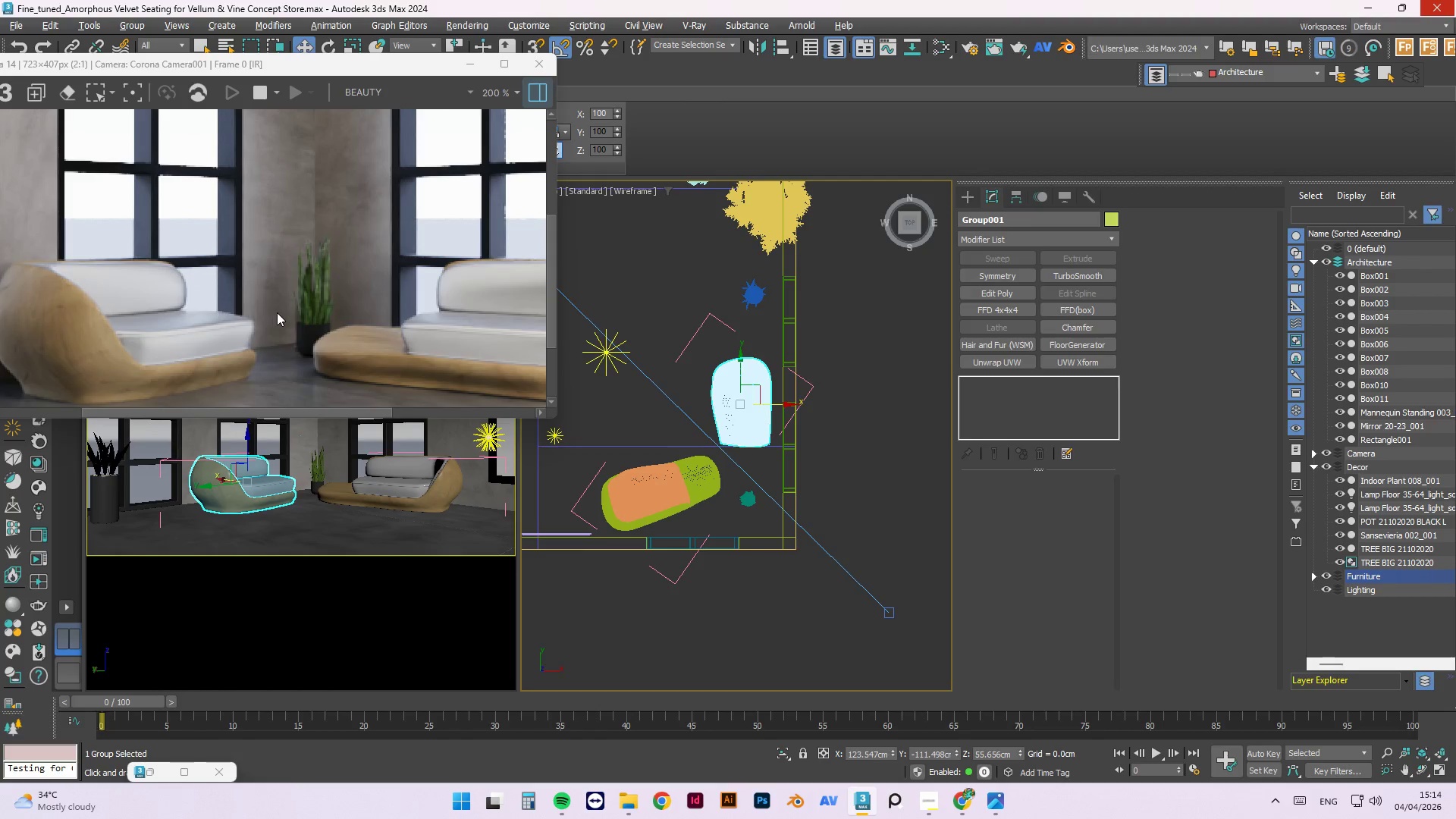 
scroll: coordinate [298, 331], scroll_direction: down, amount: 1.0
 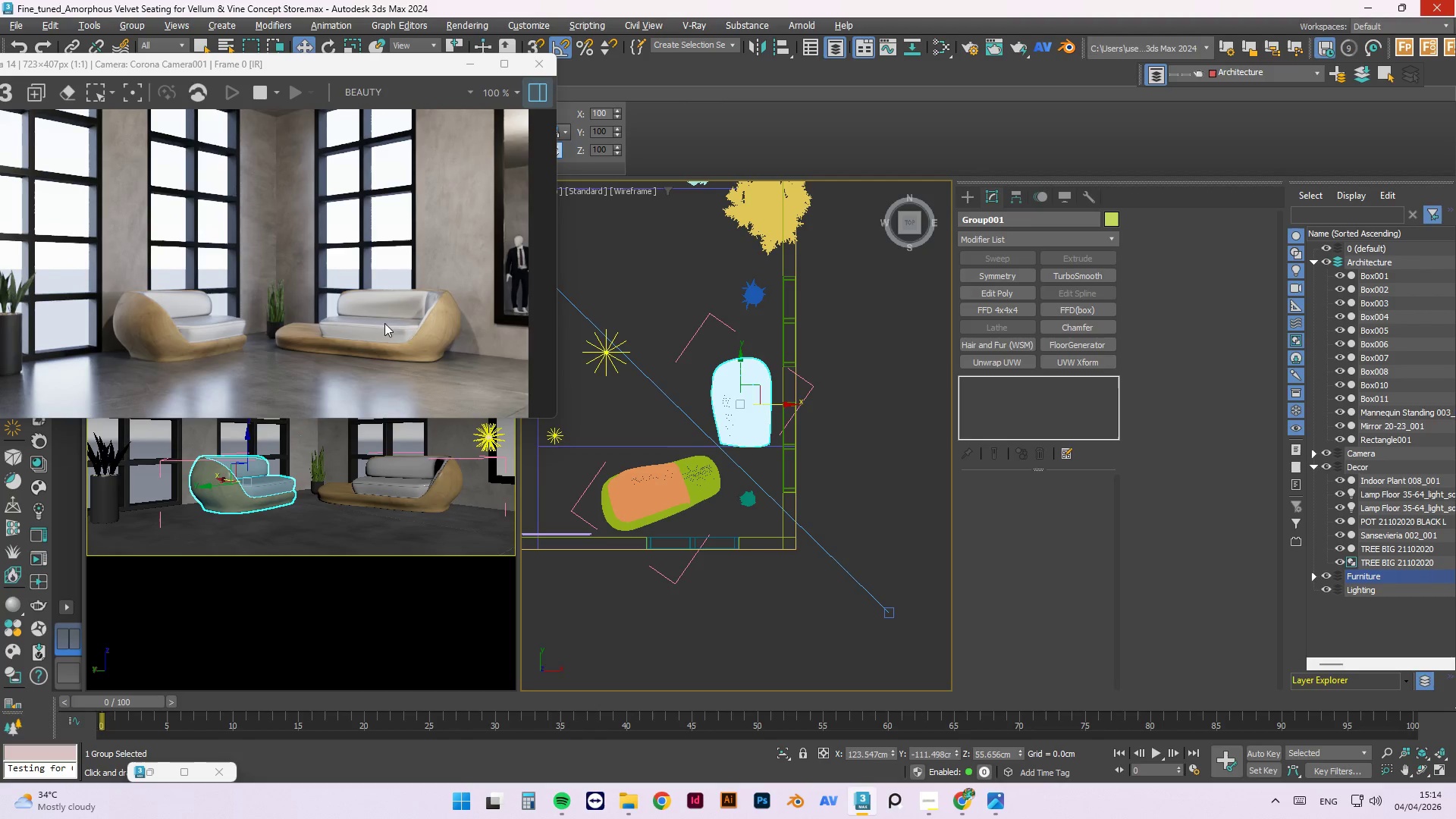 
scroll: coordinate [379, 321], scroll_direction: up, amount: 2.0
 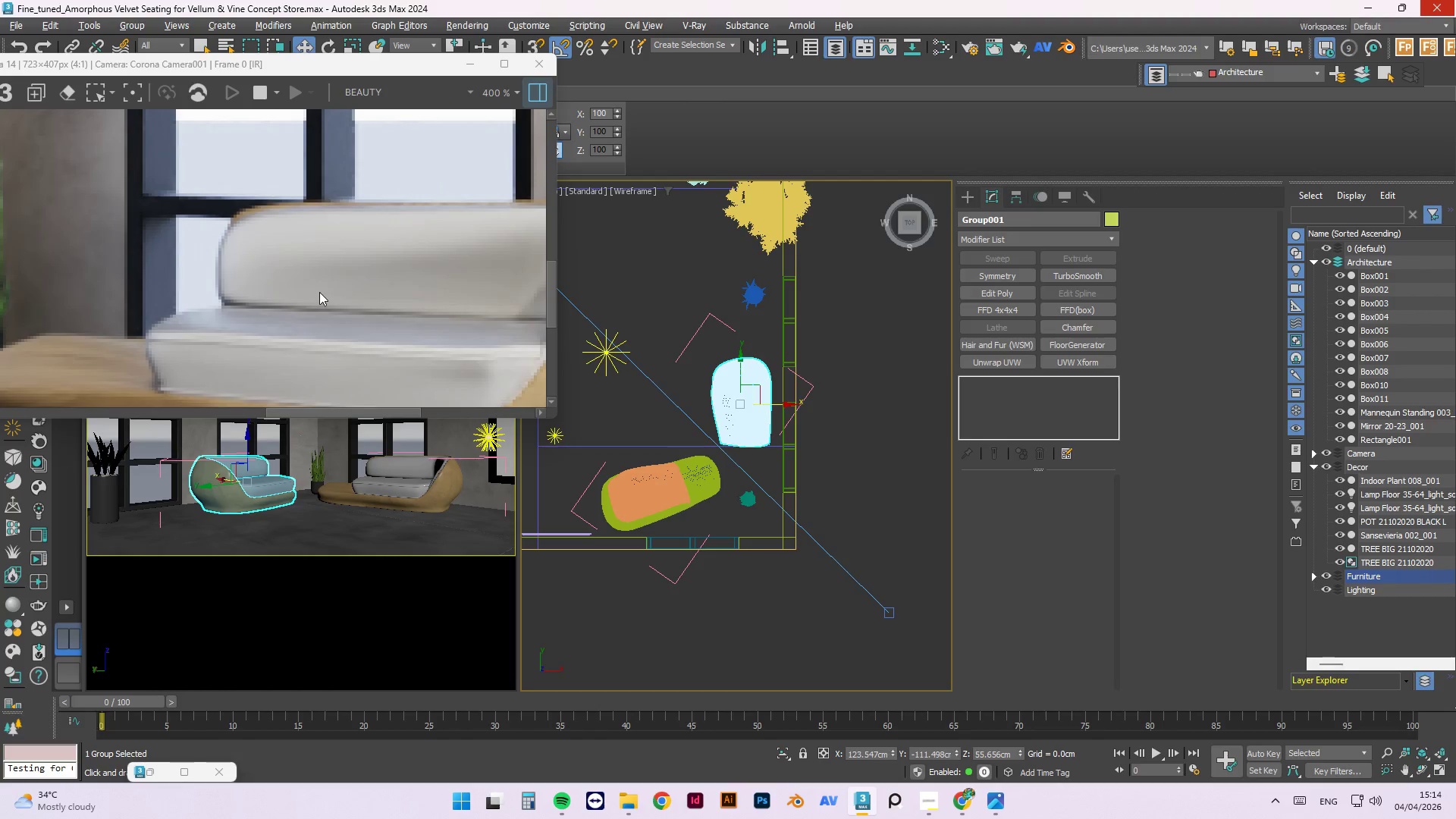 
scroll: coordinate [433, 302], scroll_direction: down, amount: 3.0
 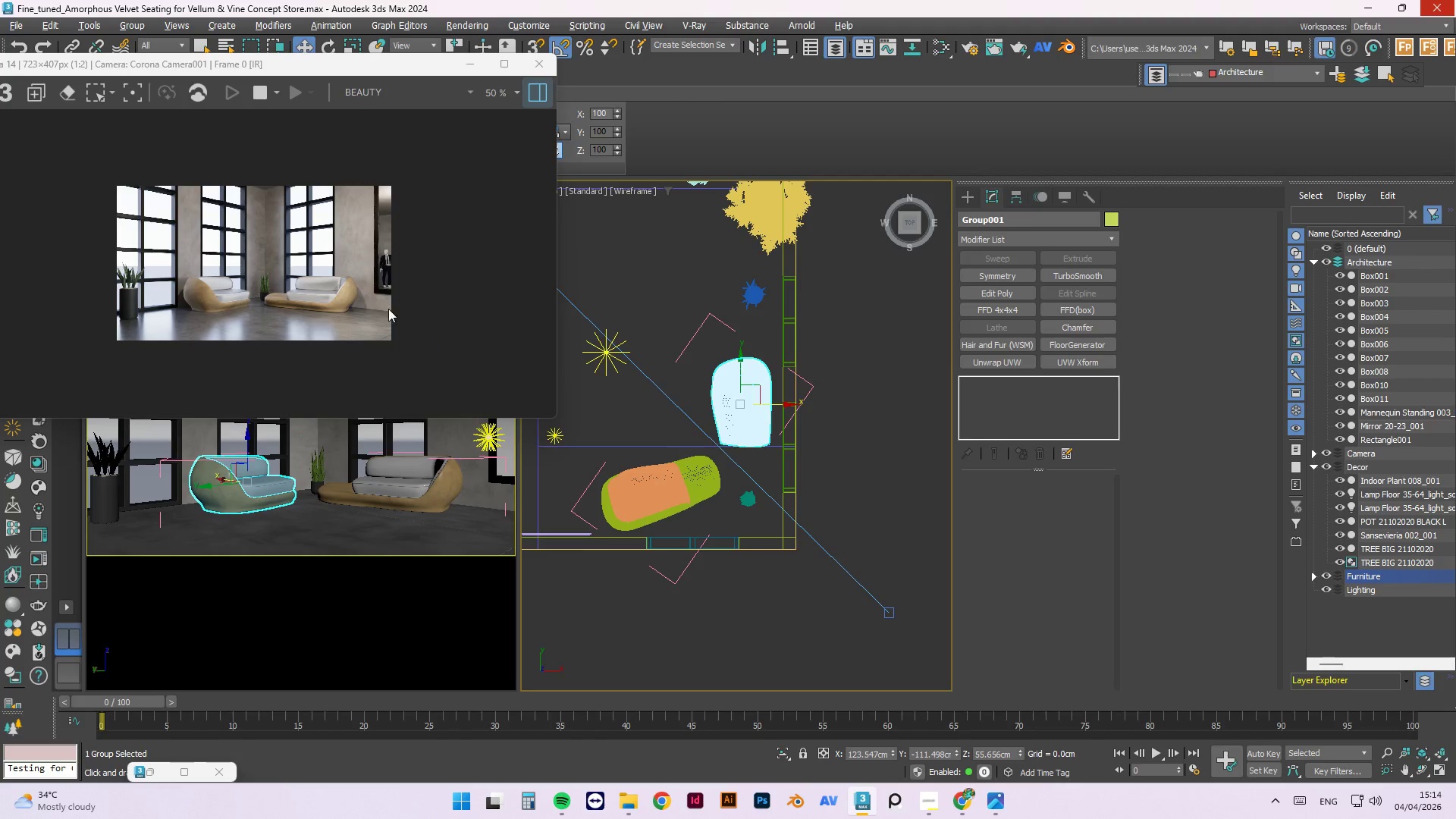 
scroll: coordinate [357, 274], scroll_direction: up, amount: 1.0
 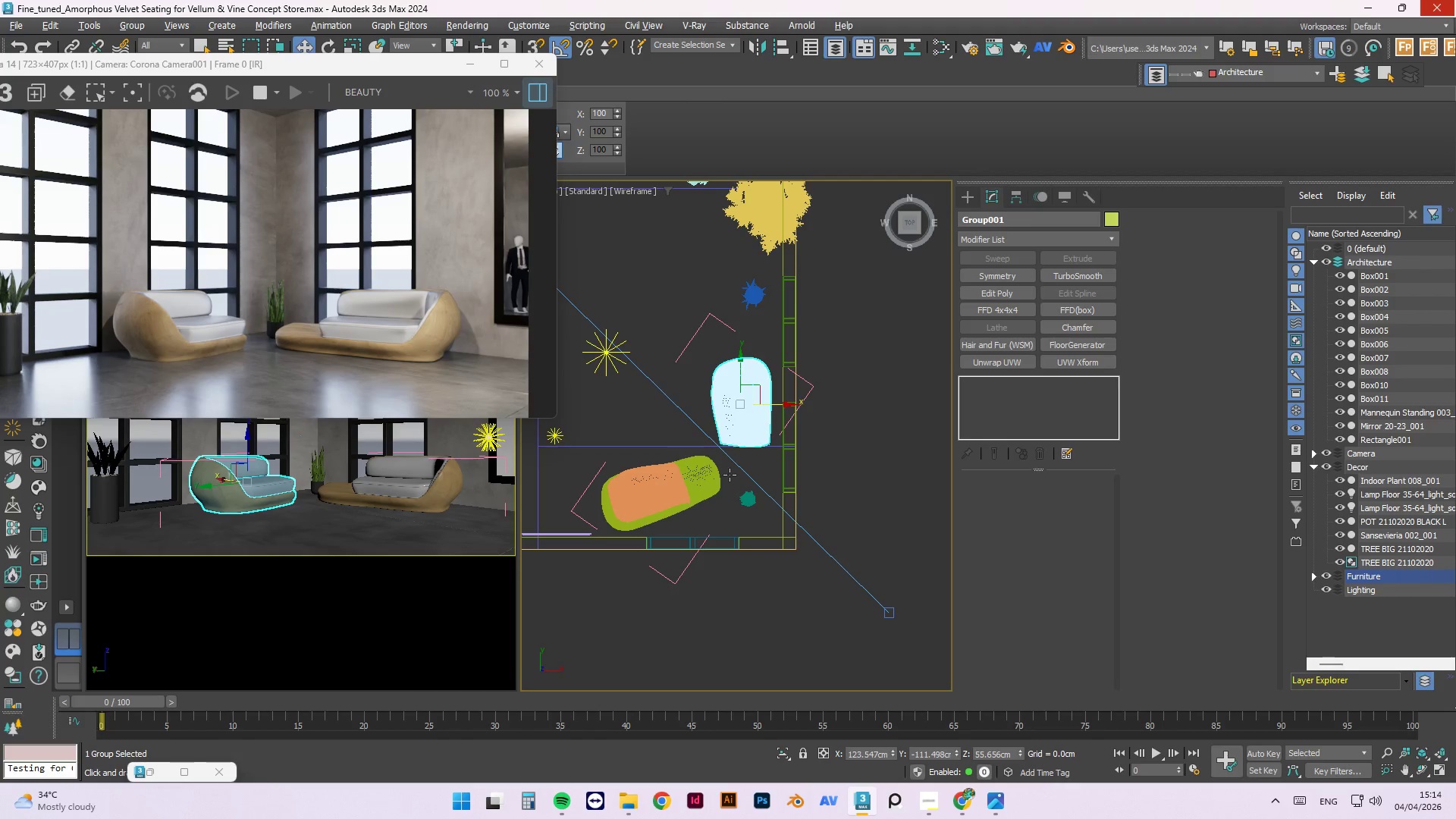 
left_click([678, 482])
 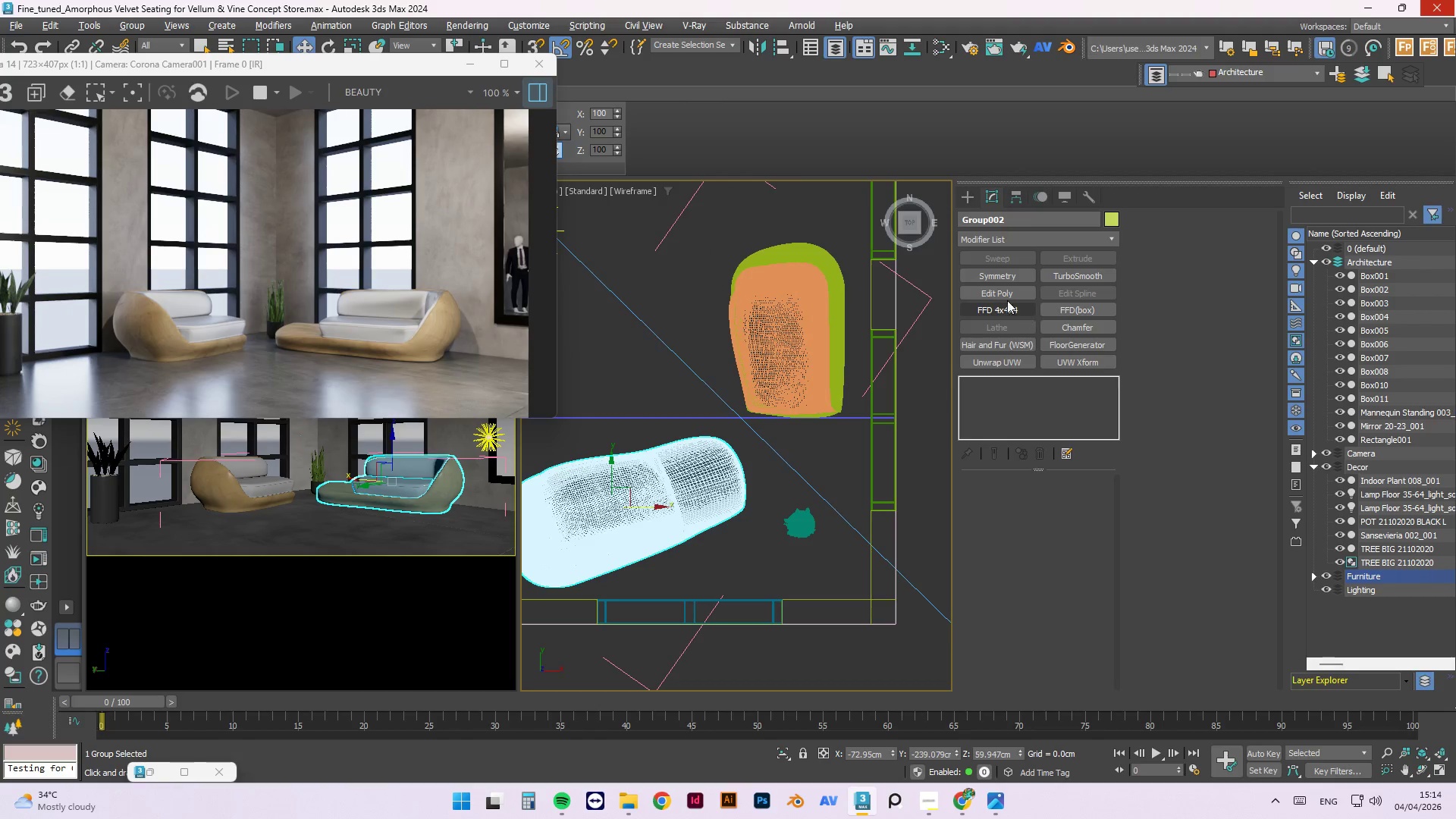 
scroll: coordinate [694, 474], scroll_direction: up, amount: 2.0
 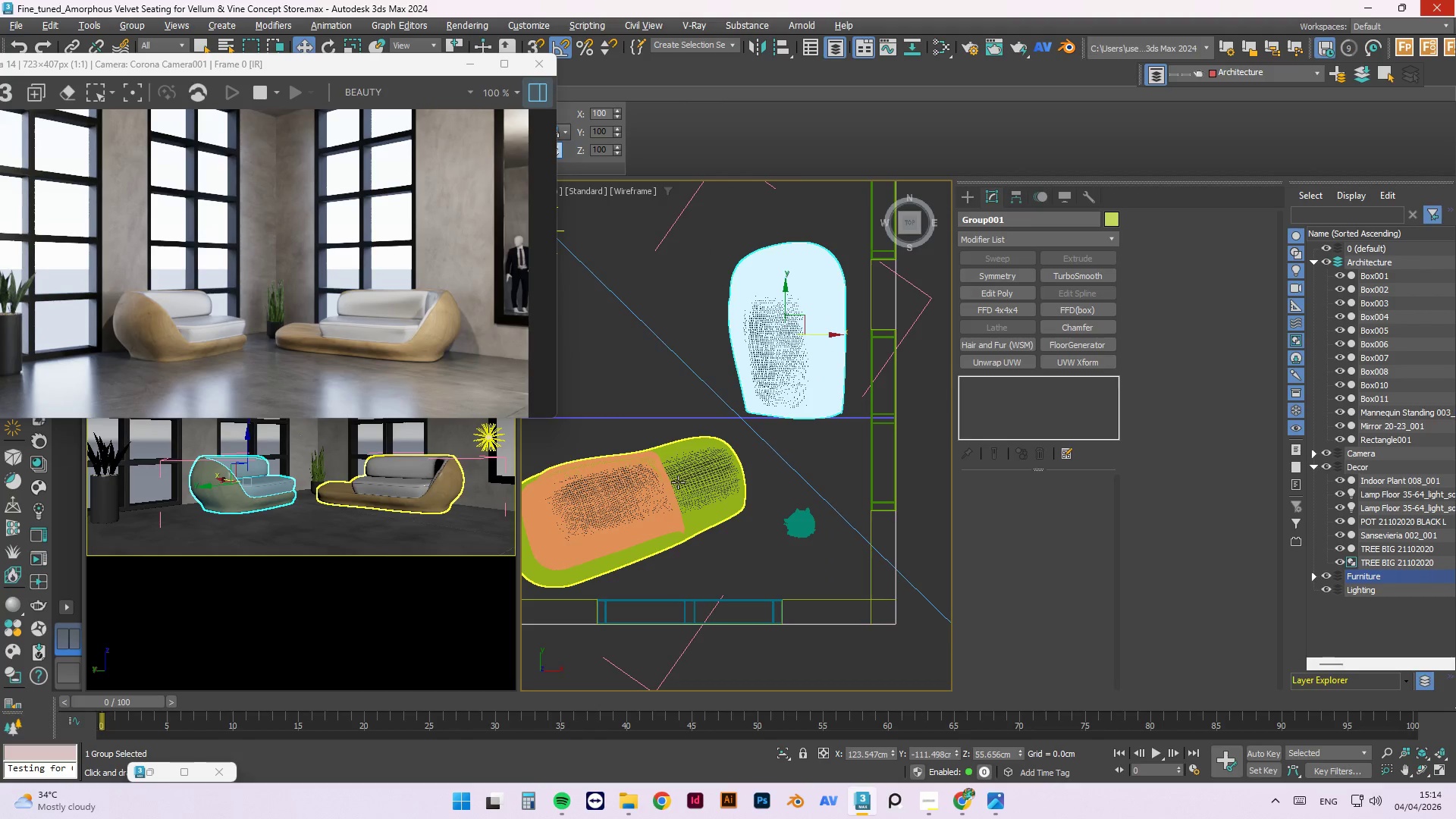 
left_click([1000, 304])
 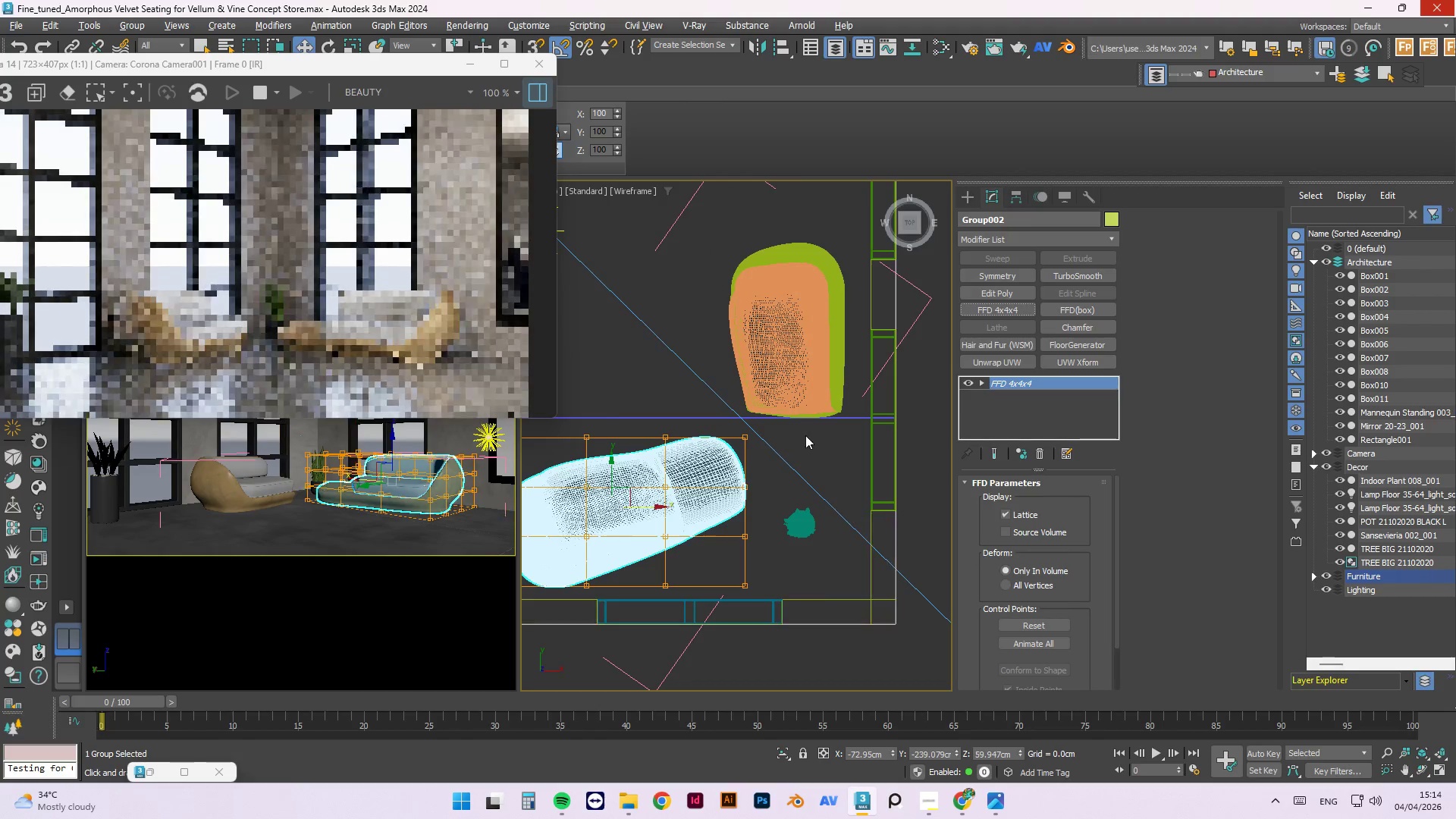 
scroll: coordinate [803, 426], scroll_direction: down, amount: 1.0
 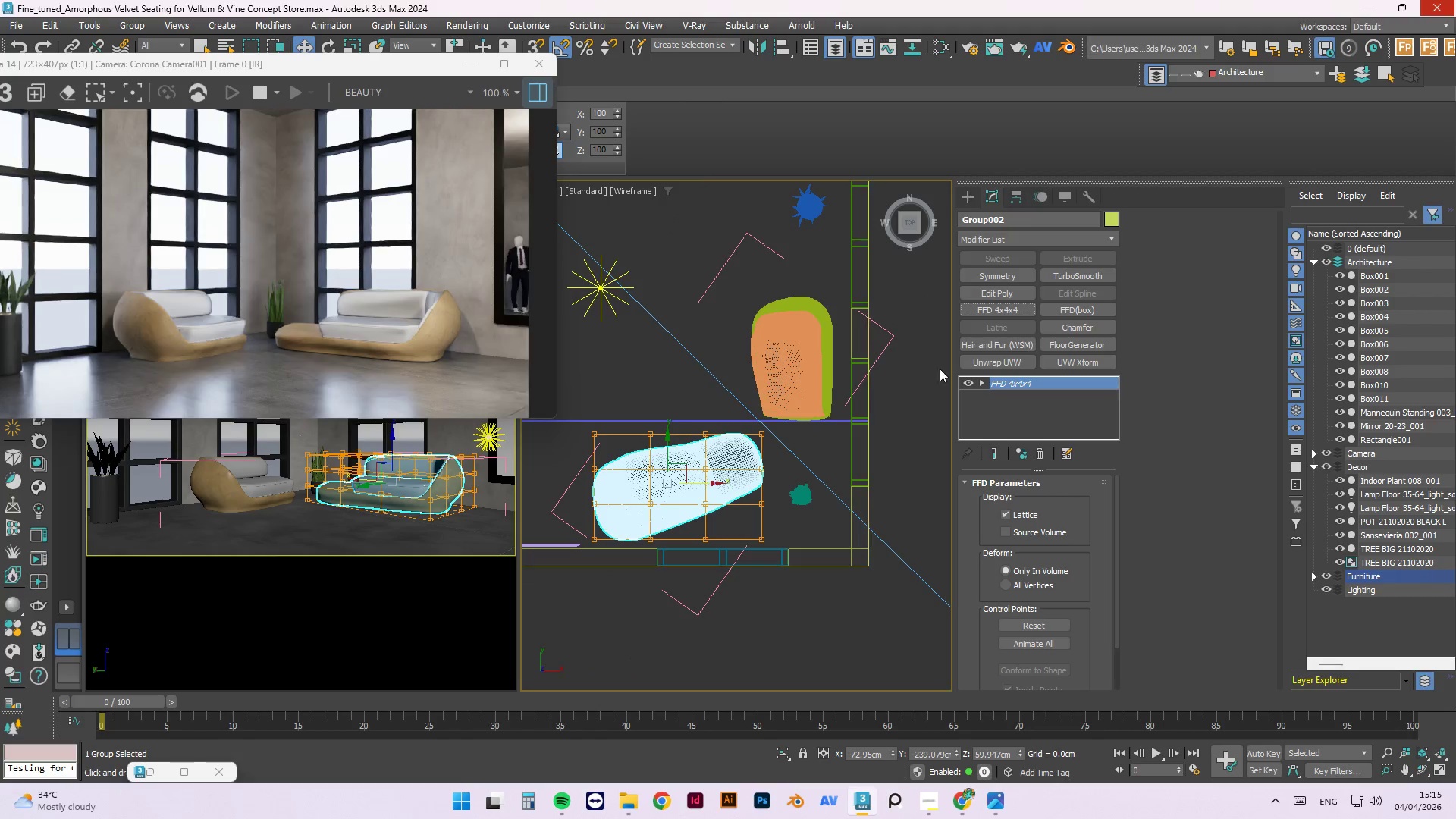 
left_click([1032, 445])
 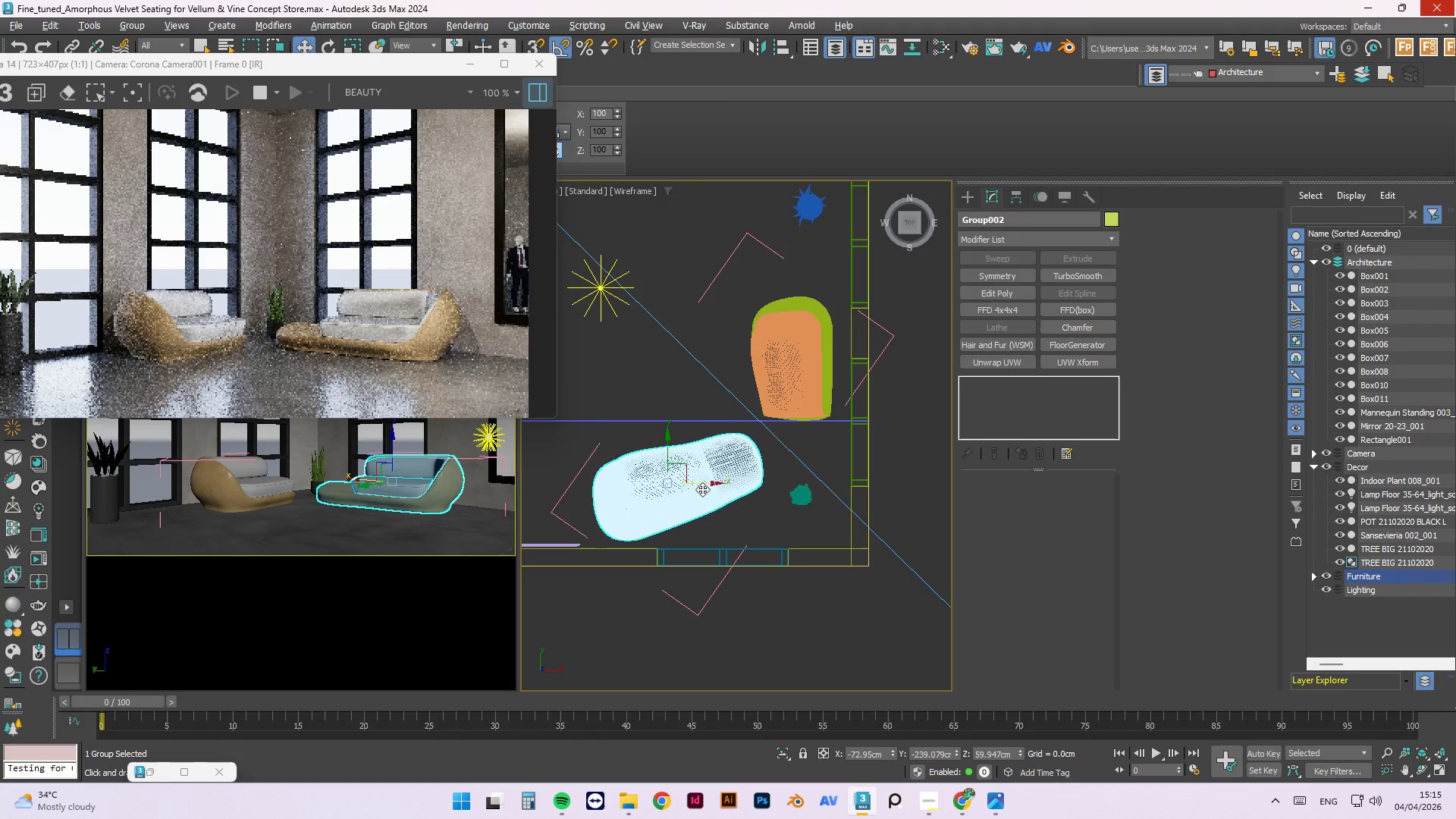 
key(E)
 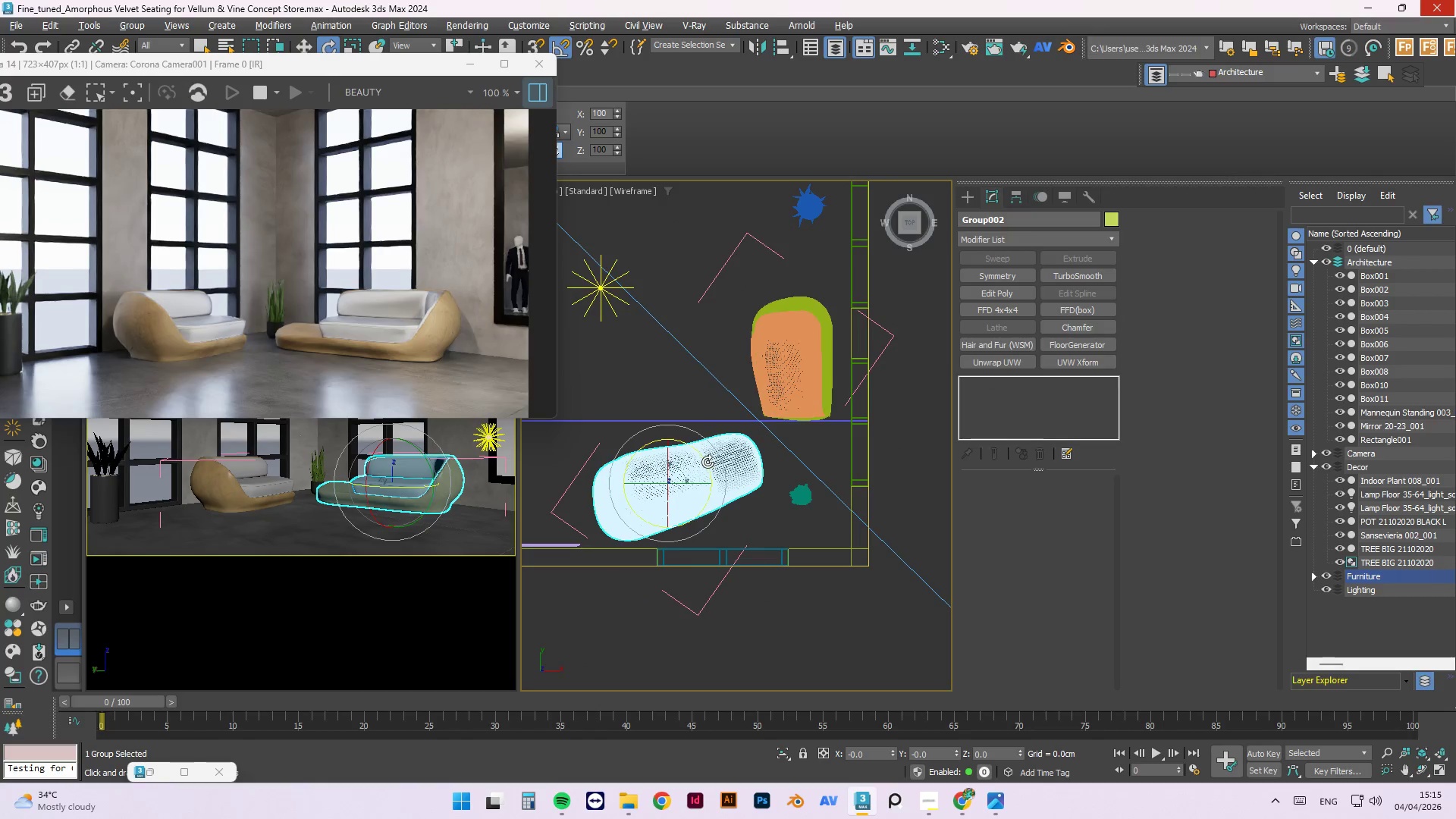 
left_click_drag(start_coordinate=[704, 463], to_coordinate=[721, 469])
 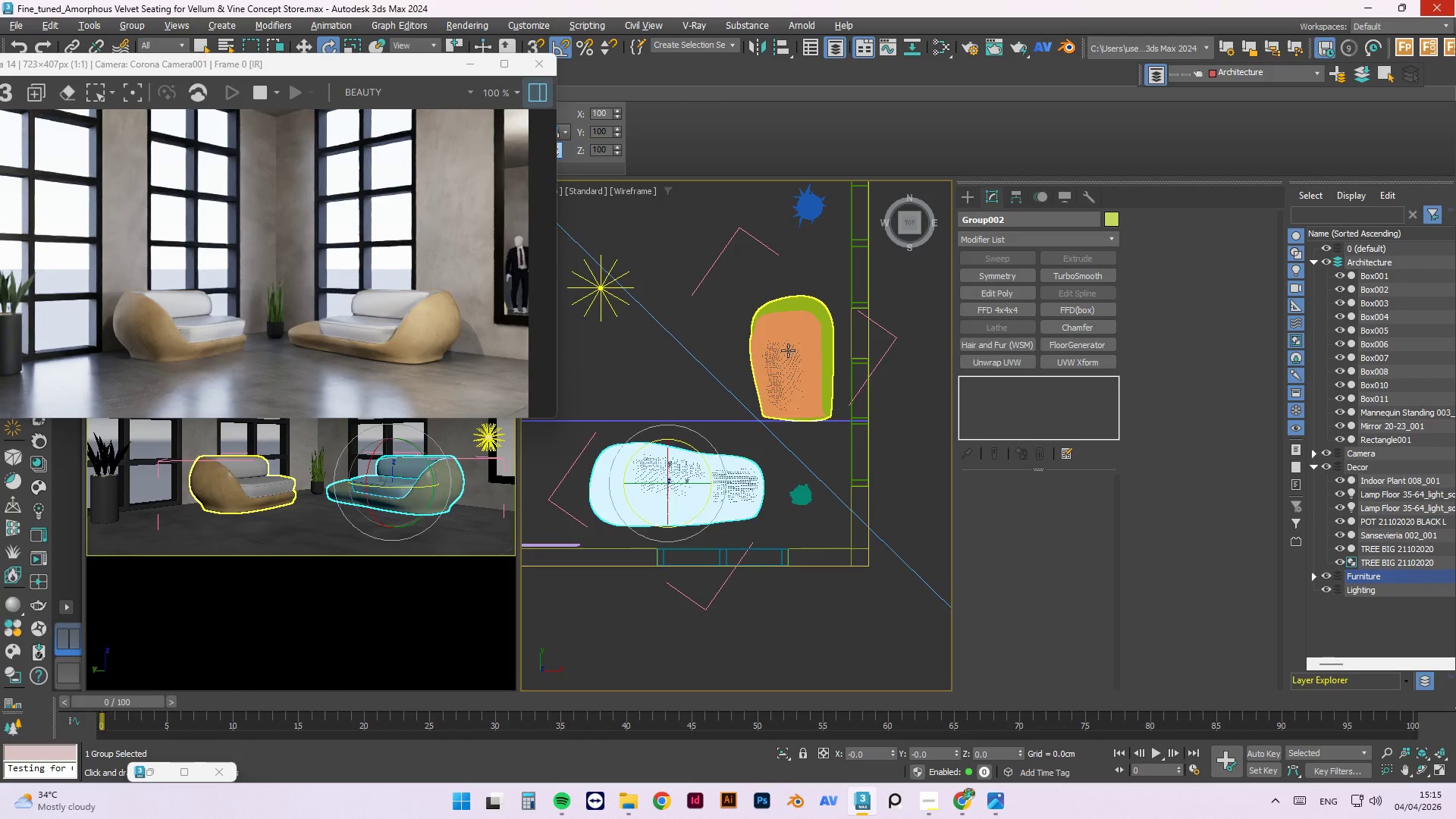 
left_click_drag(start_coordinate=[756, 337], to_coordinate=[768, 317])
 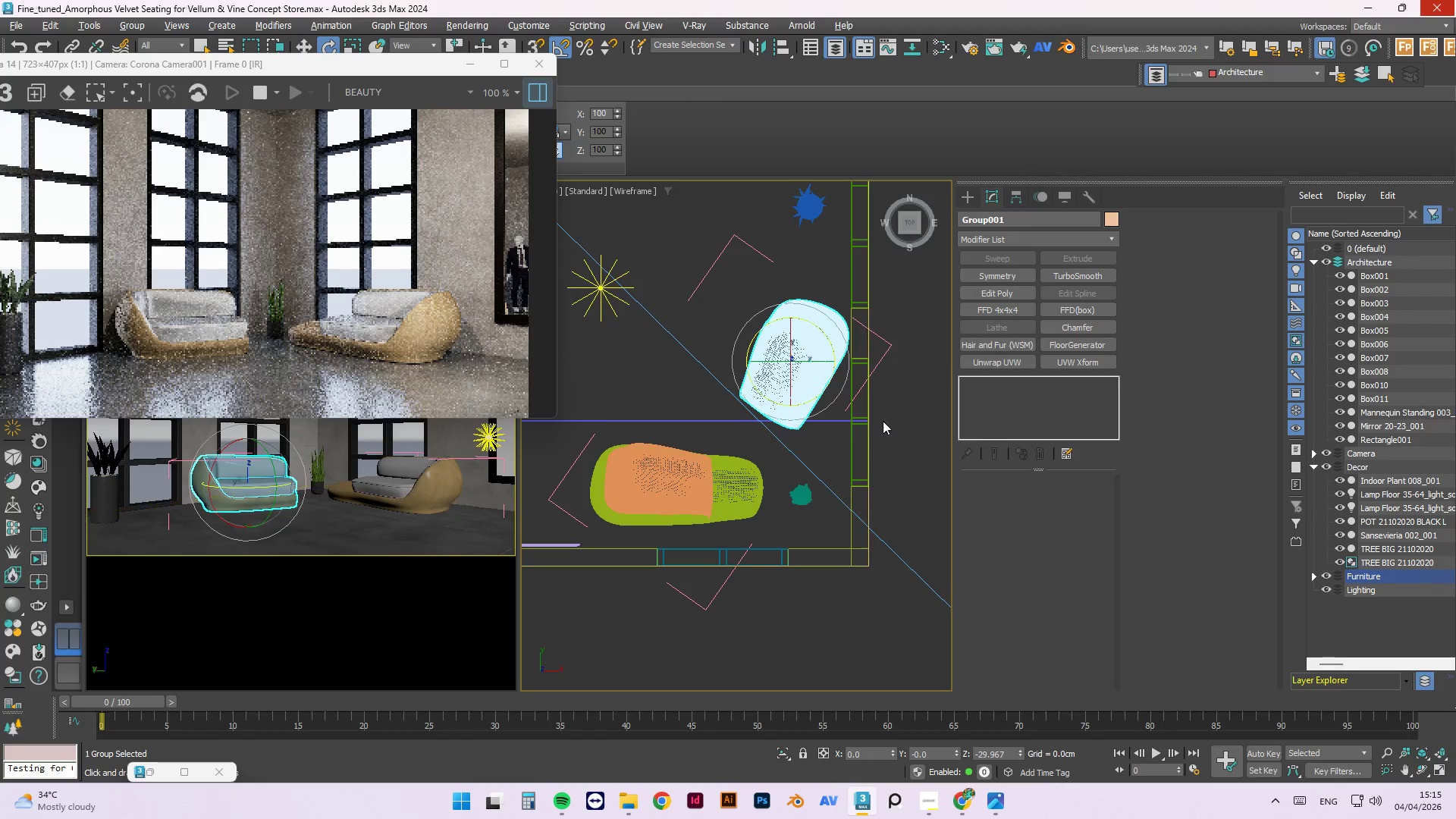 
left_click([911, 425])
 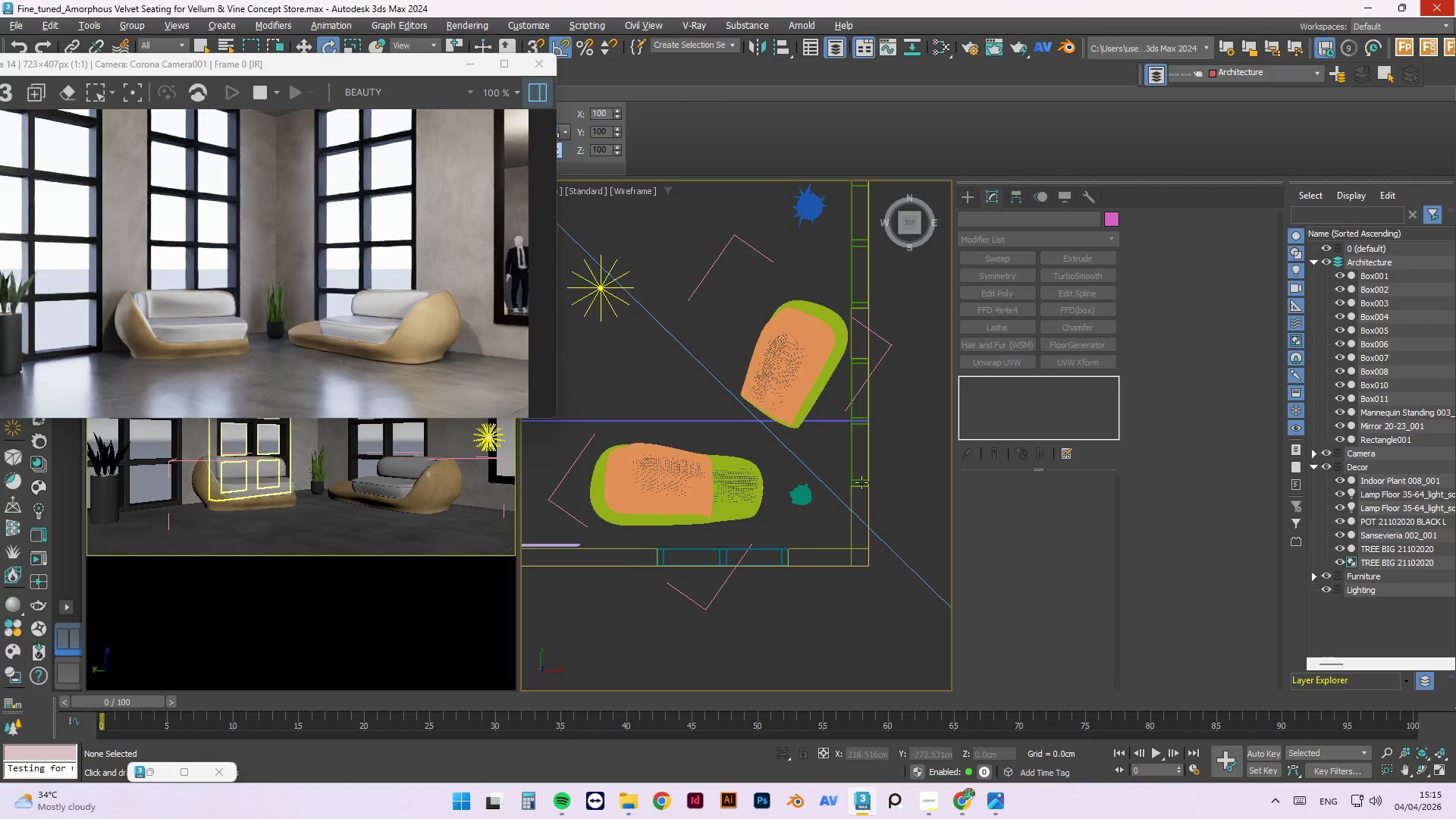 
left_click([912, 460])
 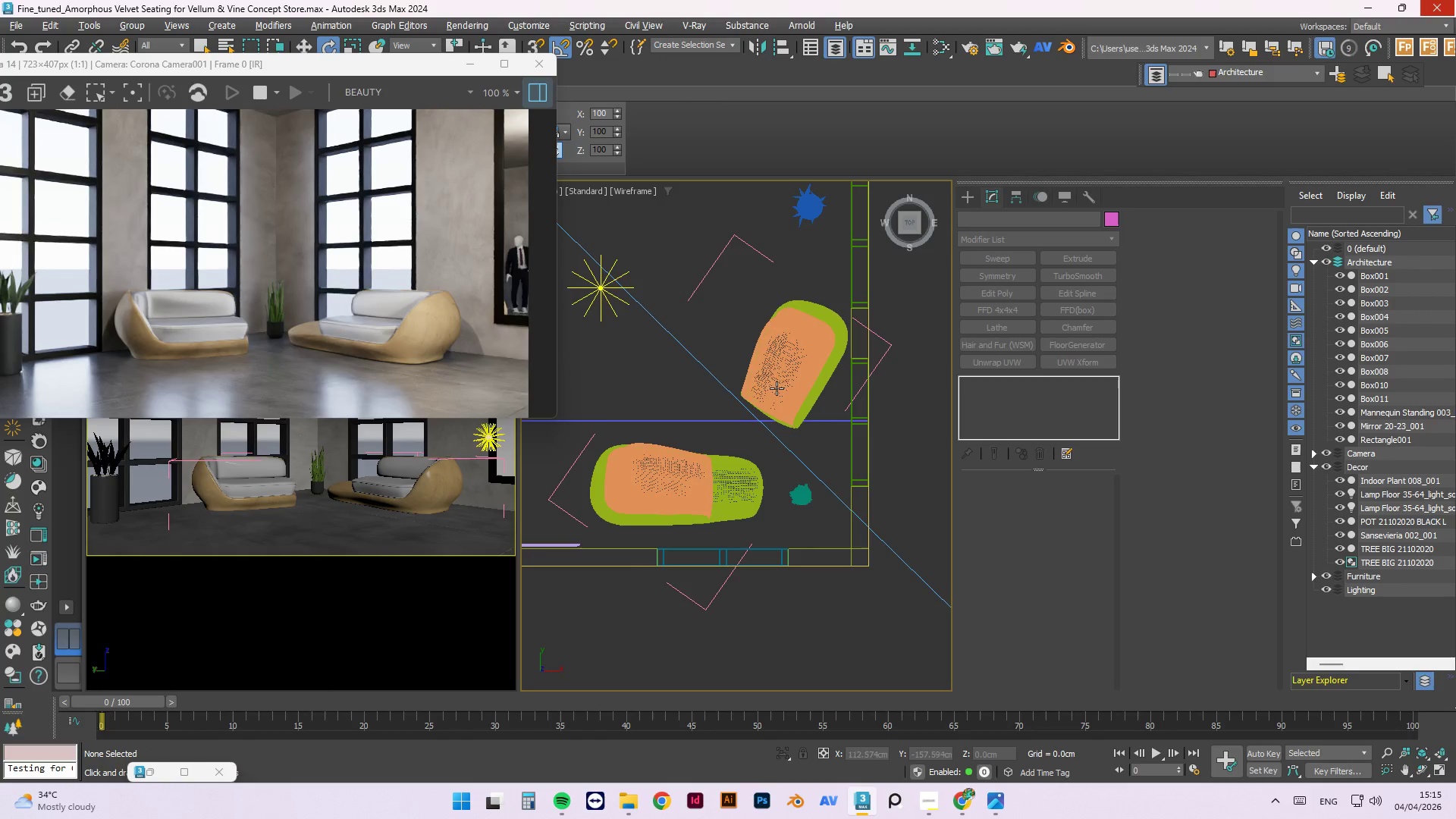 
left_click([760, 372])
 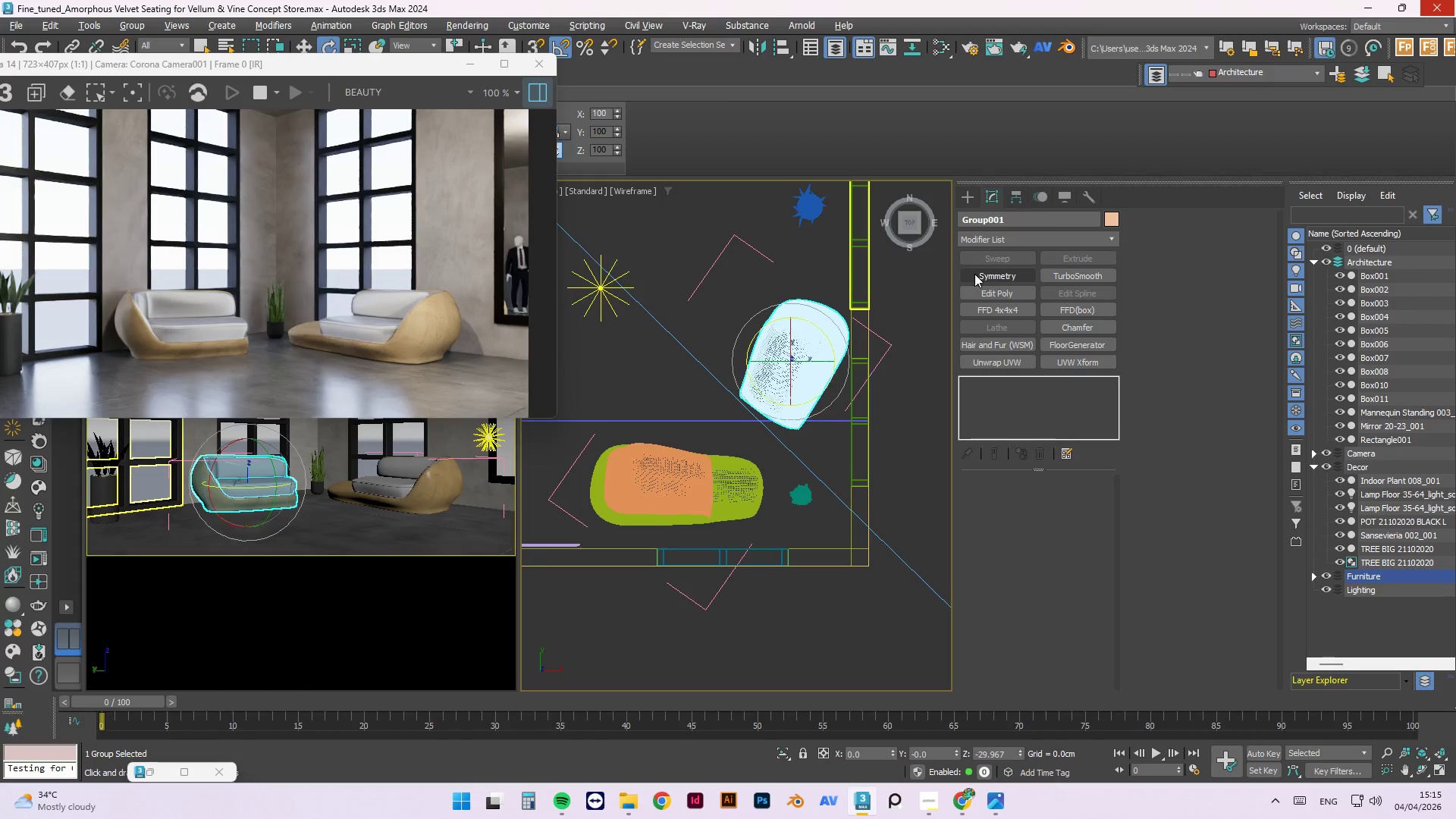 
left_click([981, 275])
 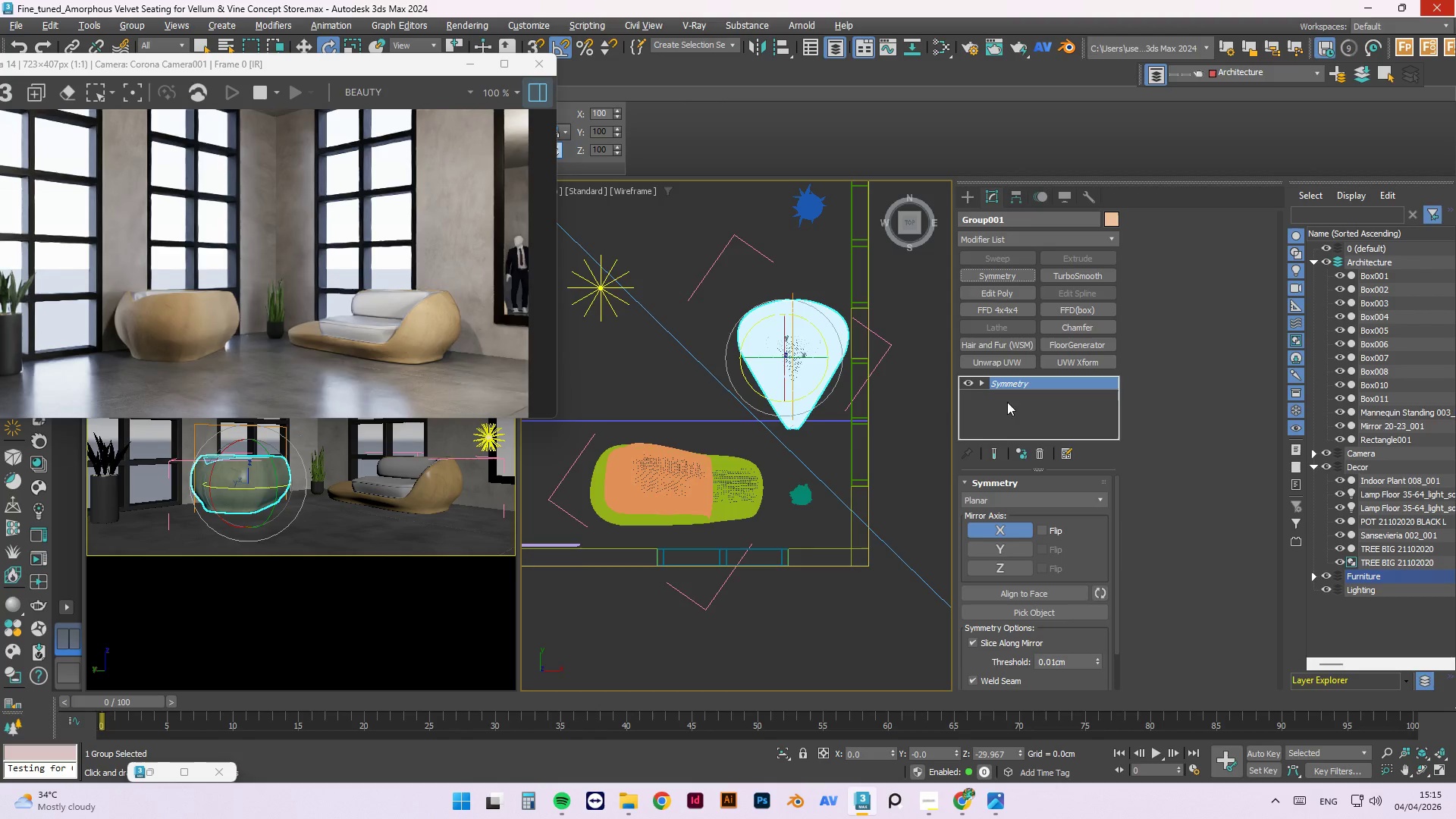 
left_click([1040, 529])
 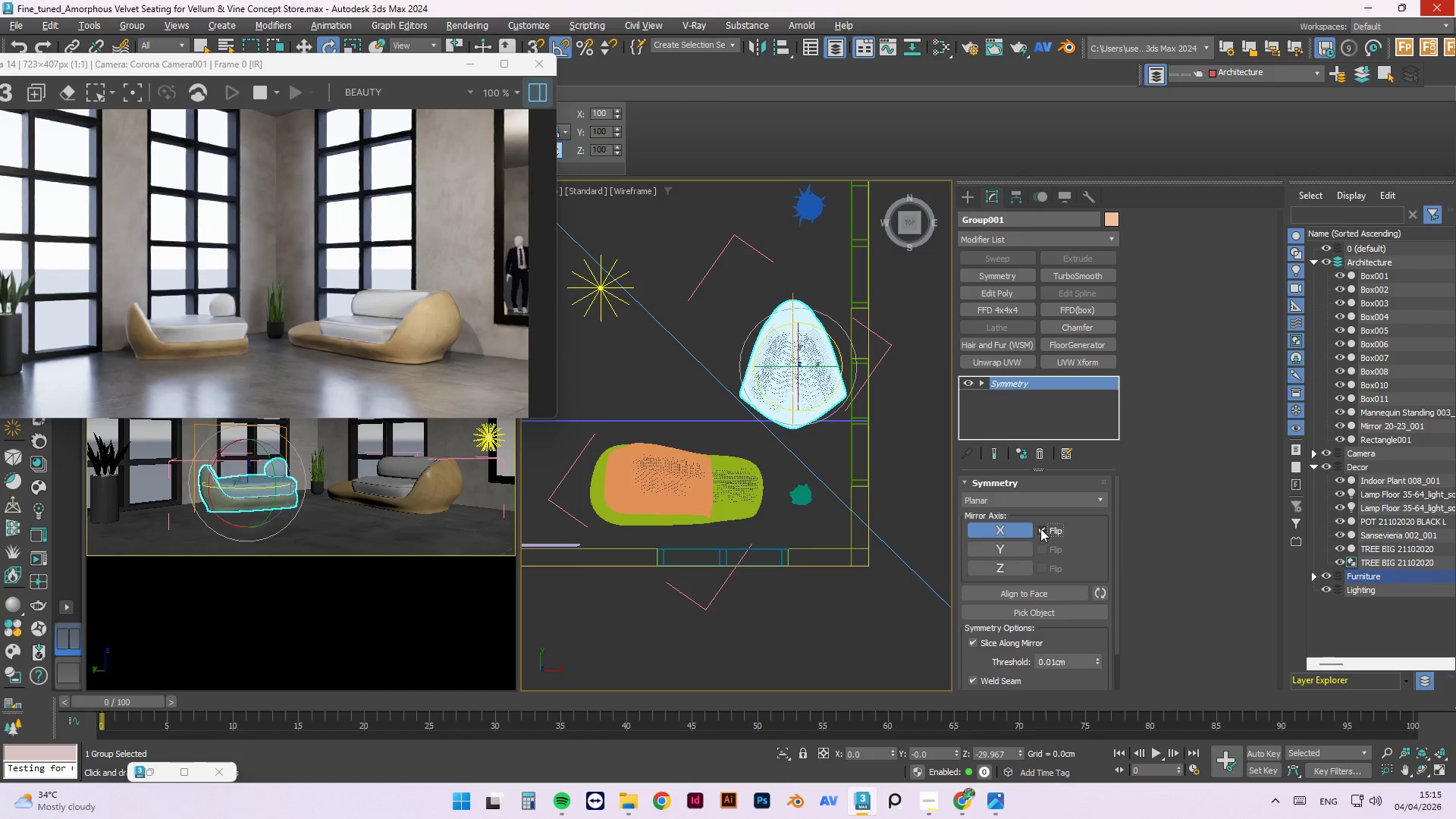 
wait(8.7)
 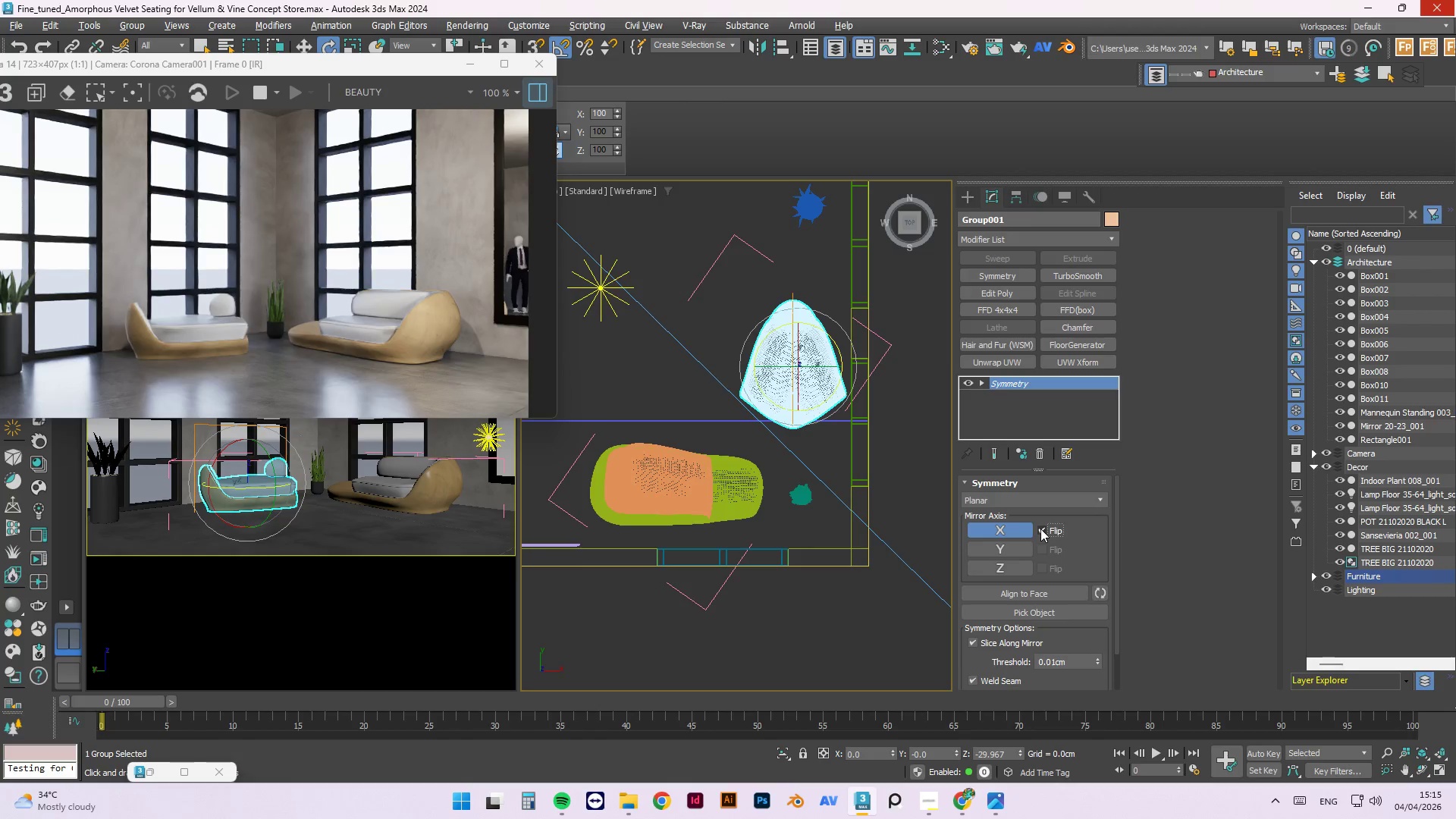 
left_click([1012, 551])
 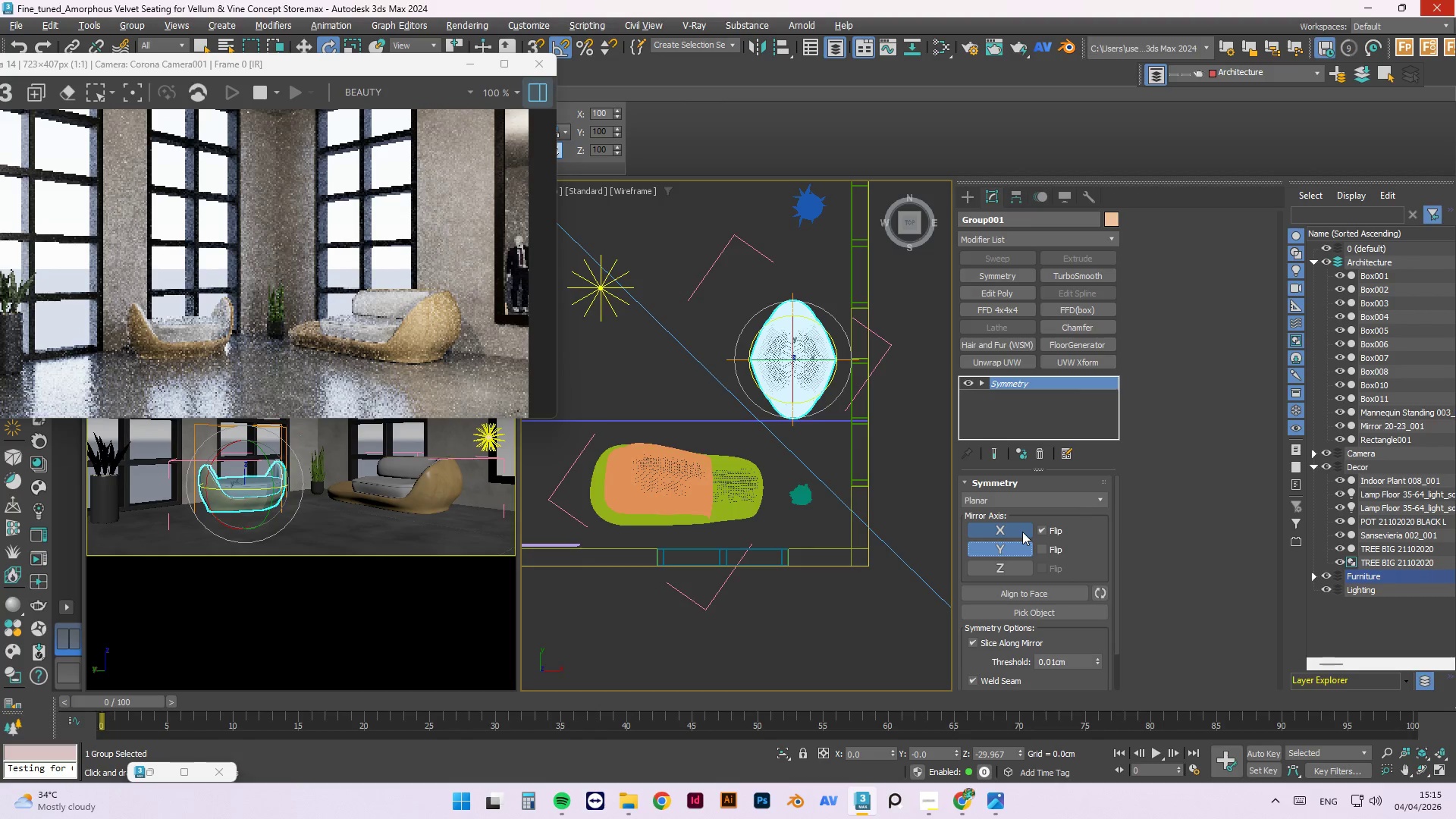 
left_click([1043, 529])
 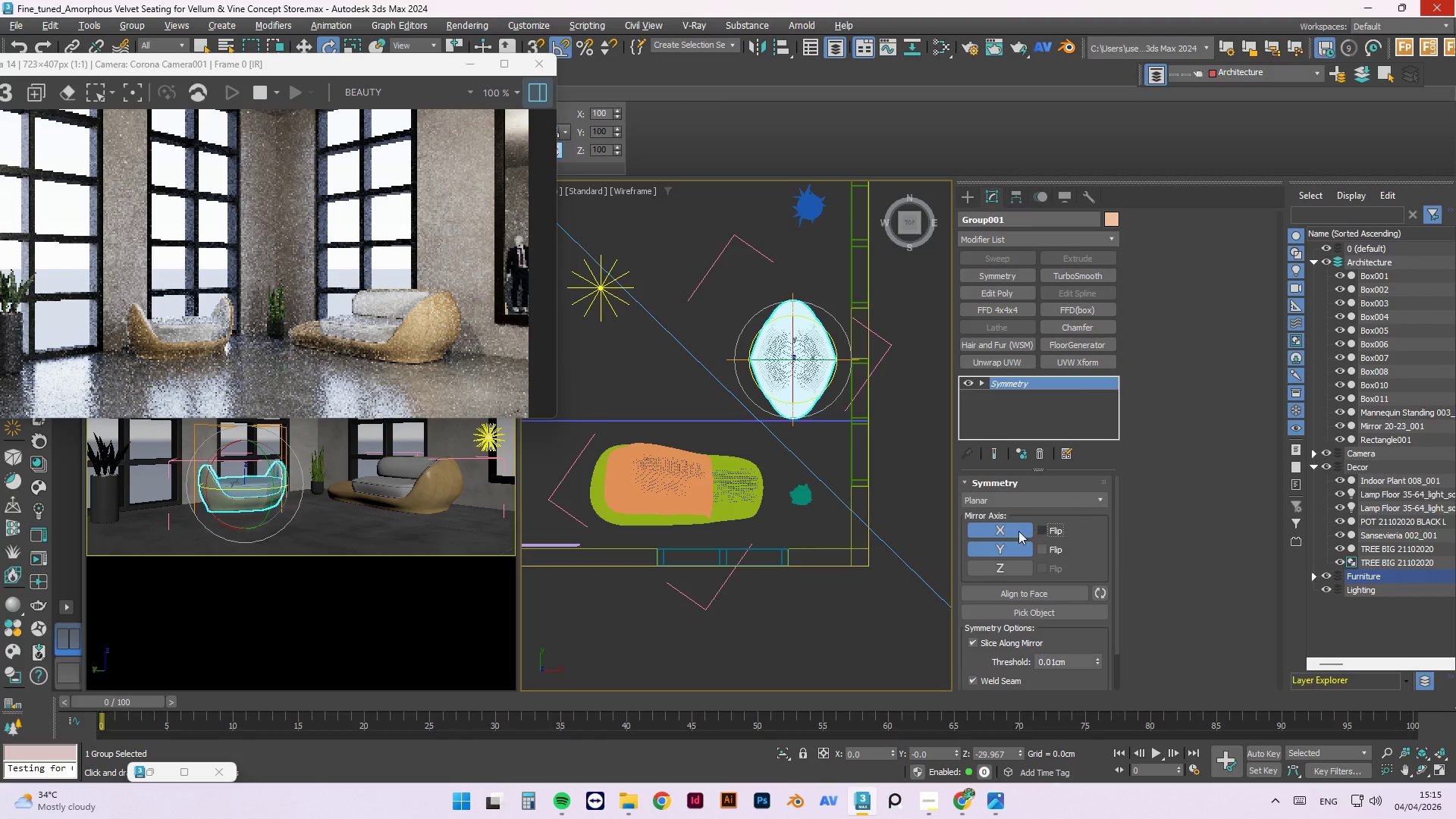 
double_click([1015, 531])
 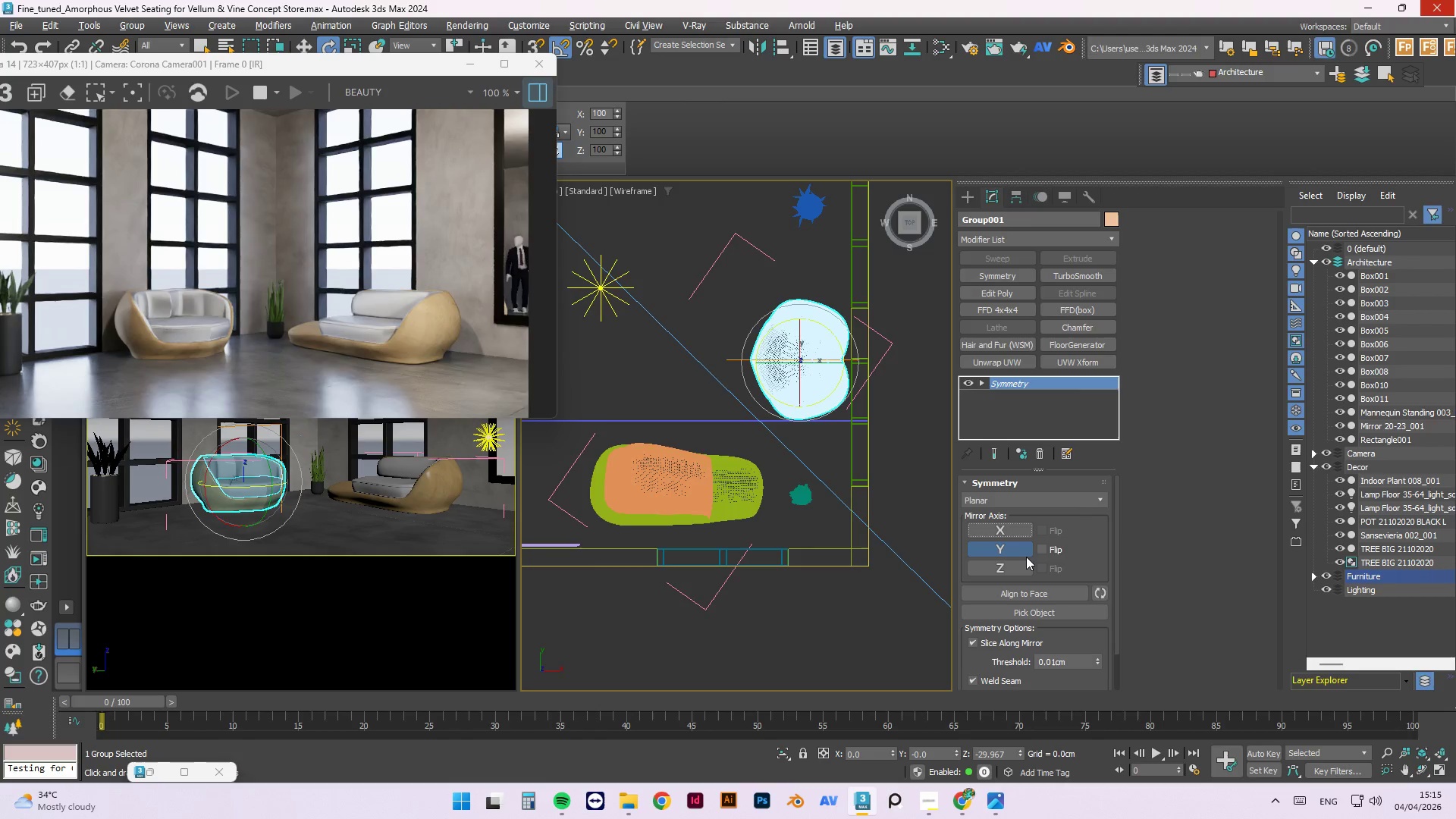 
scroll: coordinate [177, 304], scroll_direction: up, amount: 1.0
 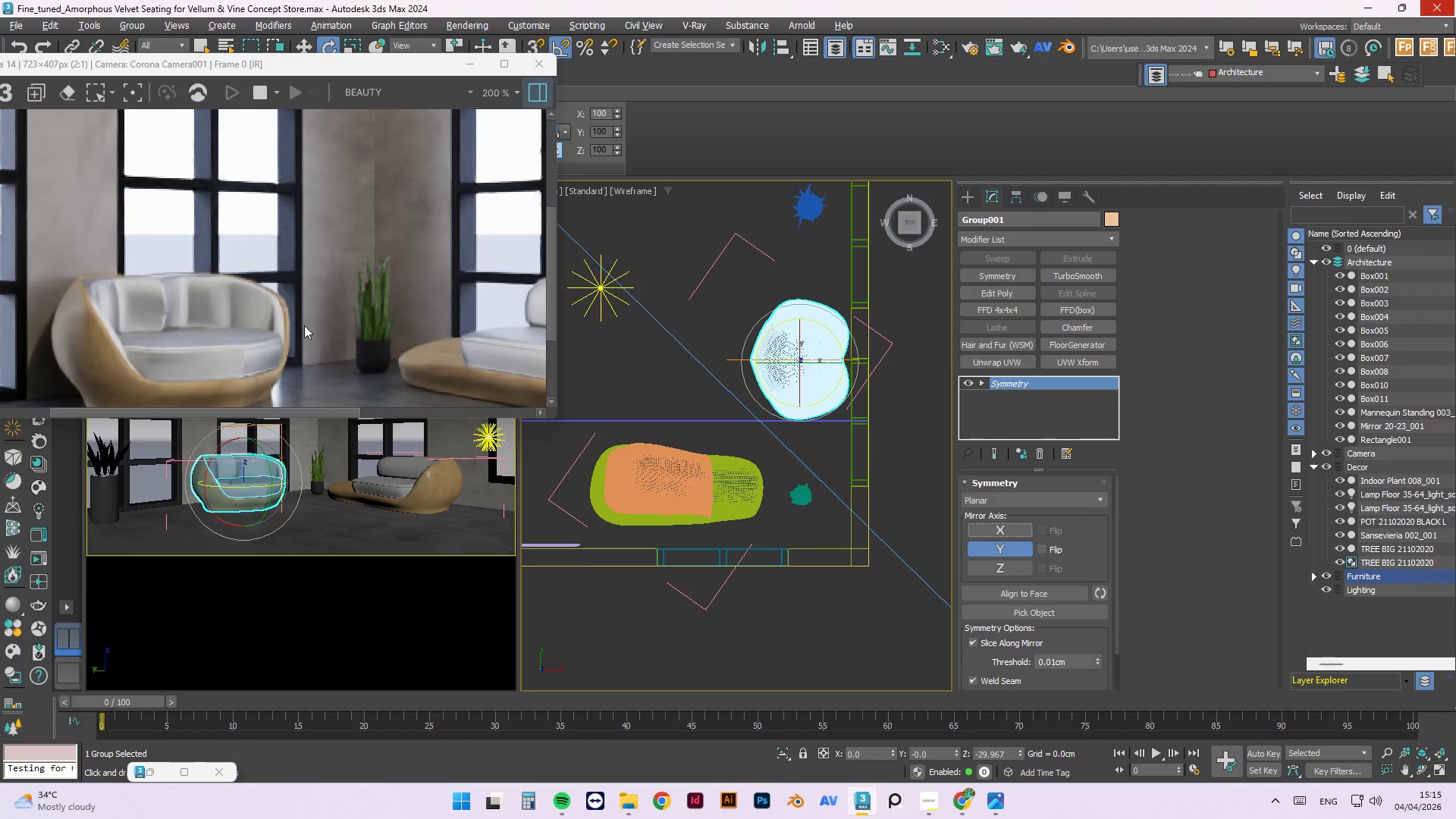 
scroll: coordinate [372, 347], scroll_direction: down, amount: 2.0
 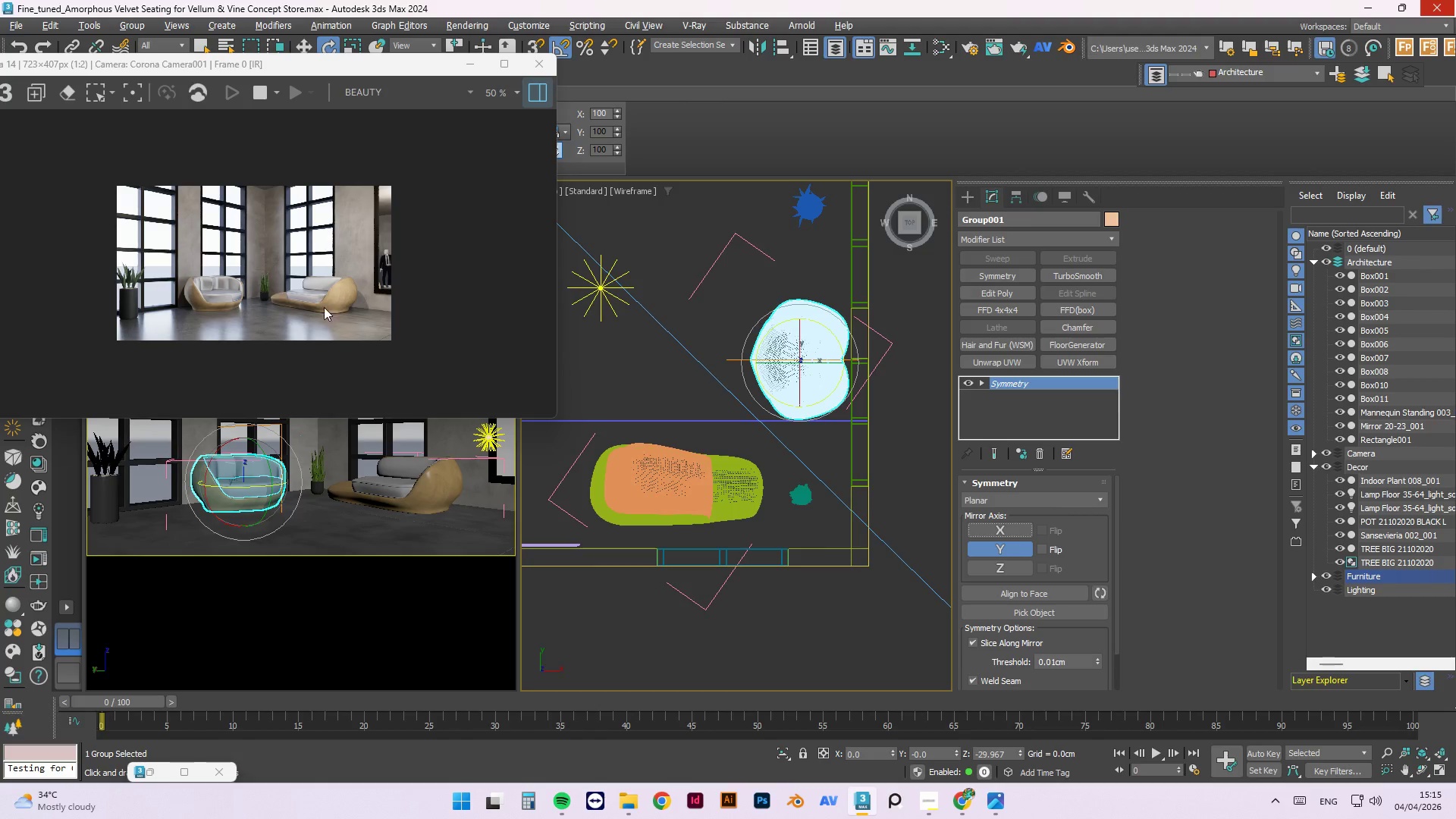 
scroll: coordinate [841, 374], scroll_direction: up, amount: 3.0
 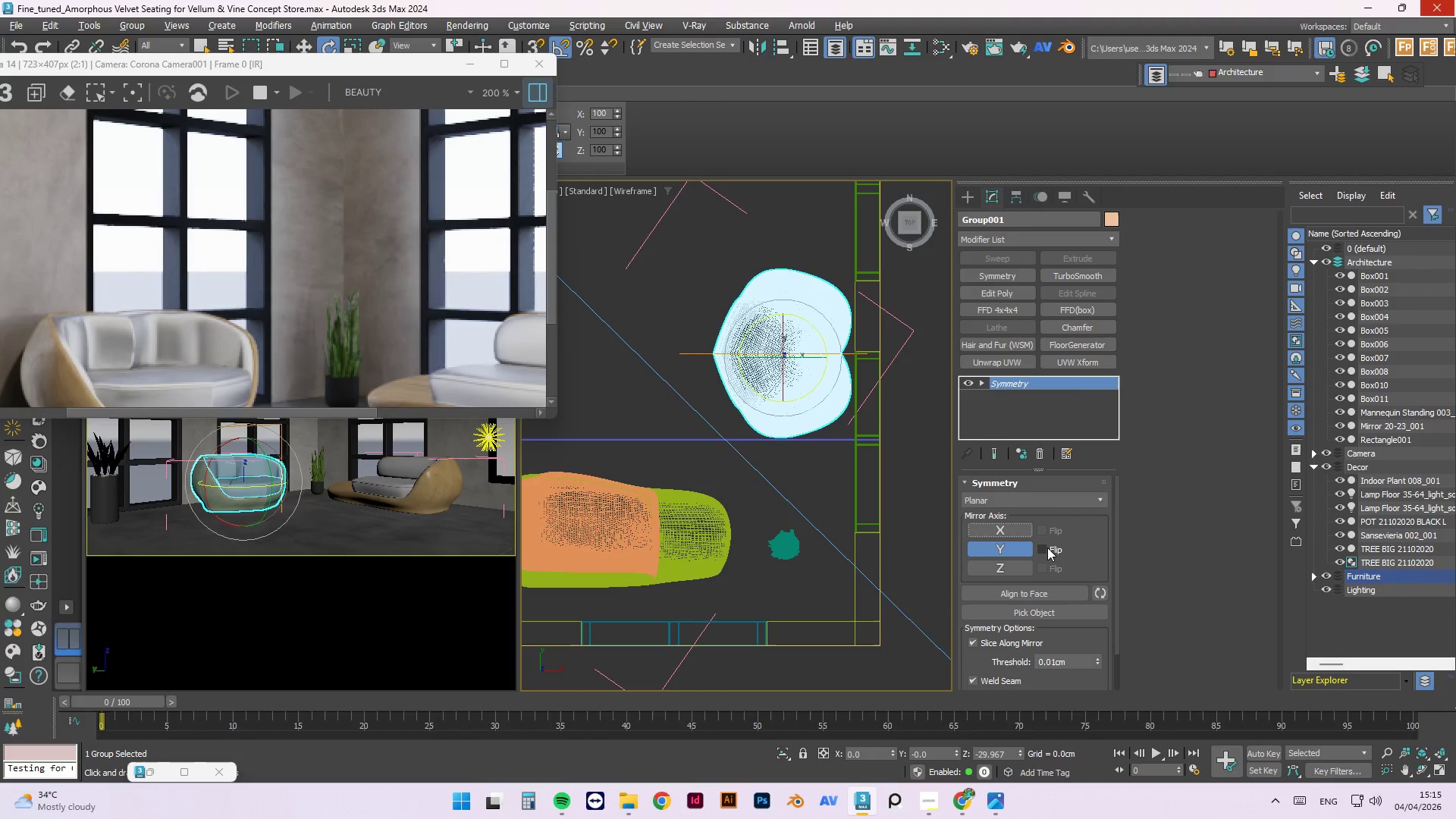 
scroll: coordinate [420, 245], scroll_direction: down, amount: 1.0
 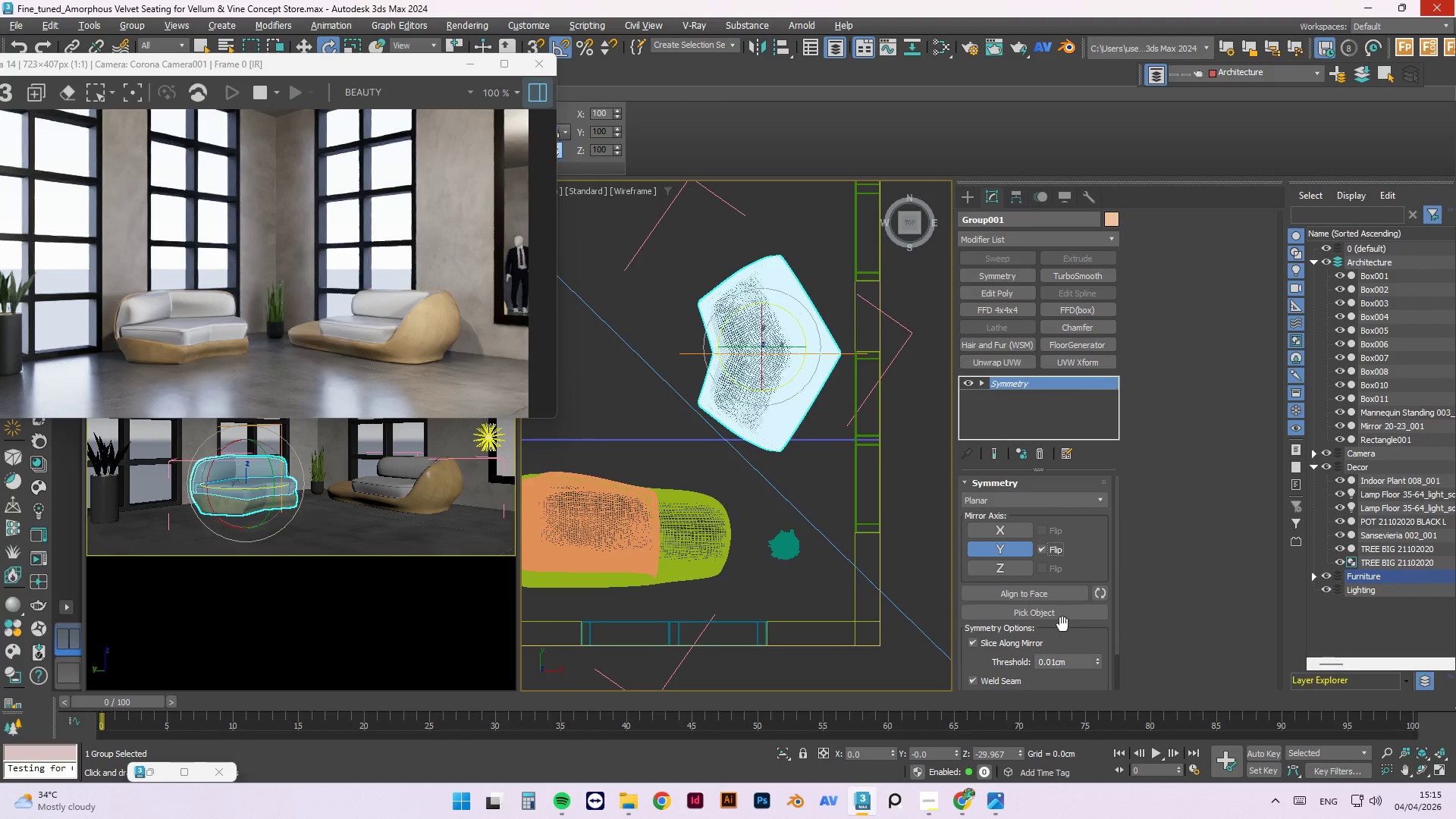 
wait(7.85)
 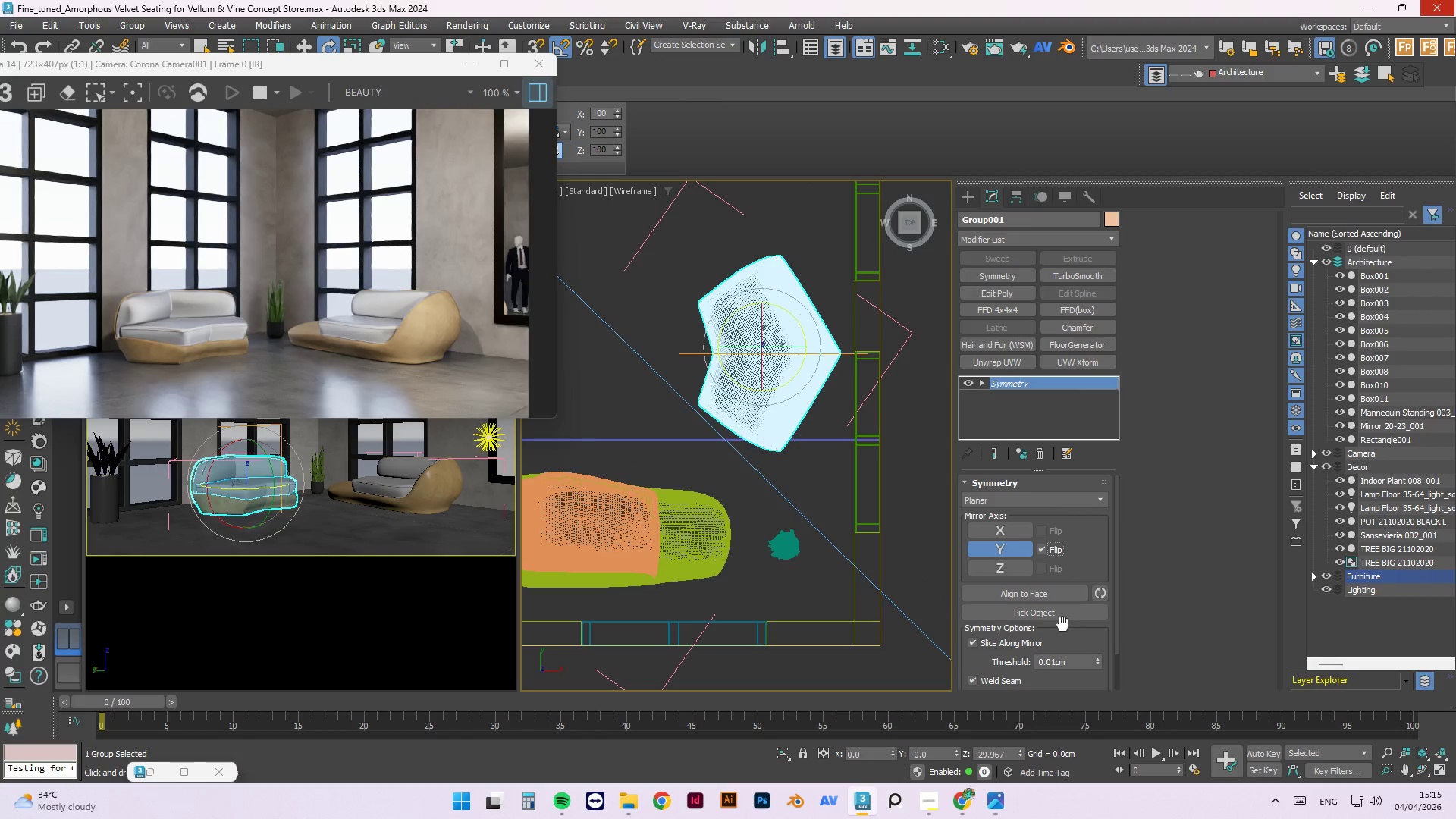 
left_click([1009, 566])
 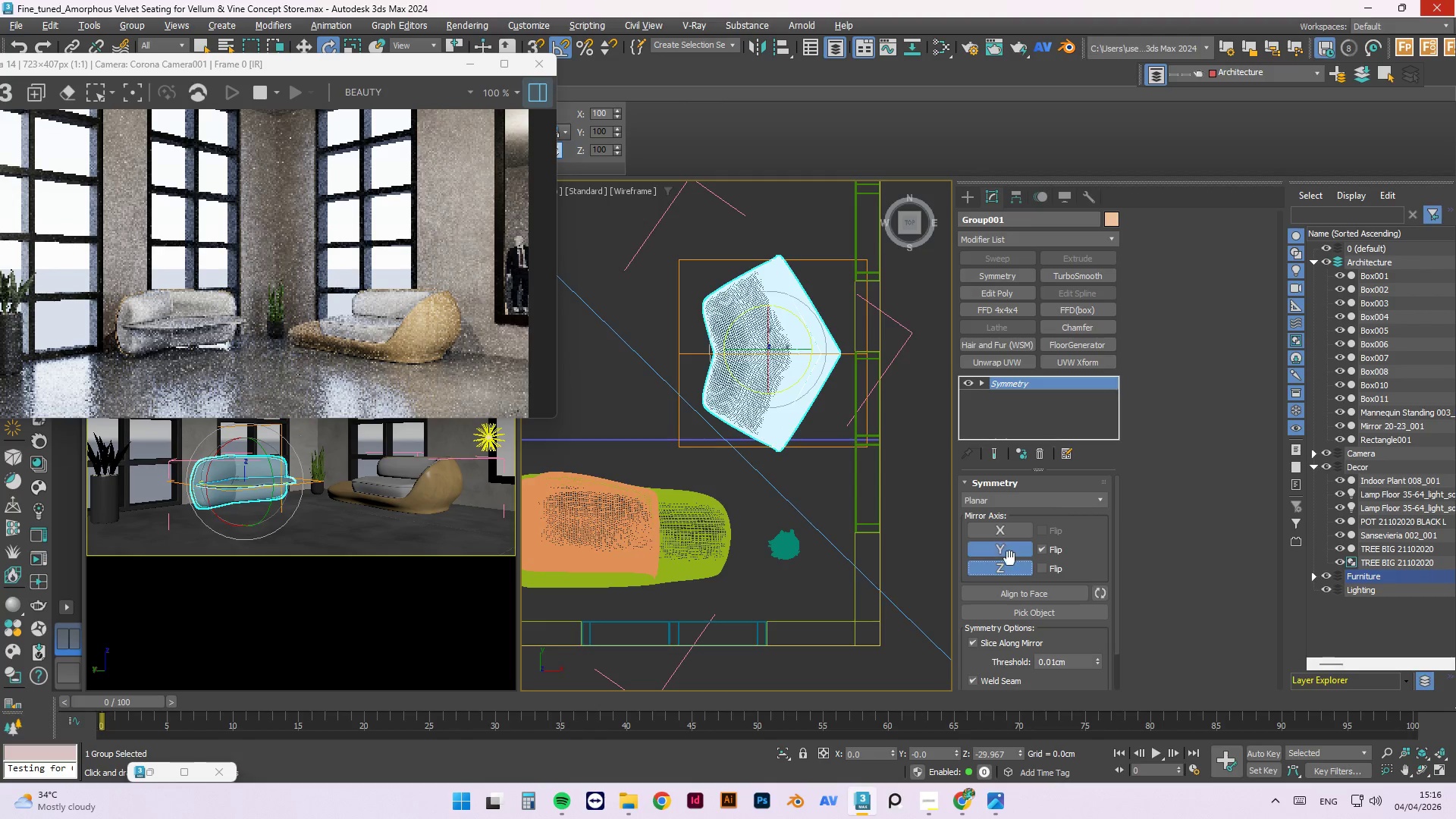 
left_click([1012, 568])
 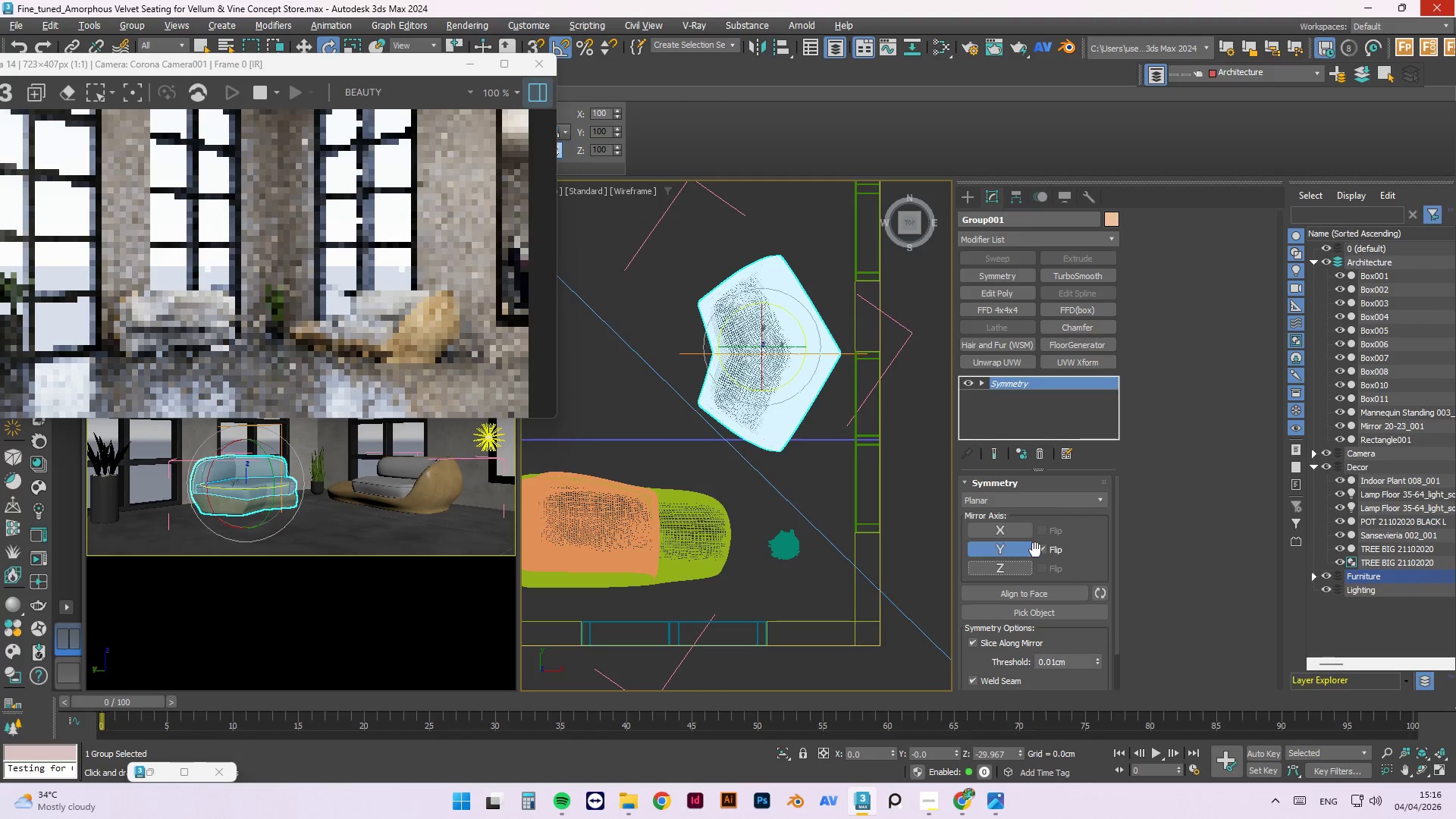 
left_click([1038, 551])
 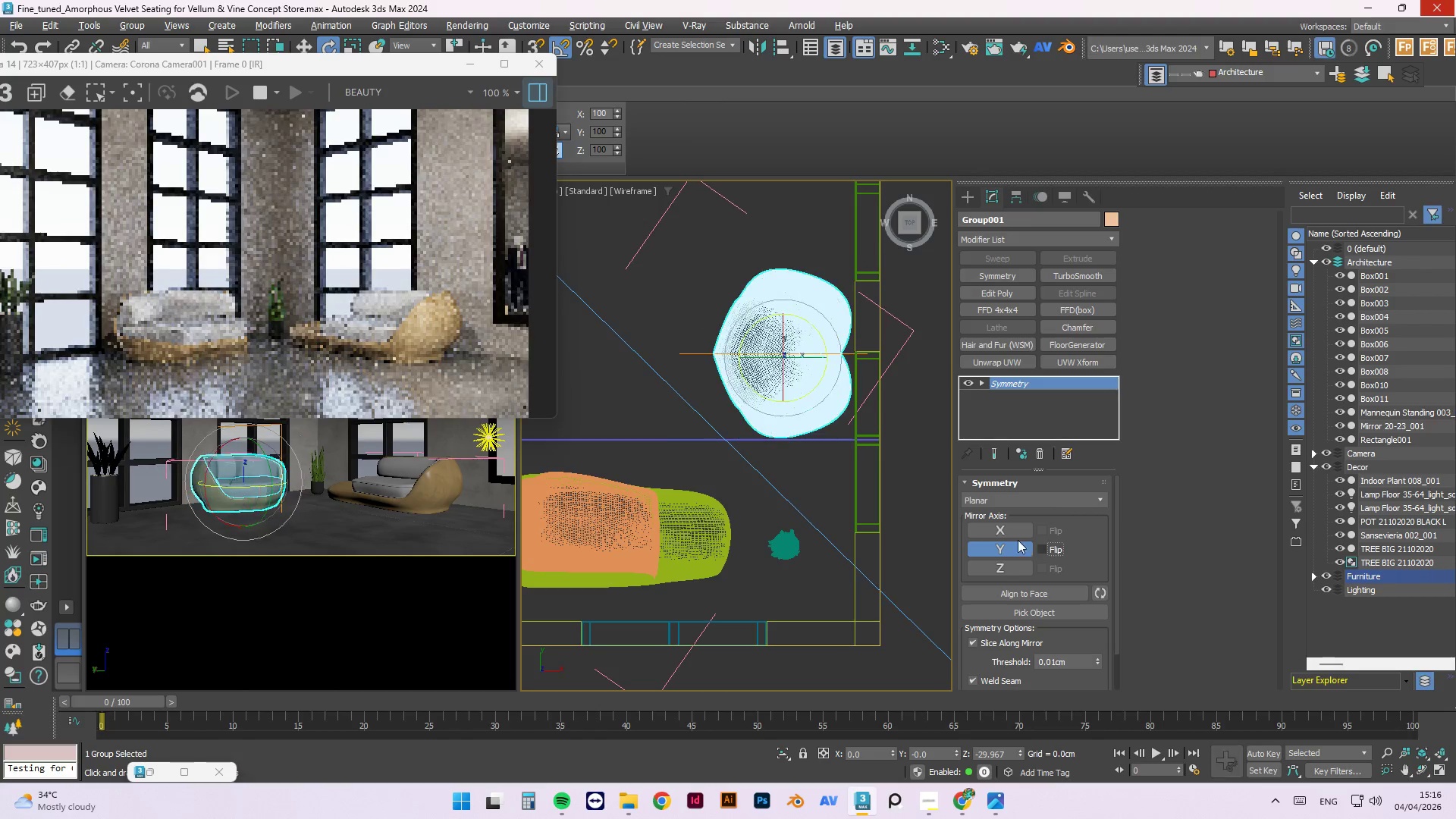 
left_click([1009, 528])
 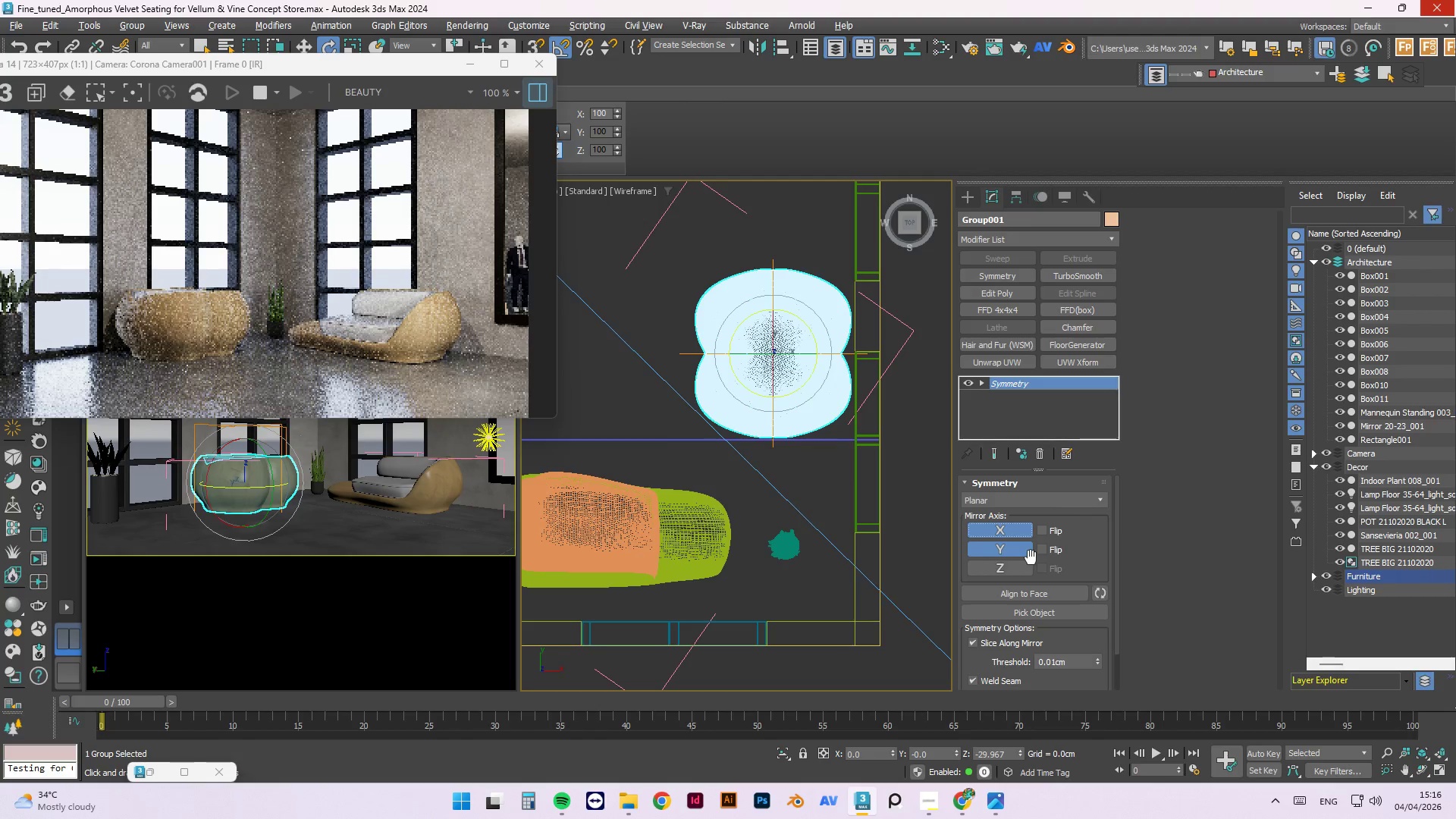 
left_click([1036, 532])
 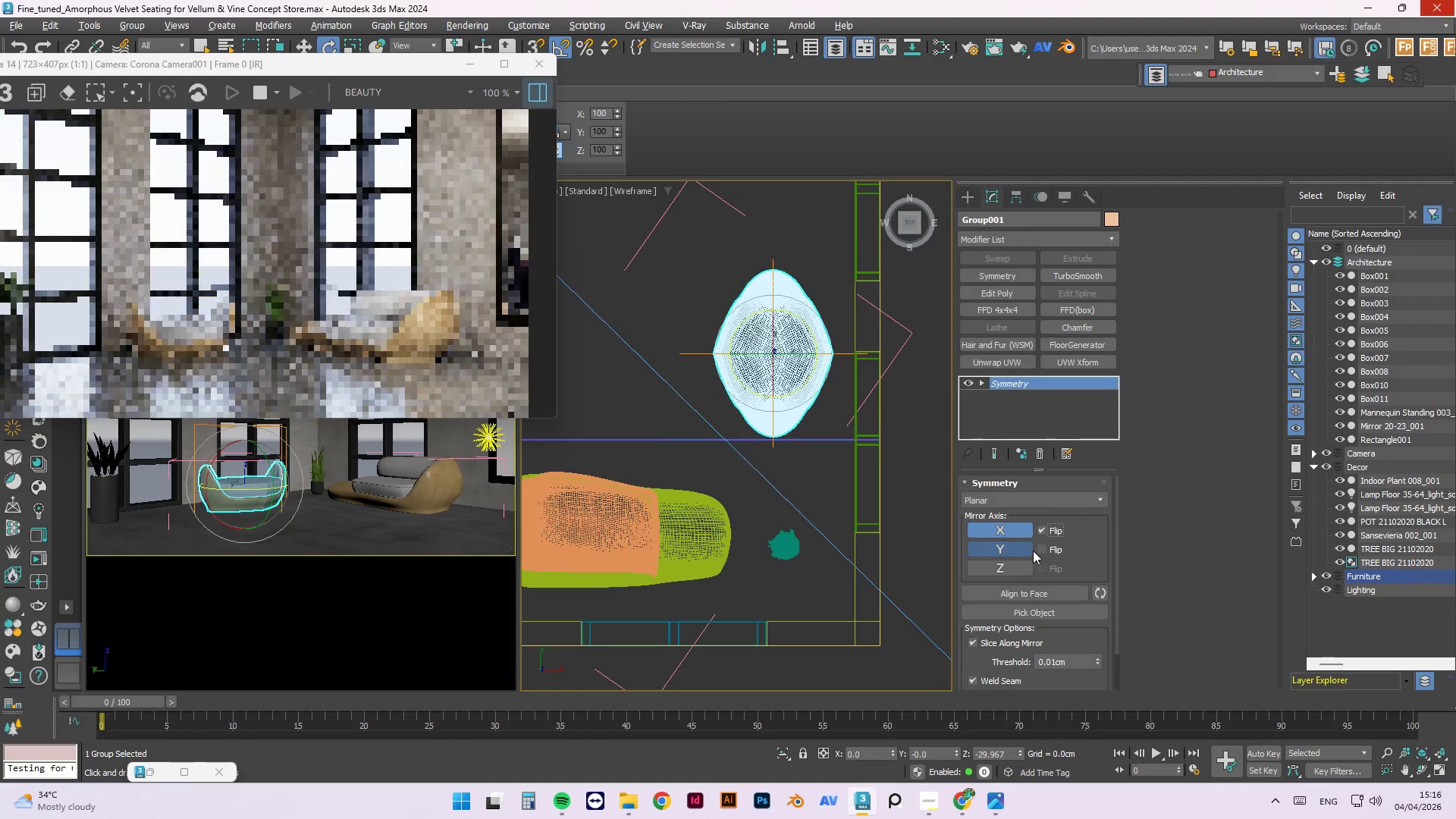 
left_click([1025, 548])
 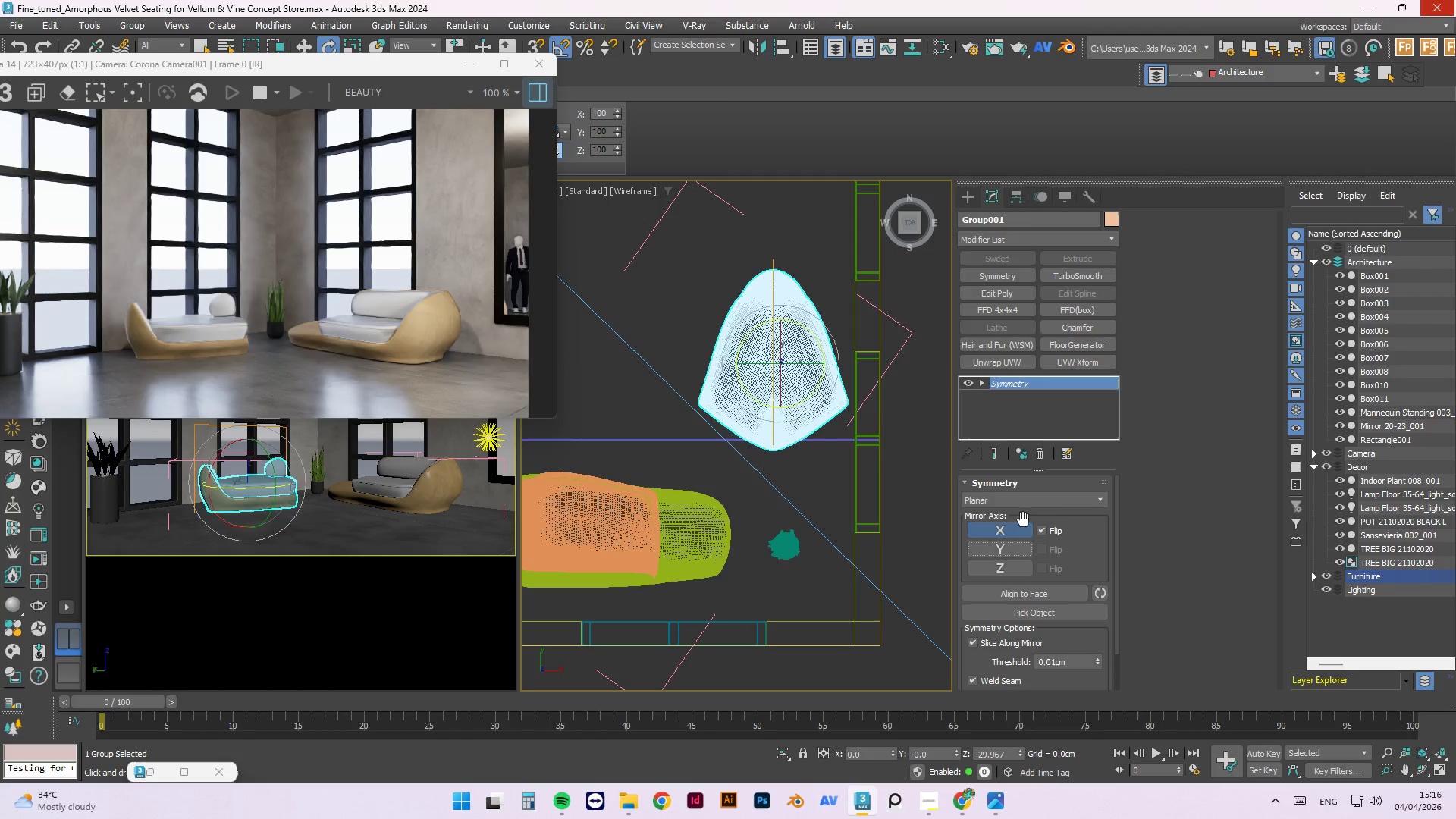 
left_click([987, 383])
 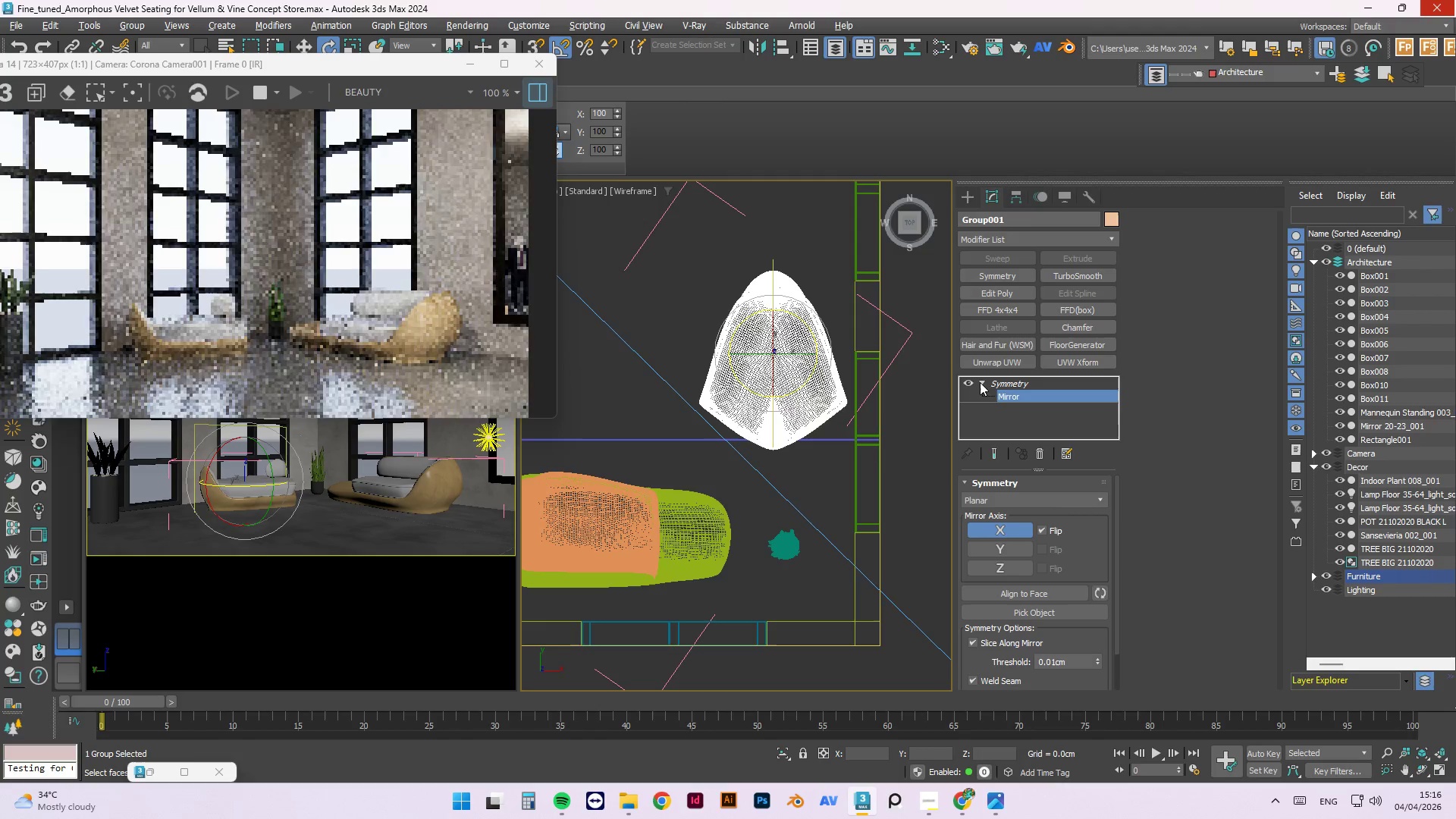 
double_click([1009, 397])
 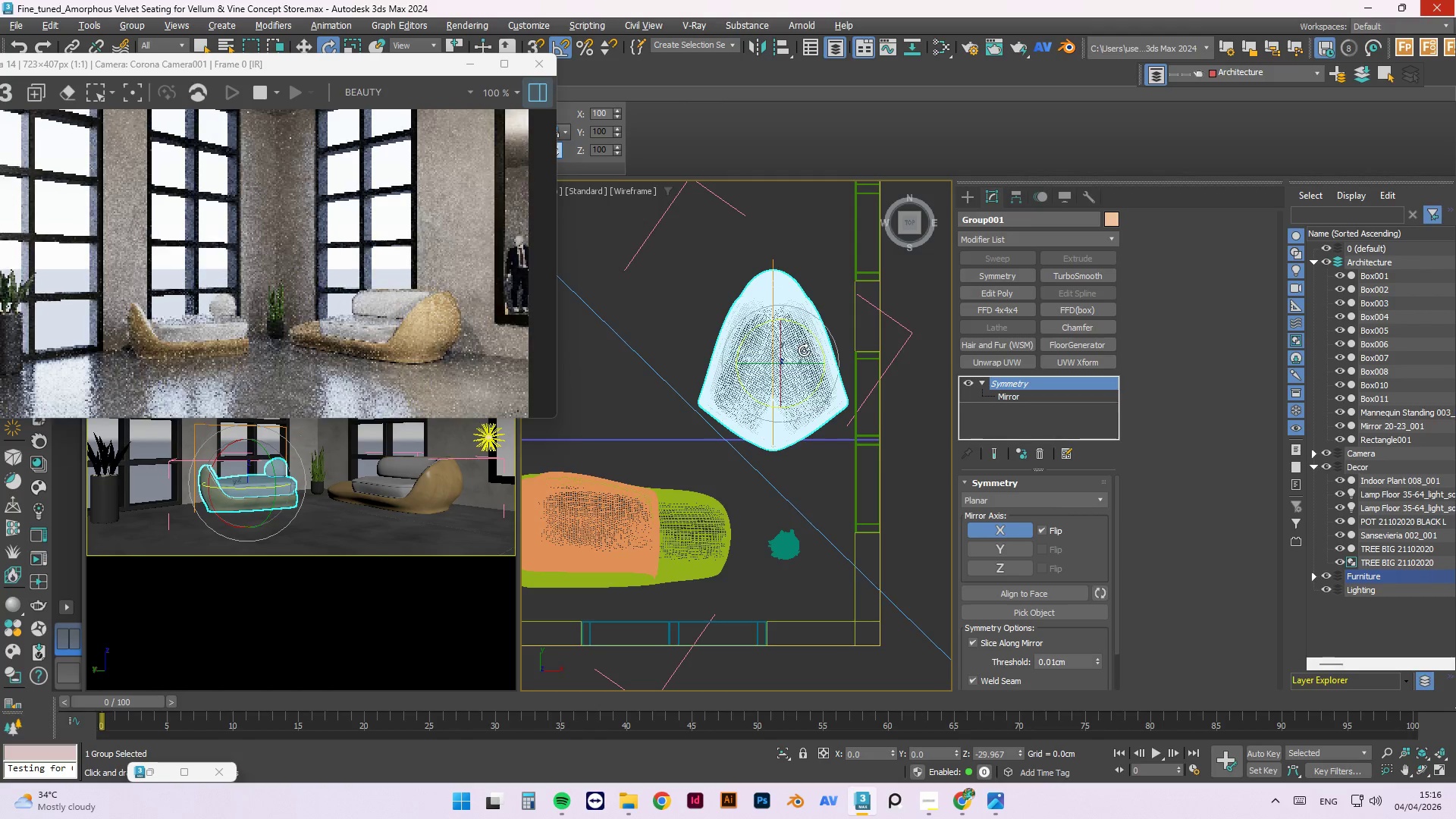 
key(E)
 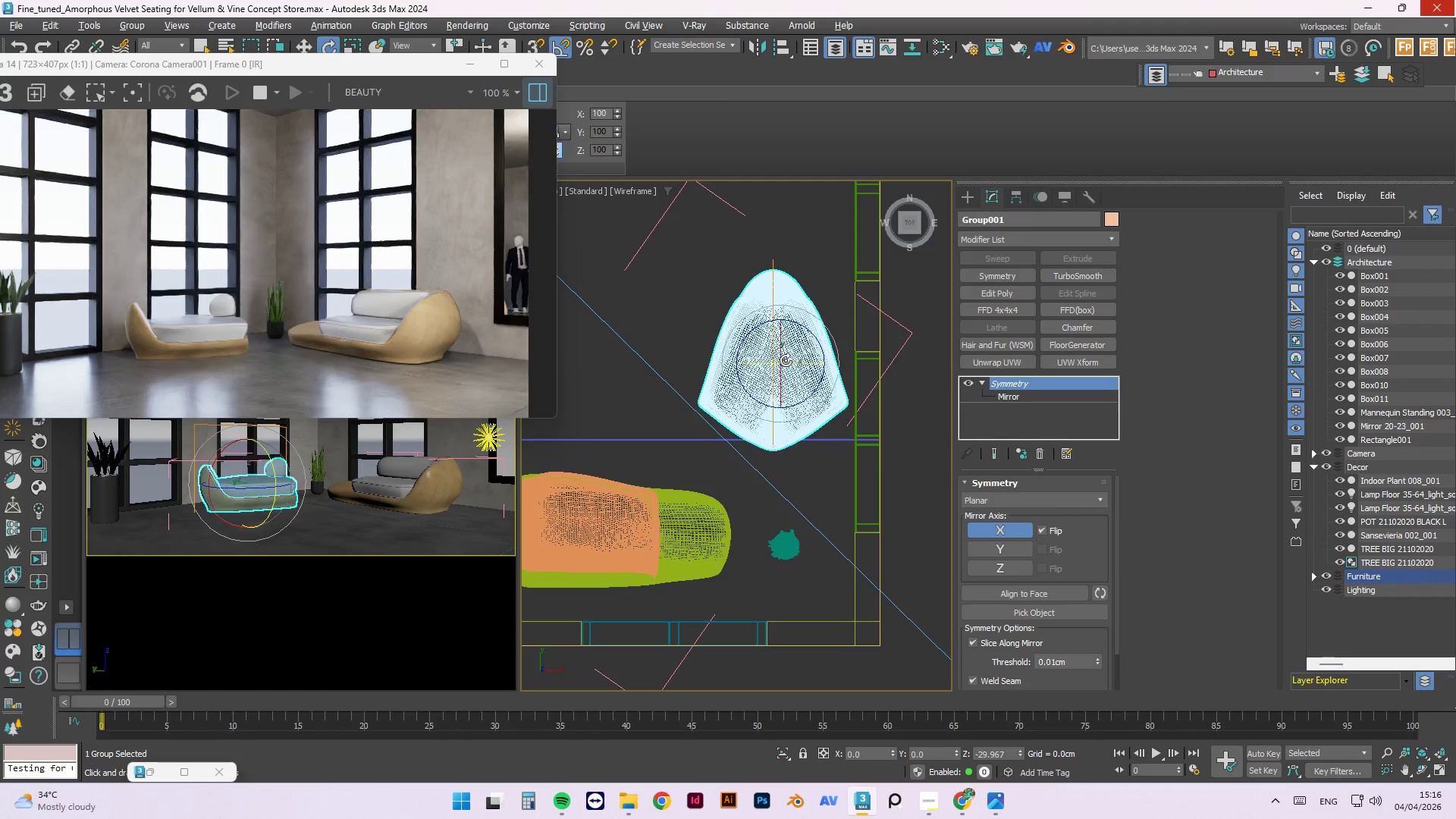 
key(W)
 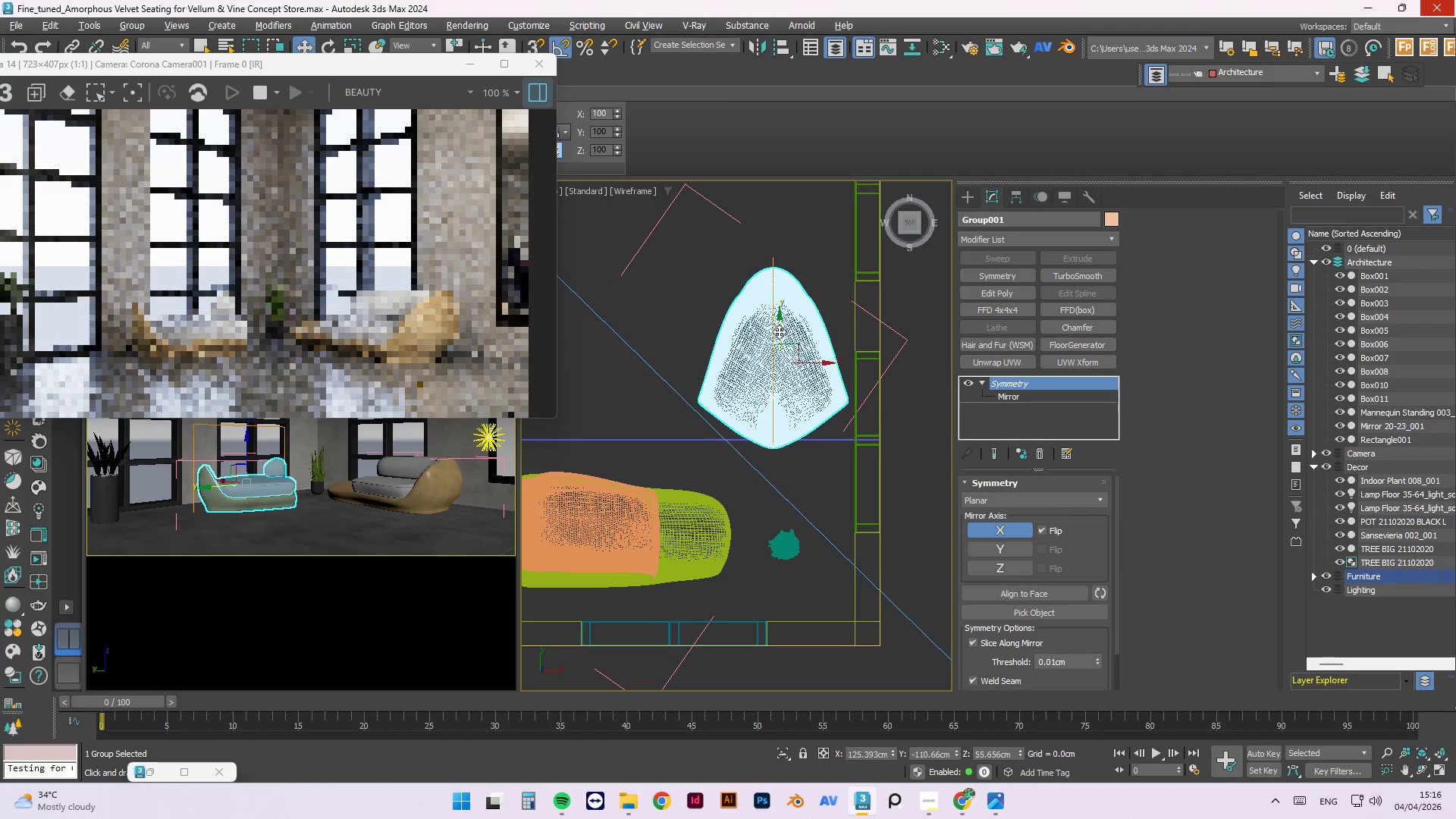 
left_click_drag(start_coordinate=[808, 361], to_coordinate=[769, 354])
 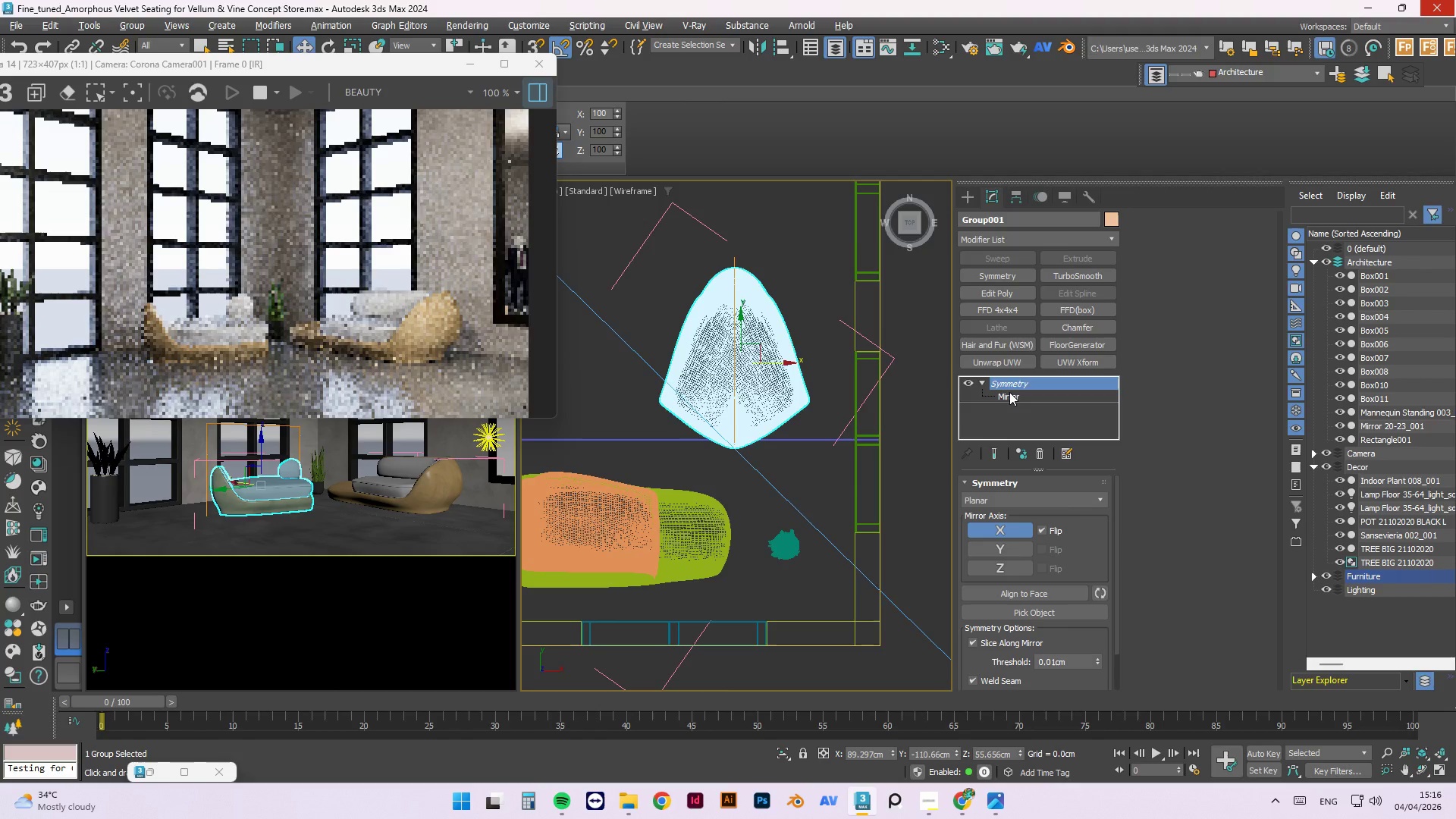 
left_click([1009, 393])
 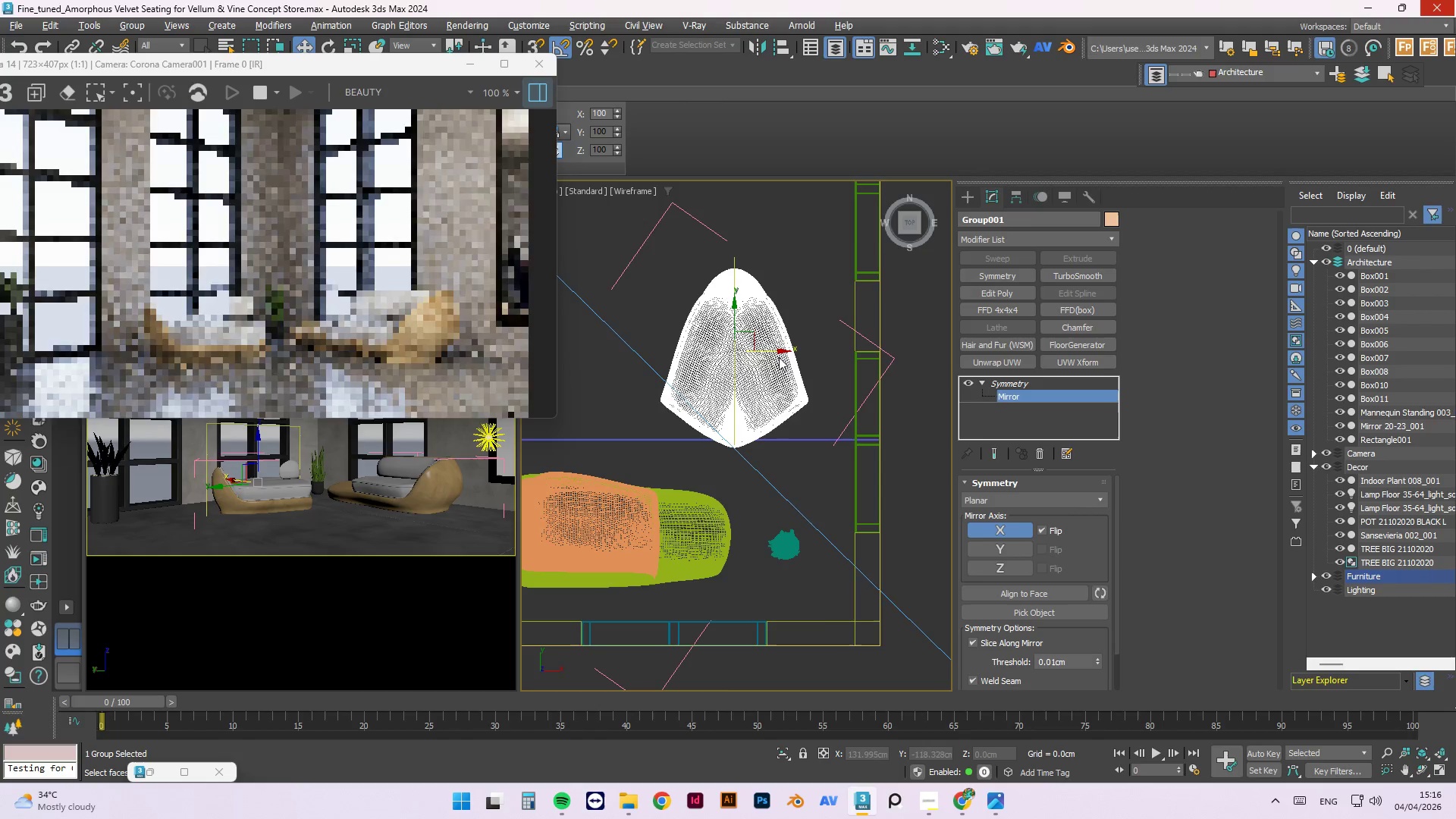 
left_click_drag(start_coordinate=[771, 350], to_coordinate=[780, 369])
 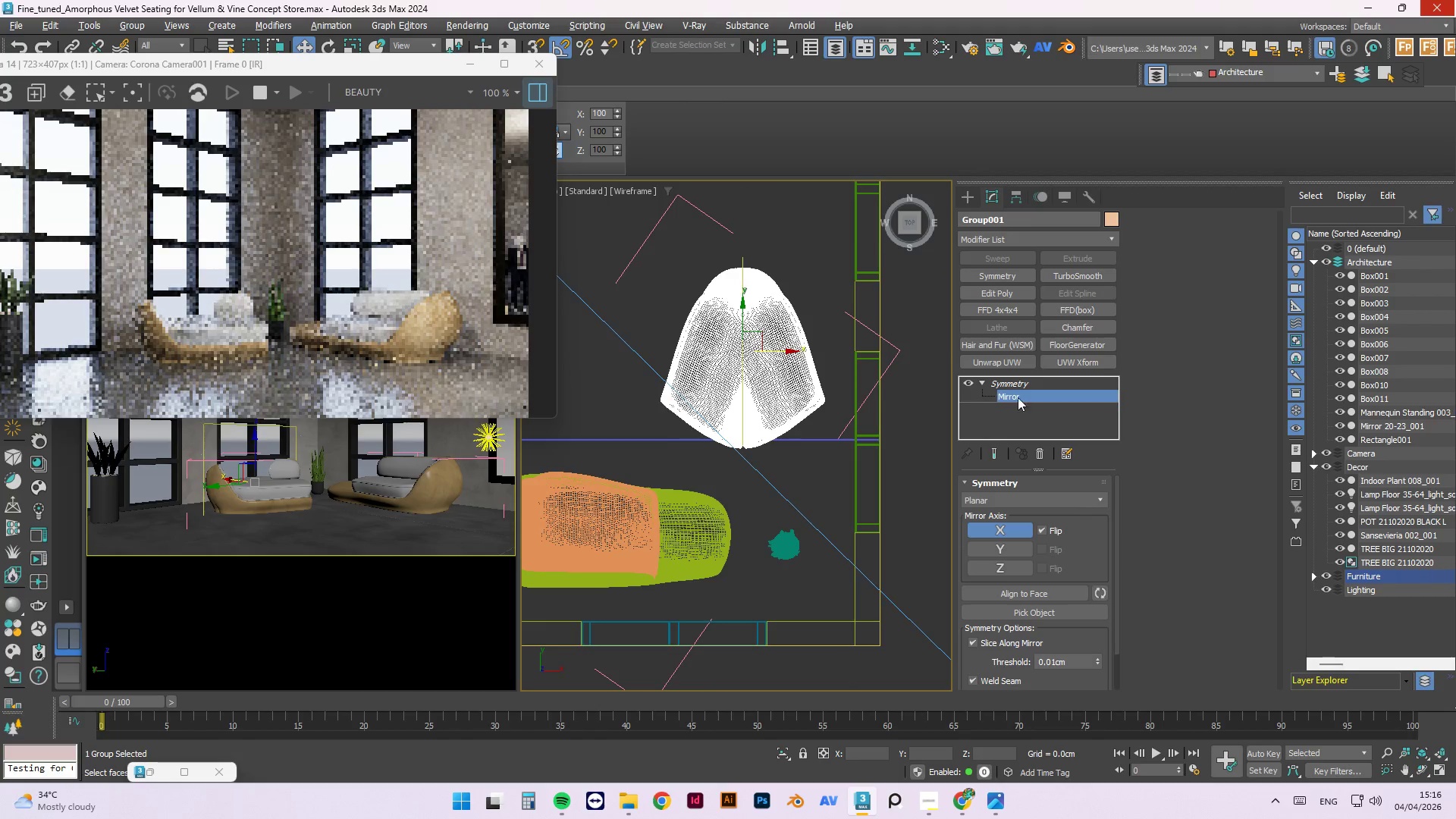 
left_click([1021, 377])
 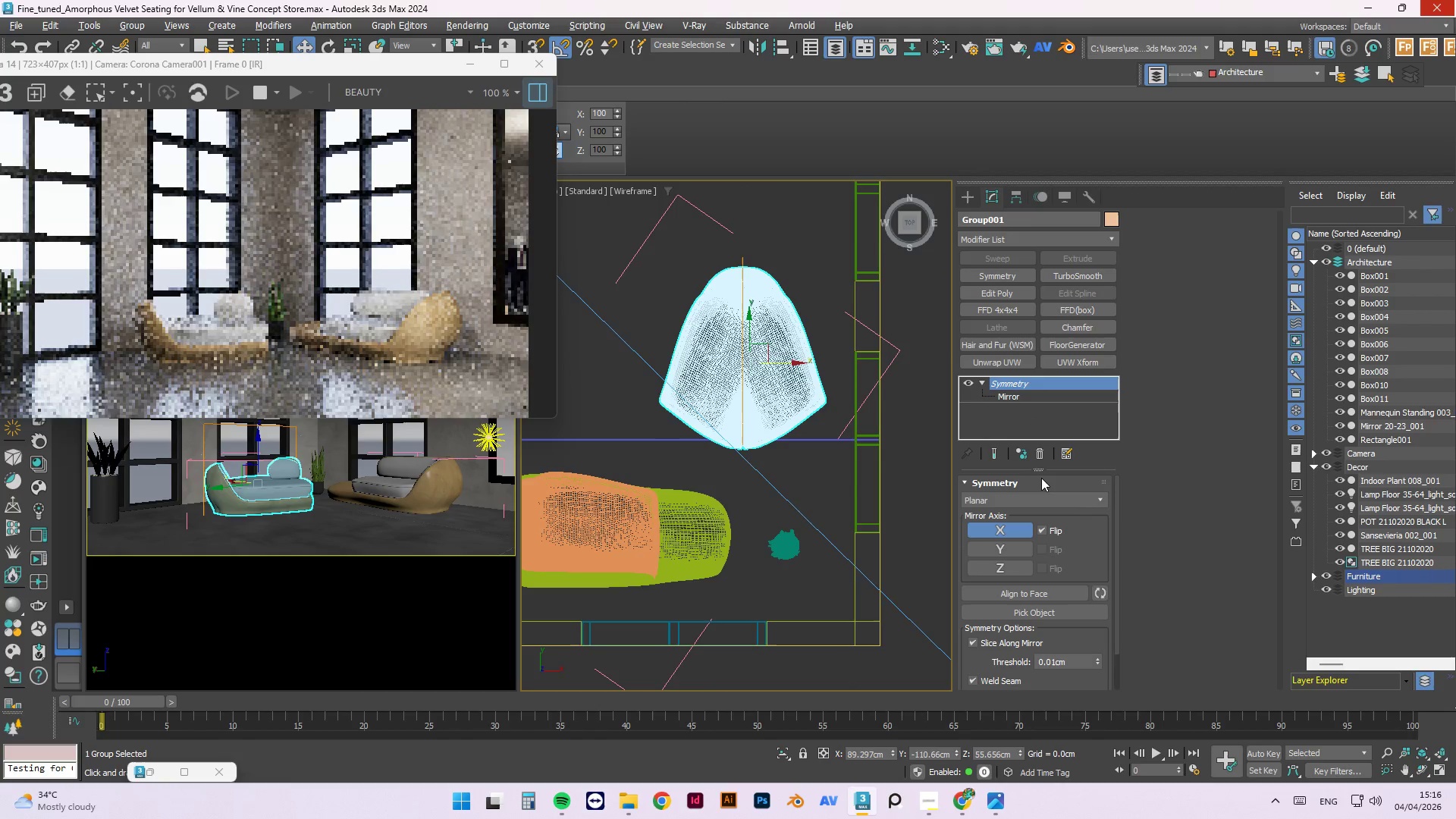 
left_click([1040, 451])
 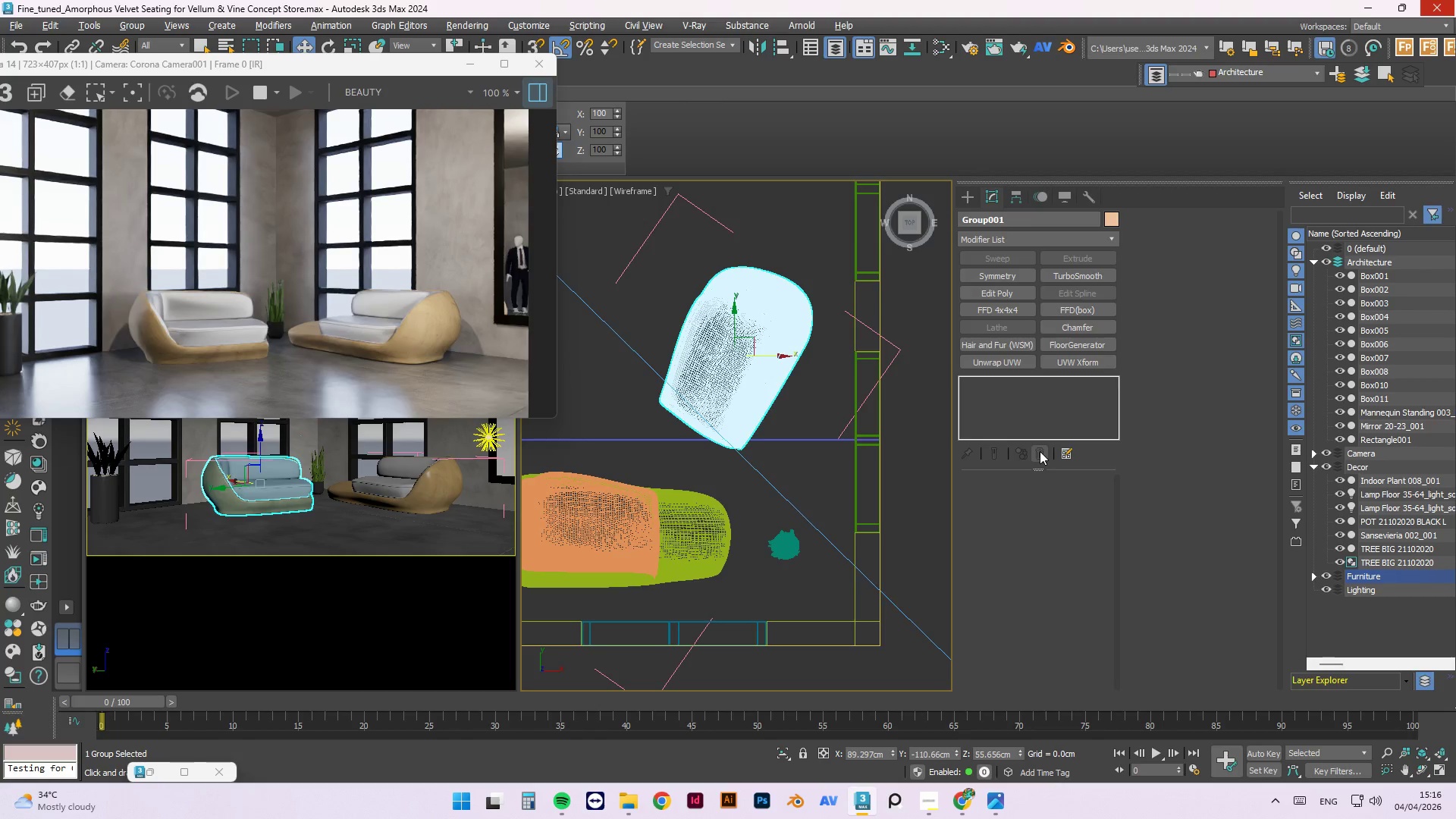 
key(E)
 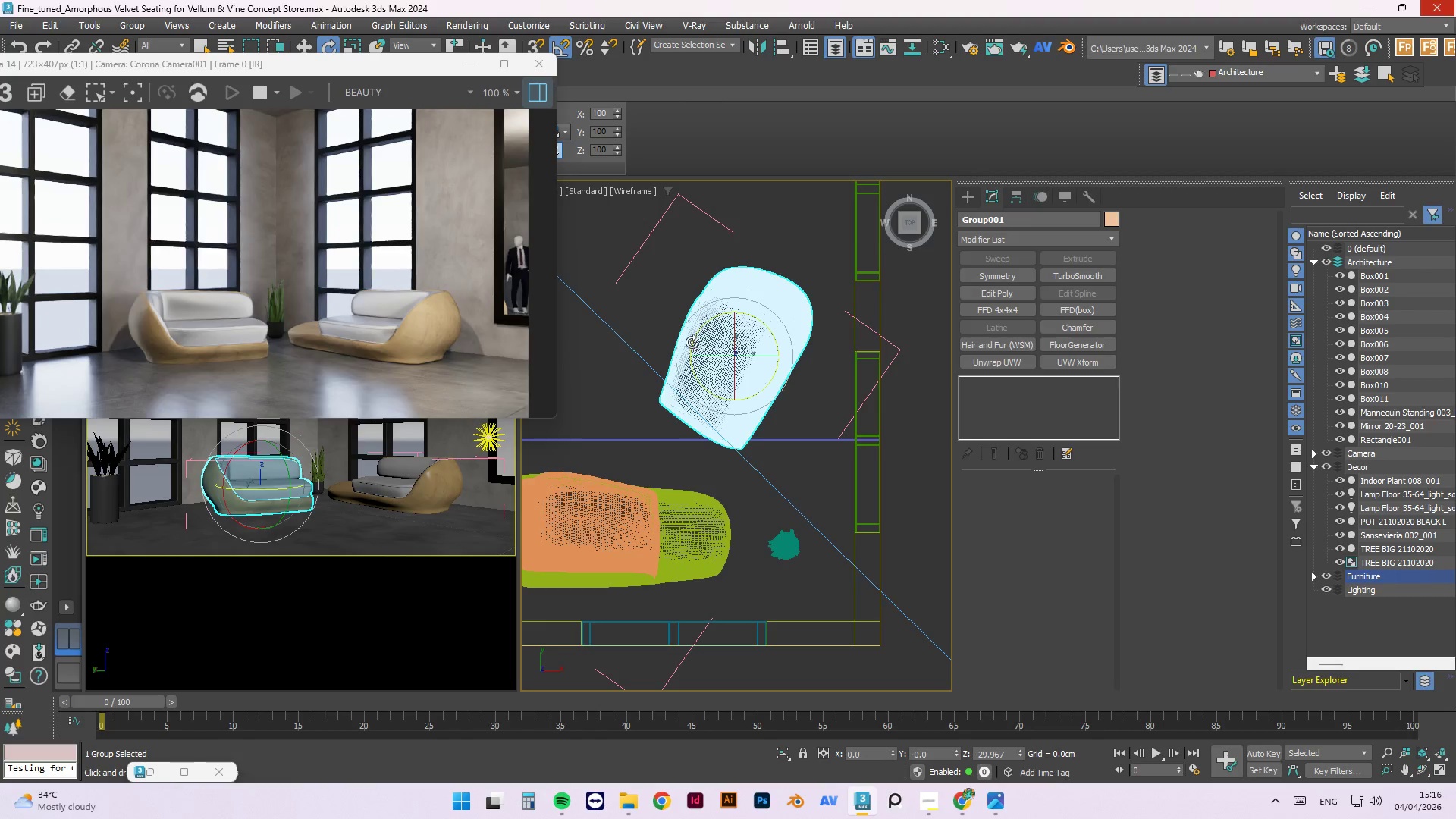 
left_click_drag(start_coordinate=[696, 341], to_coordinate=[677, 356])
 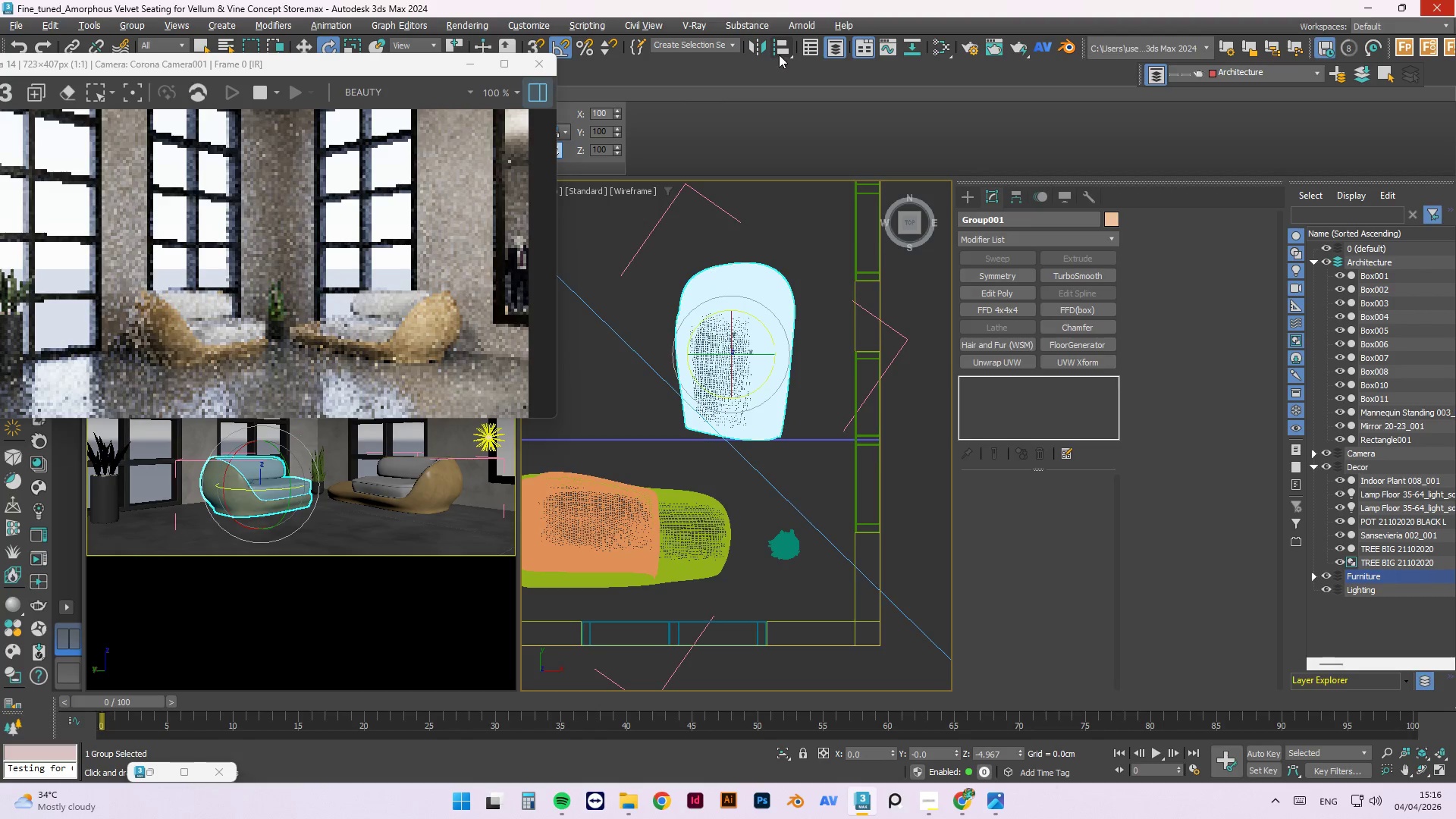 
left_click([764, 47])
 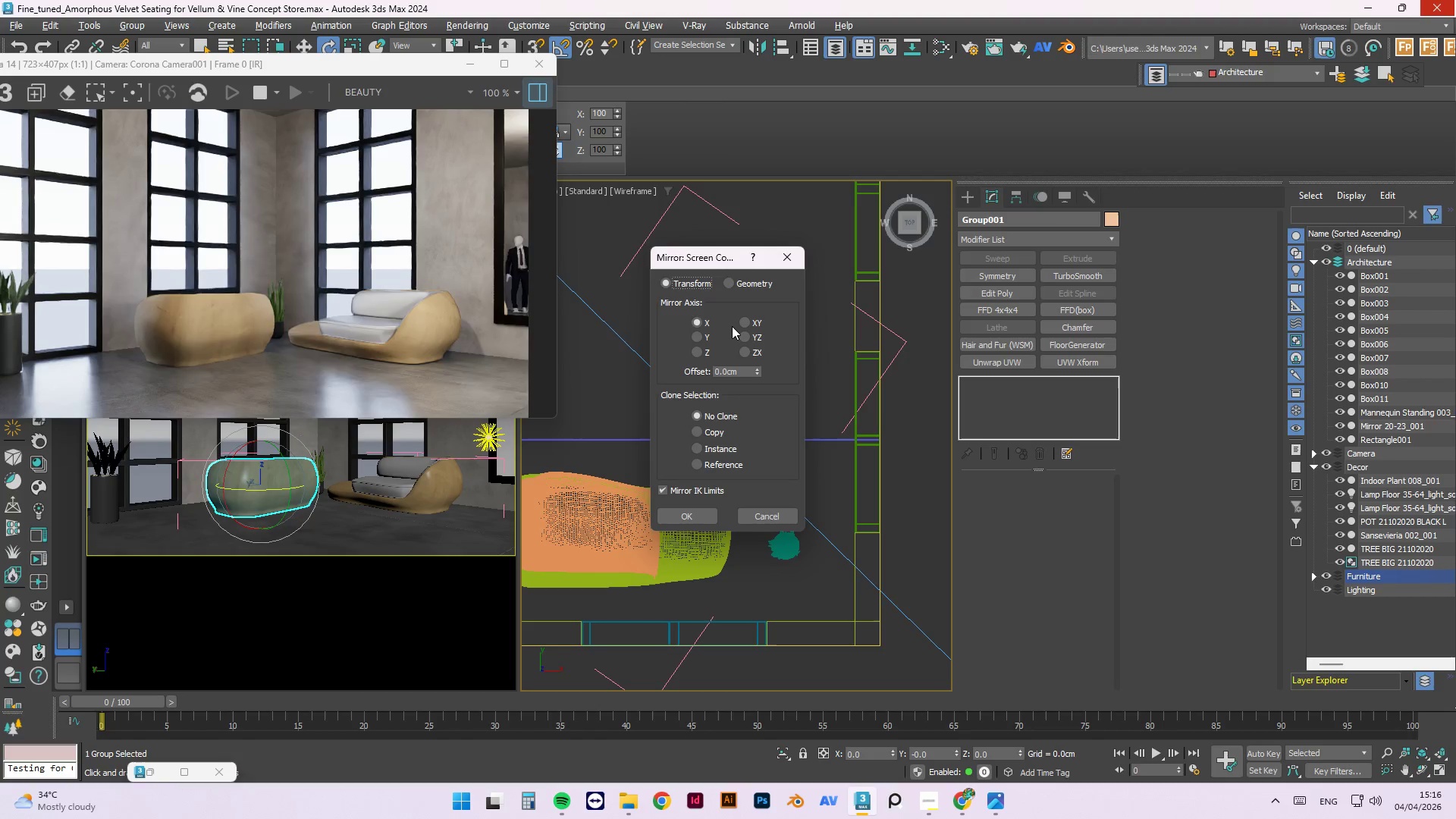 
left_click([742, 323])
 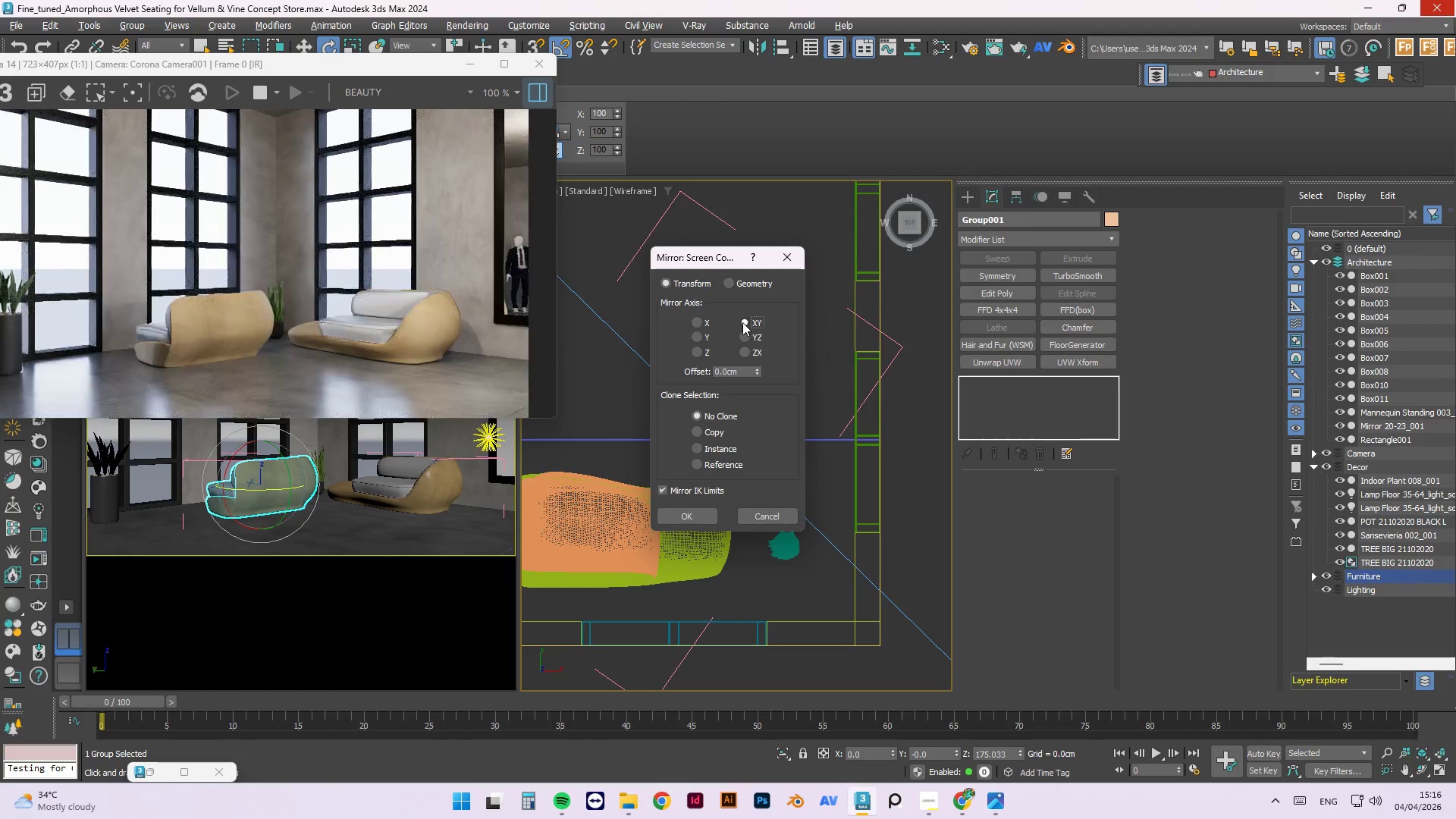 
left_click([742, 322])
 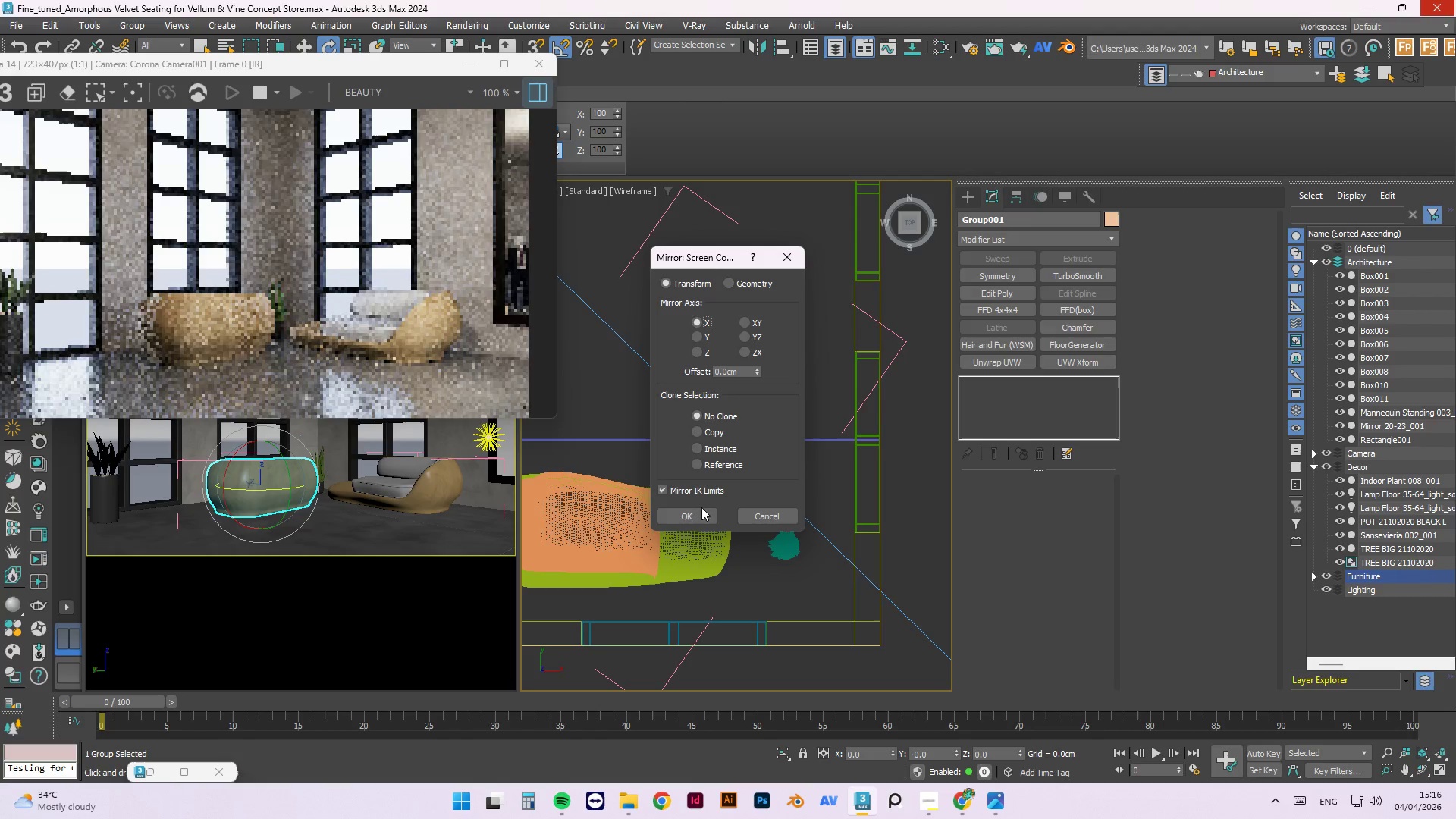 
left_click([698, 506])
 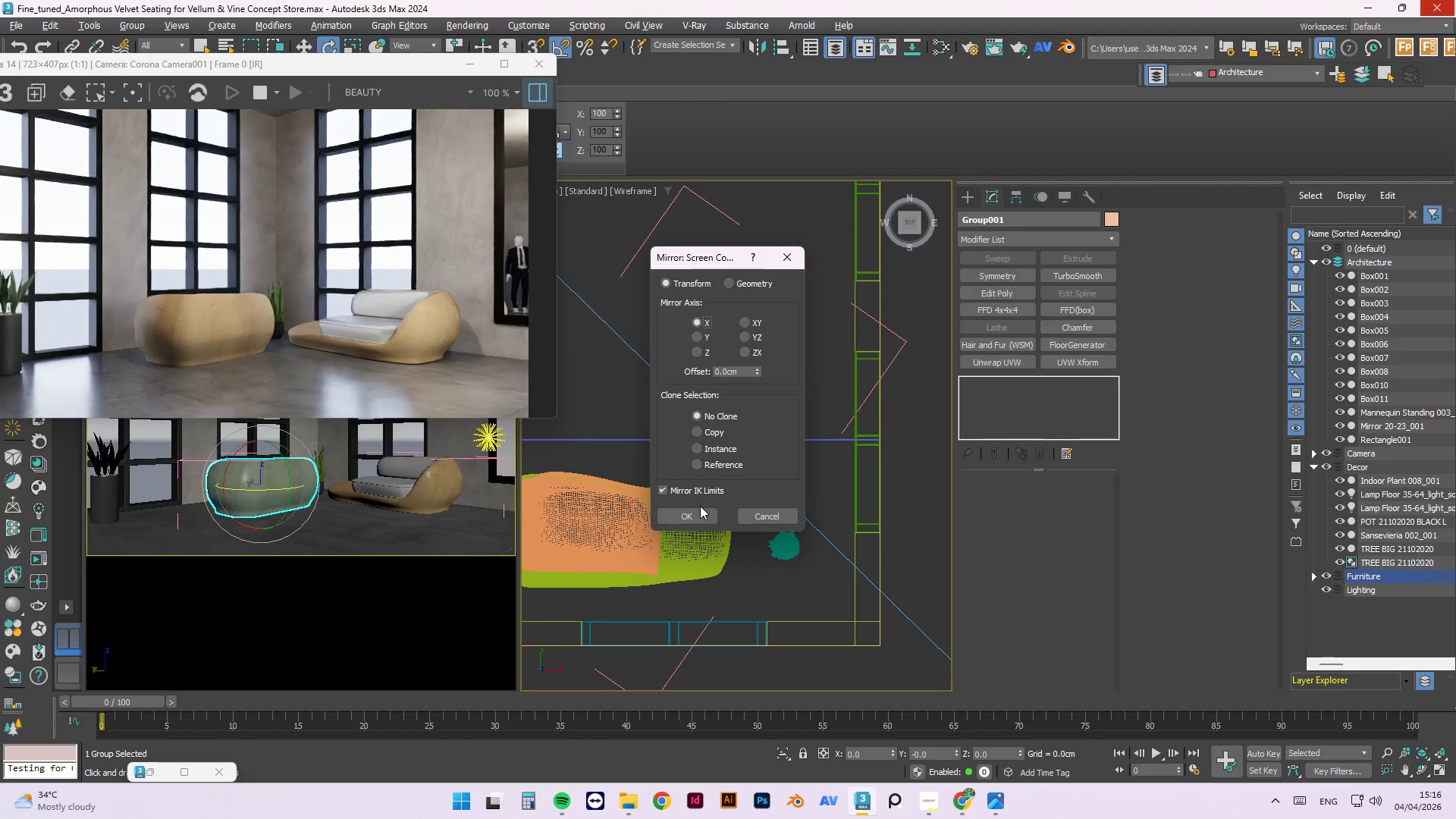 
double_click([703, 515])
 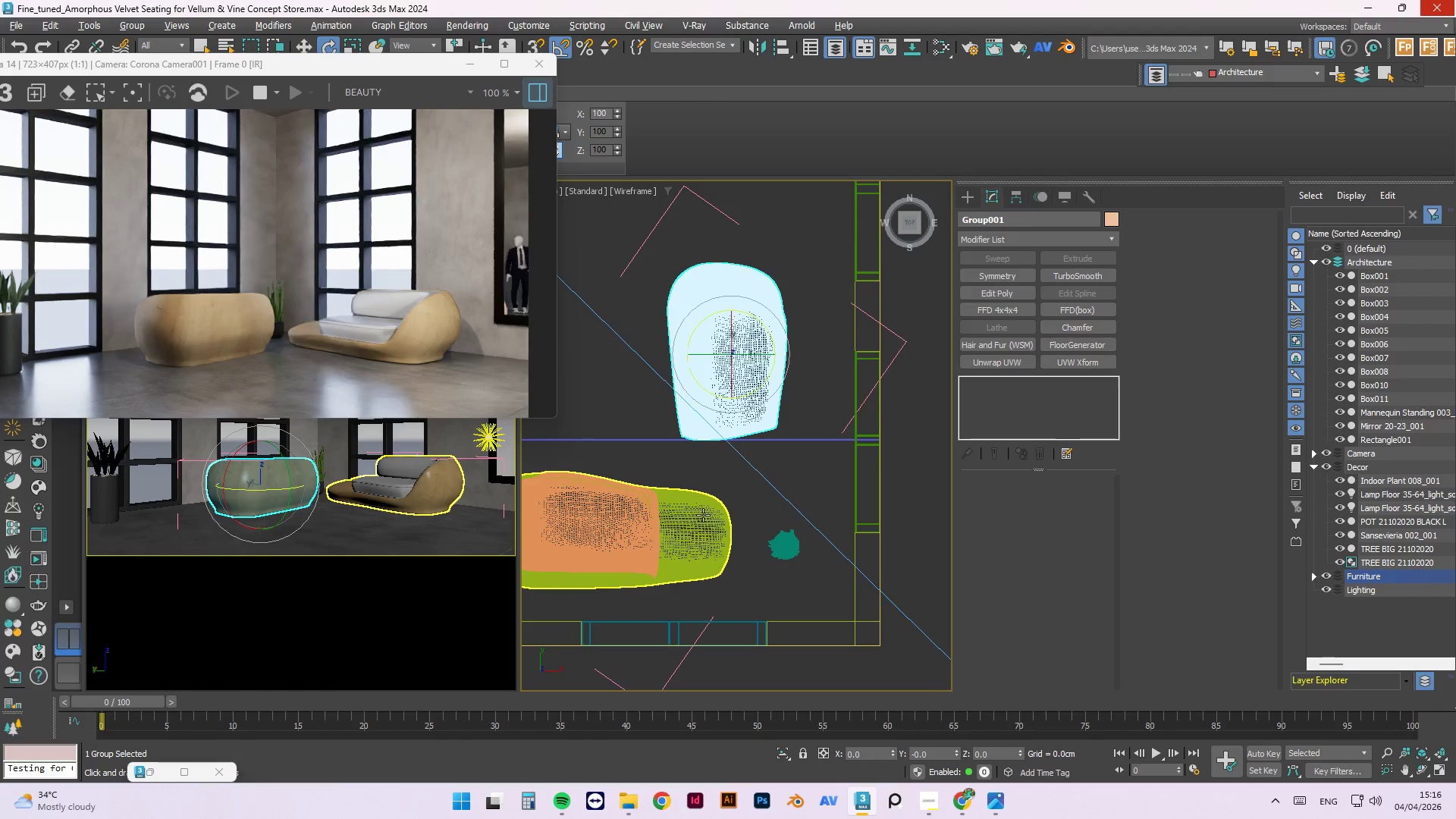 
key(E)
 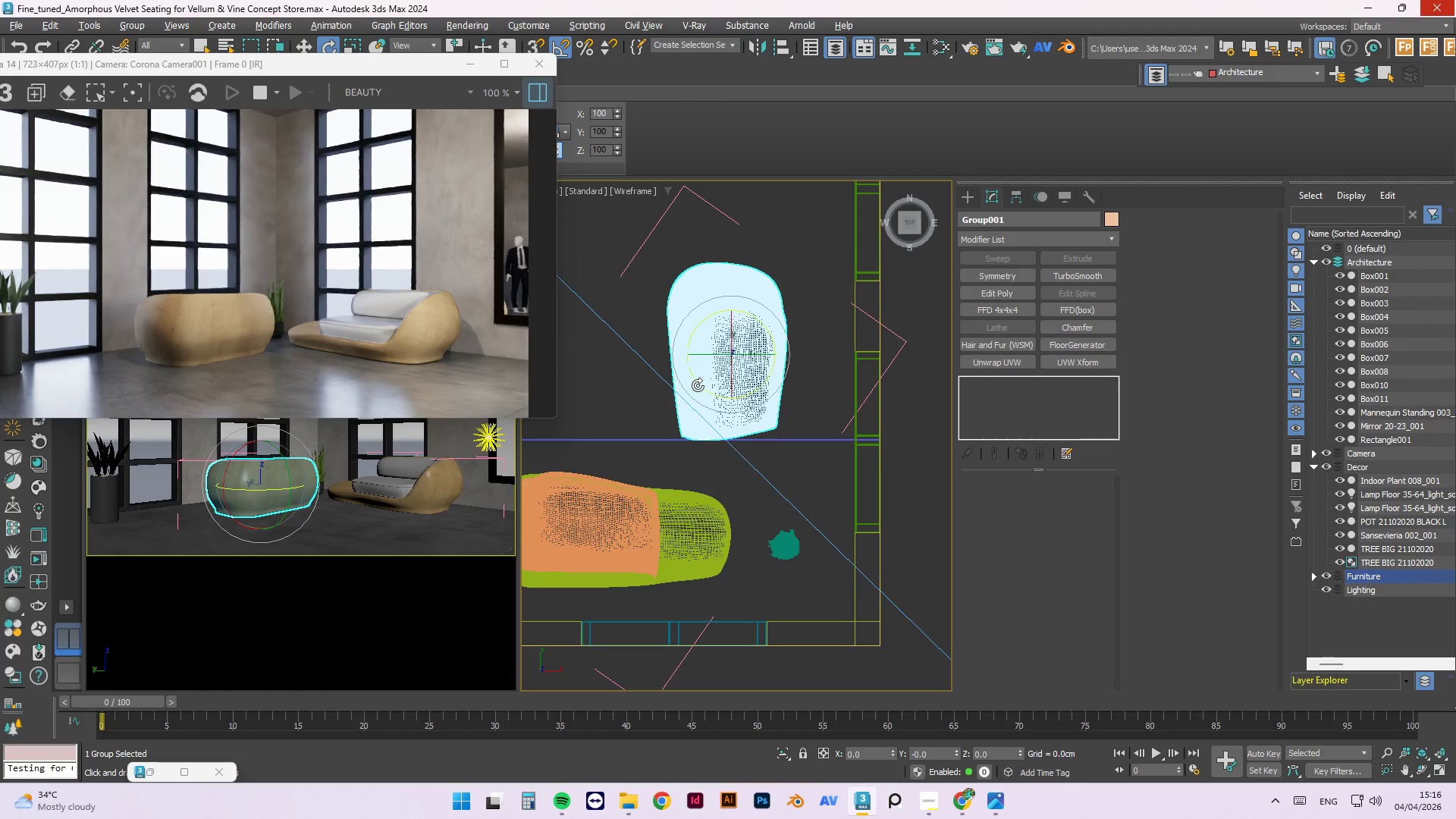 
left_click_drag(start_coordinate=[698, 384], to_coordinate=[812, 460])
 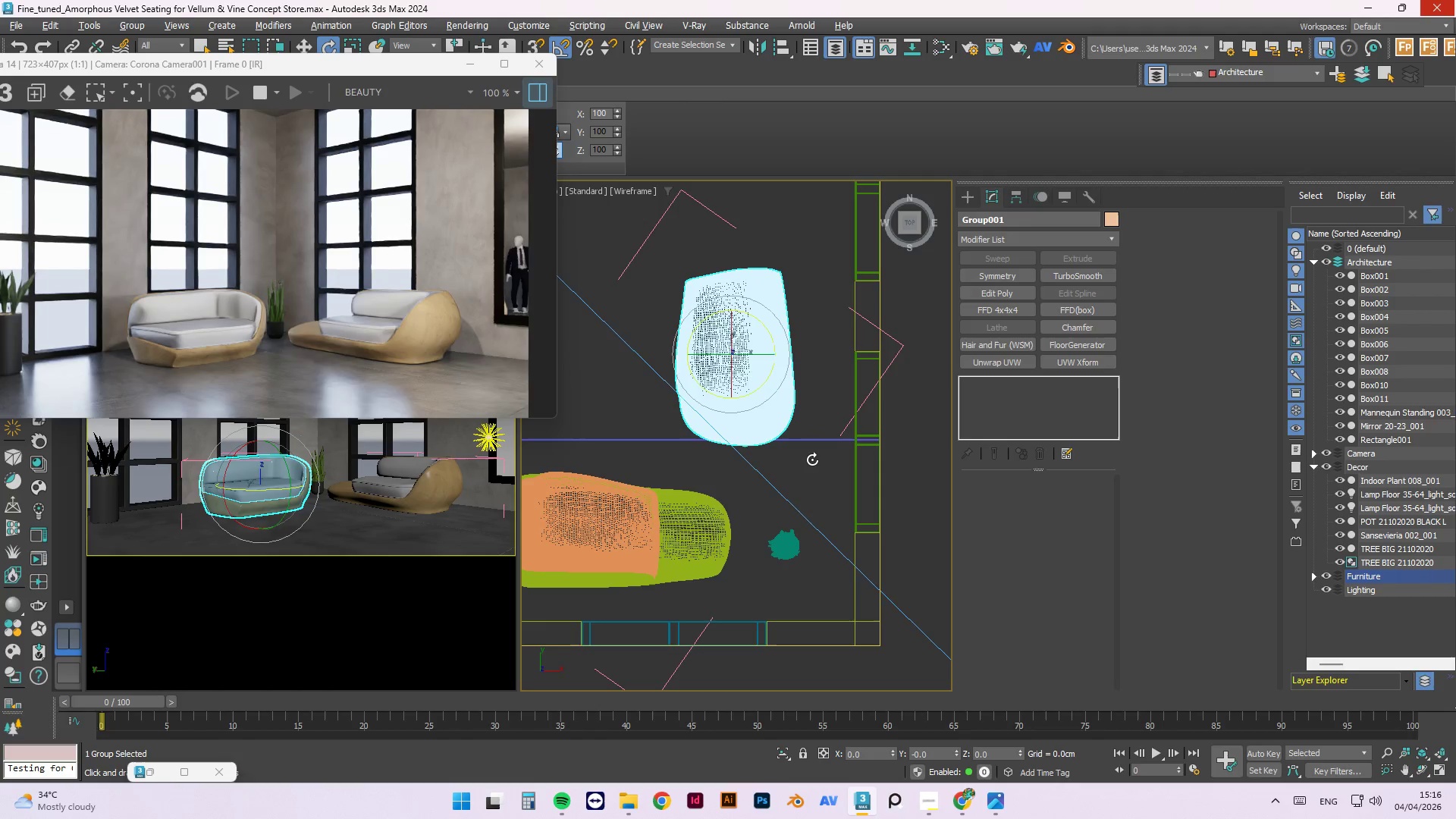 
scroll: coordinate [171, 365], scroll_direction: up, amount: 2.0
 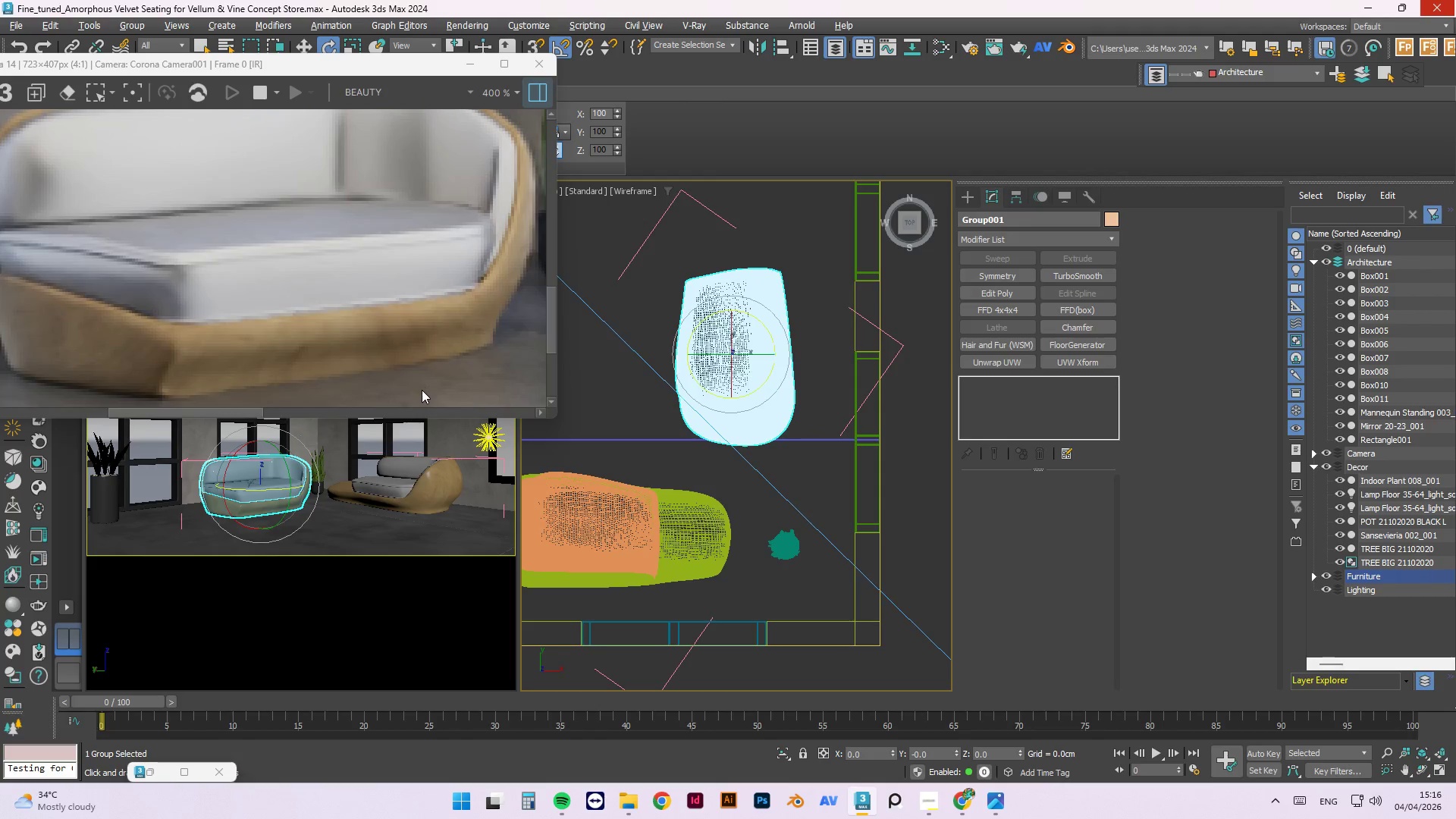 
scroll: coordinate [392, 370], scroll_direction: down, amount: 3.0
 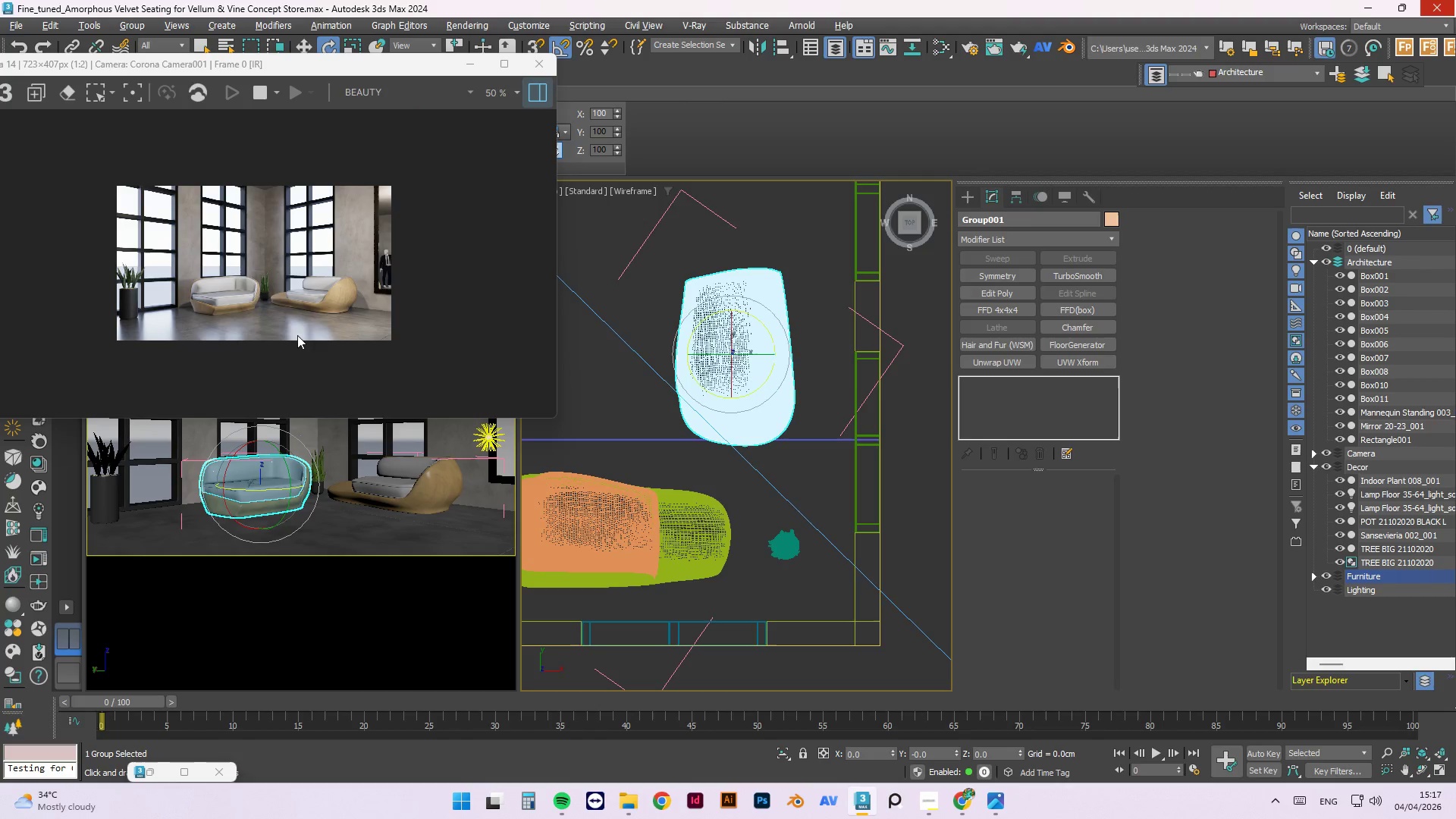 
scroll: coordinate [196, 261], scroll_direction: up, amount: 1.0
 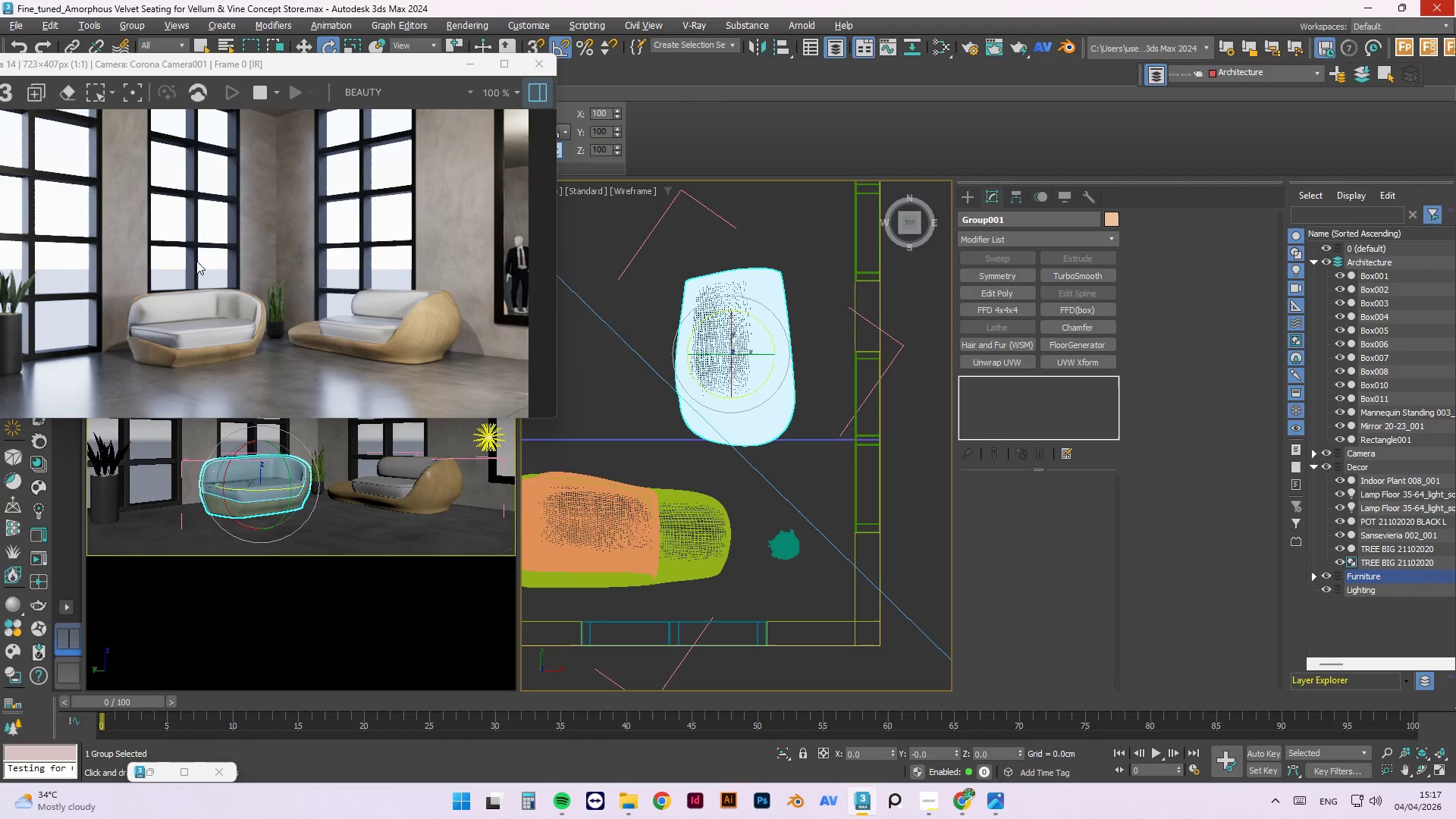 
wait(7.32)
 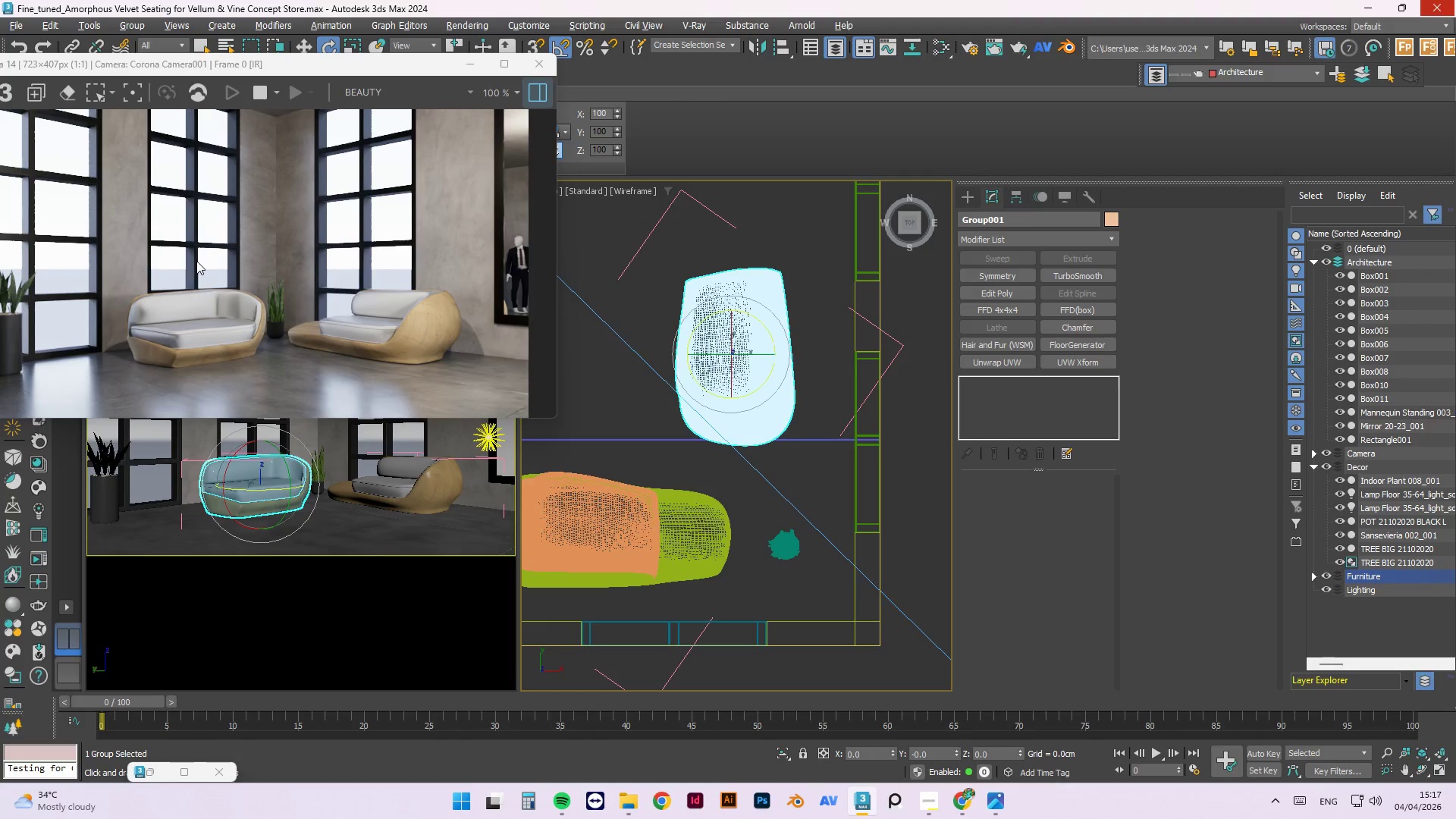 
scroll: coordinate [152, 329], scroll_direction: up, amount: 3.0
 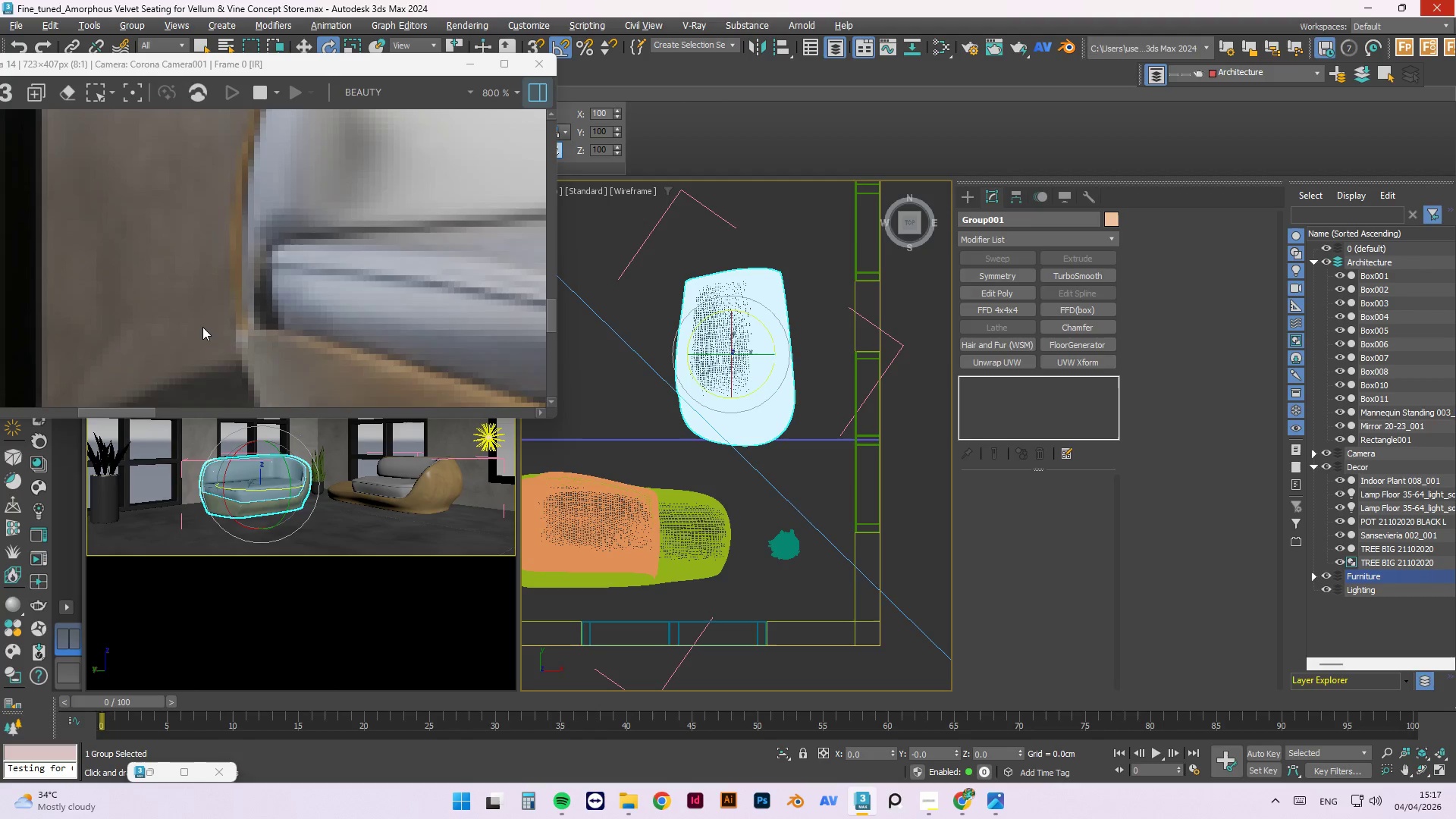 
scroll: coordinate [275, 342], scroll_direction: down, amount: 4.0
 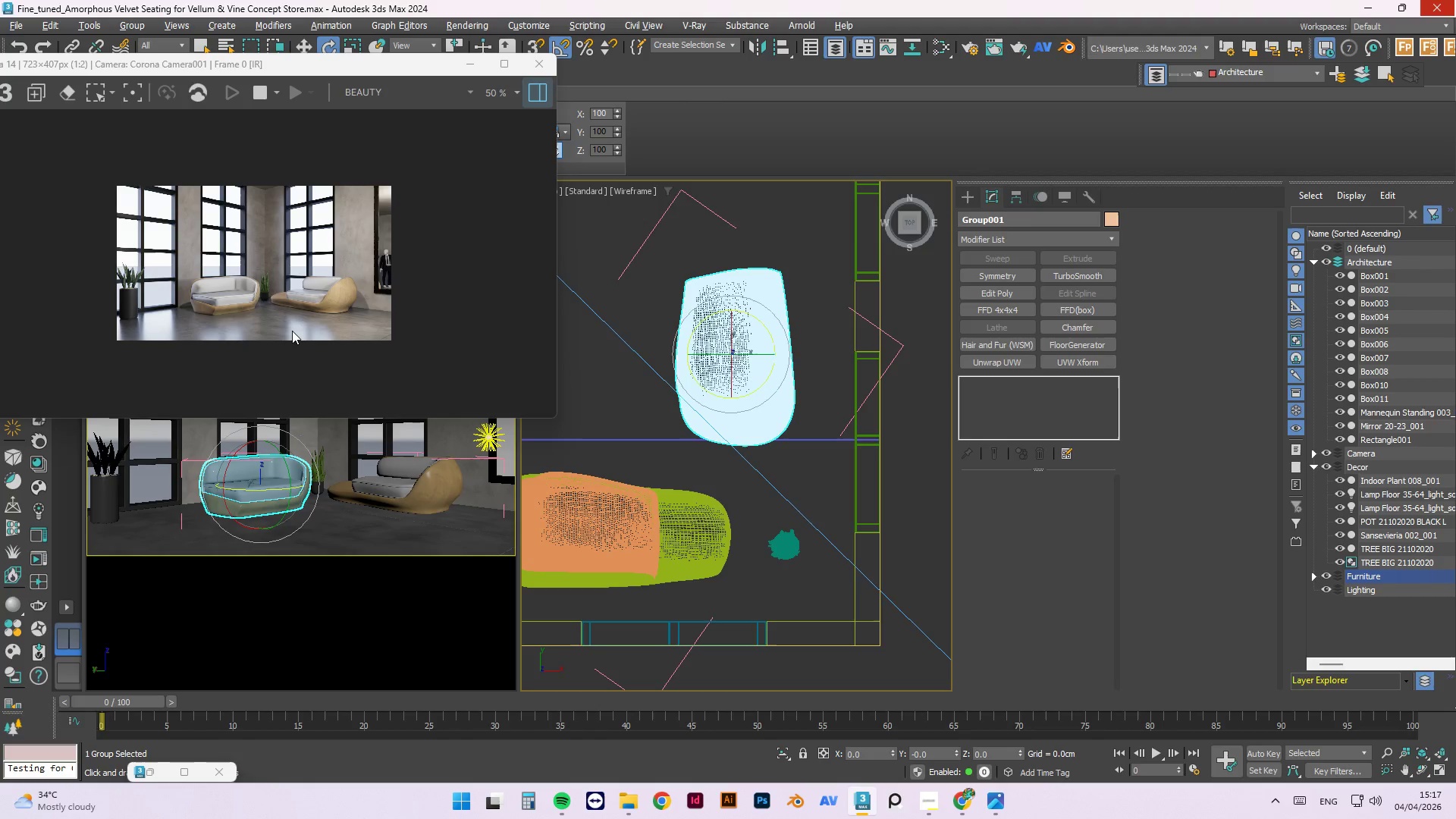 
wait(9.16)
 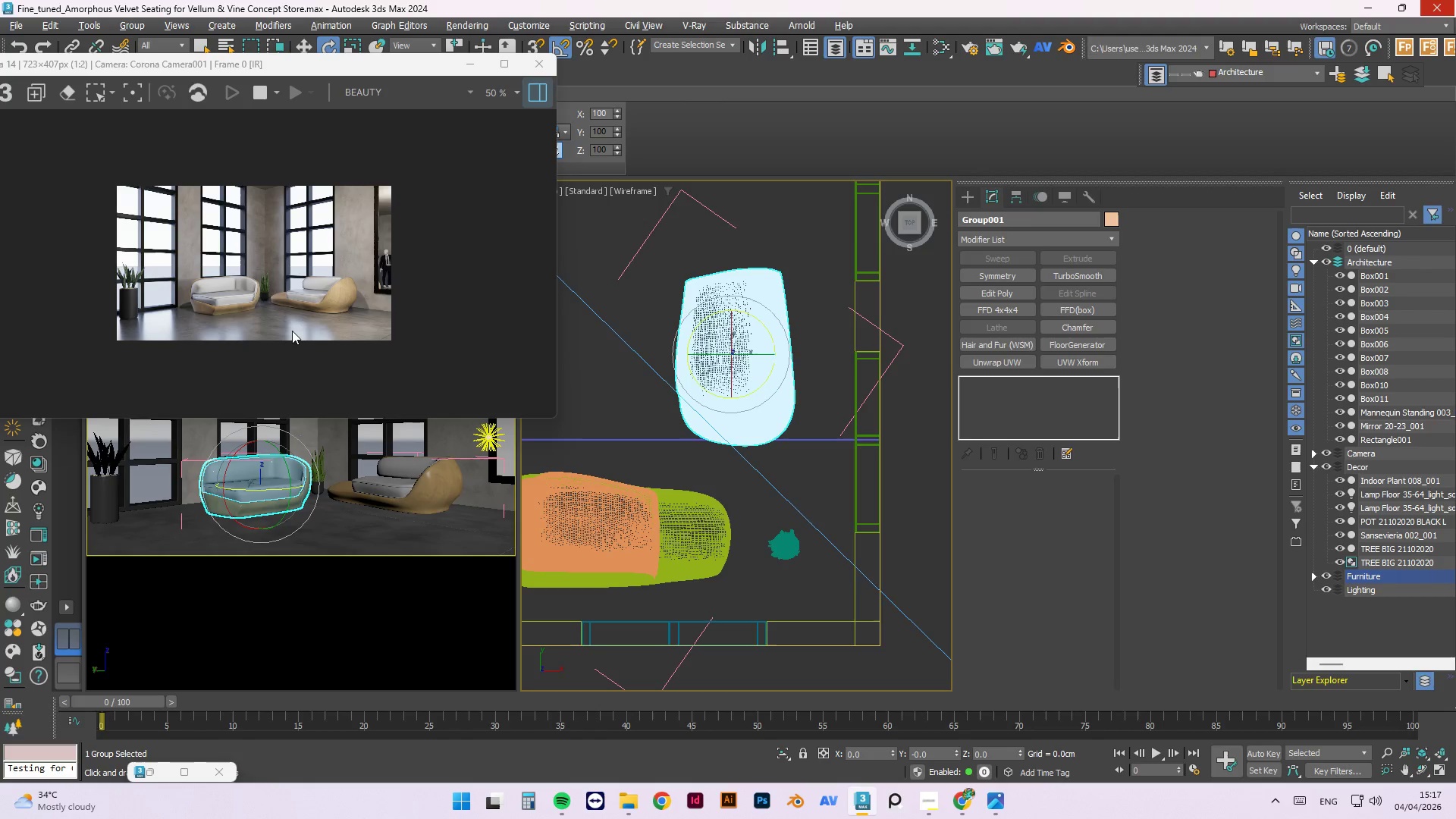 
left_click([928, 803])
 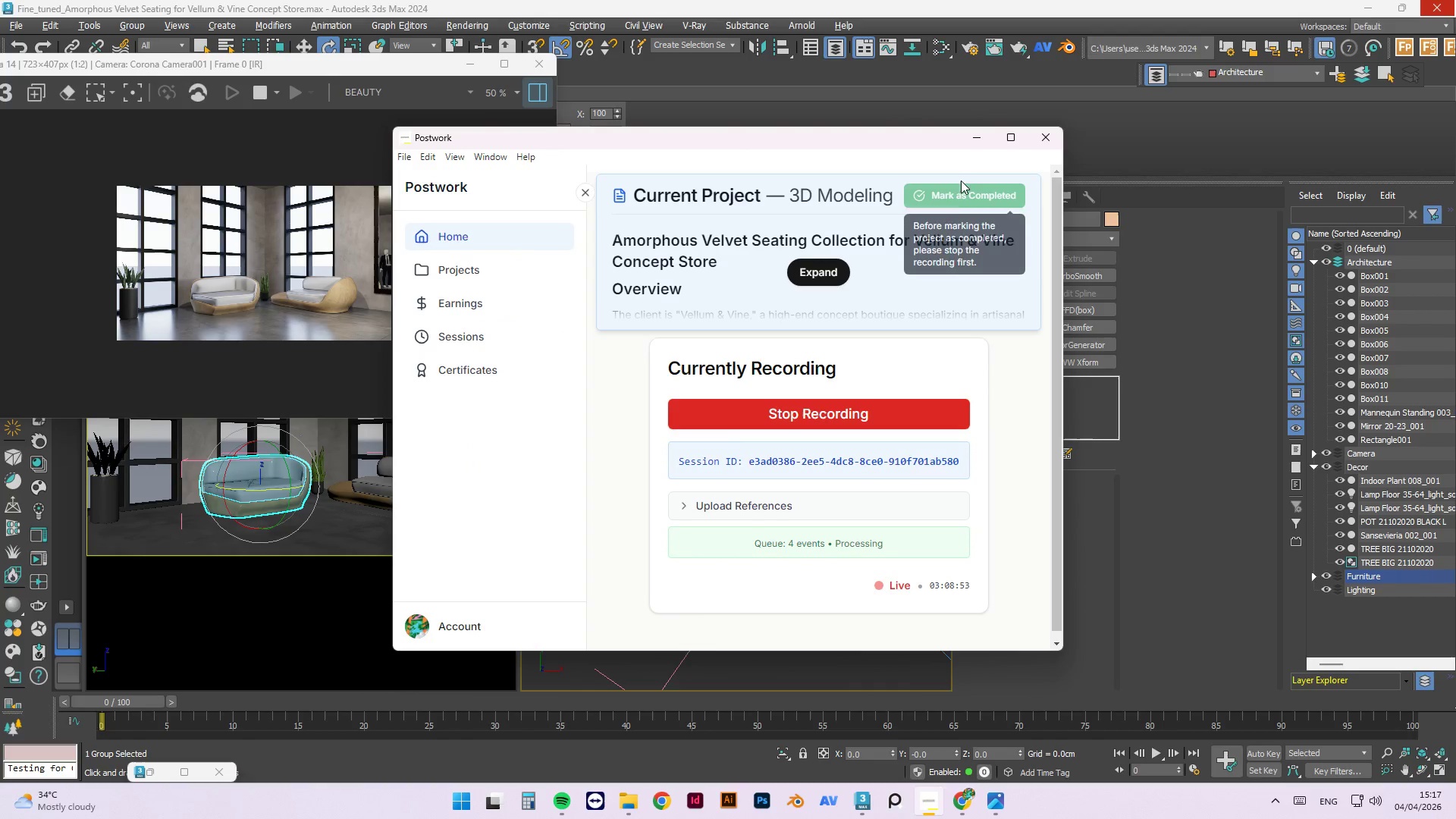 
left_click([981, 130])
 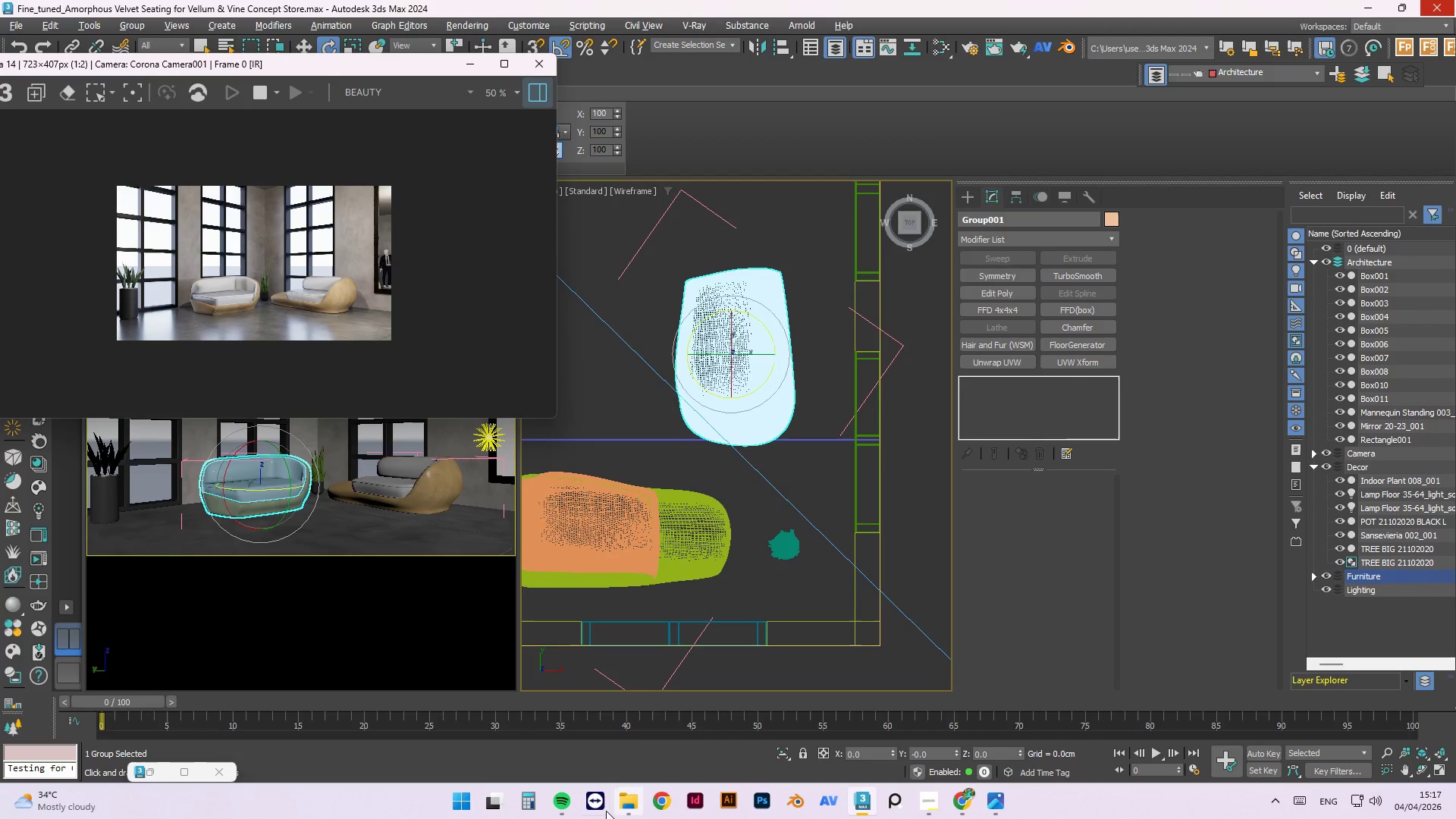 
left_click([565, 805])
 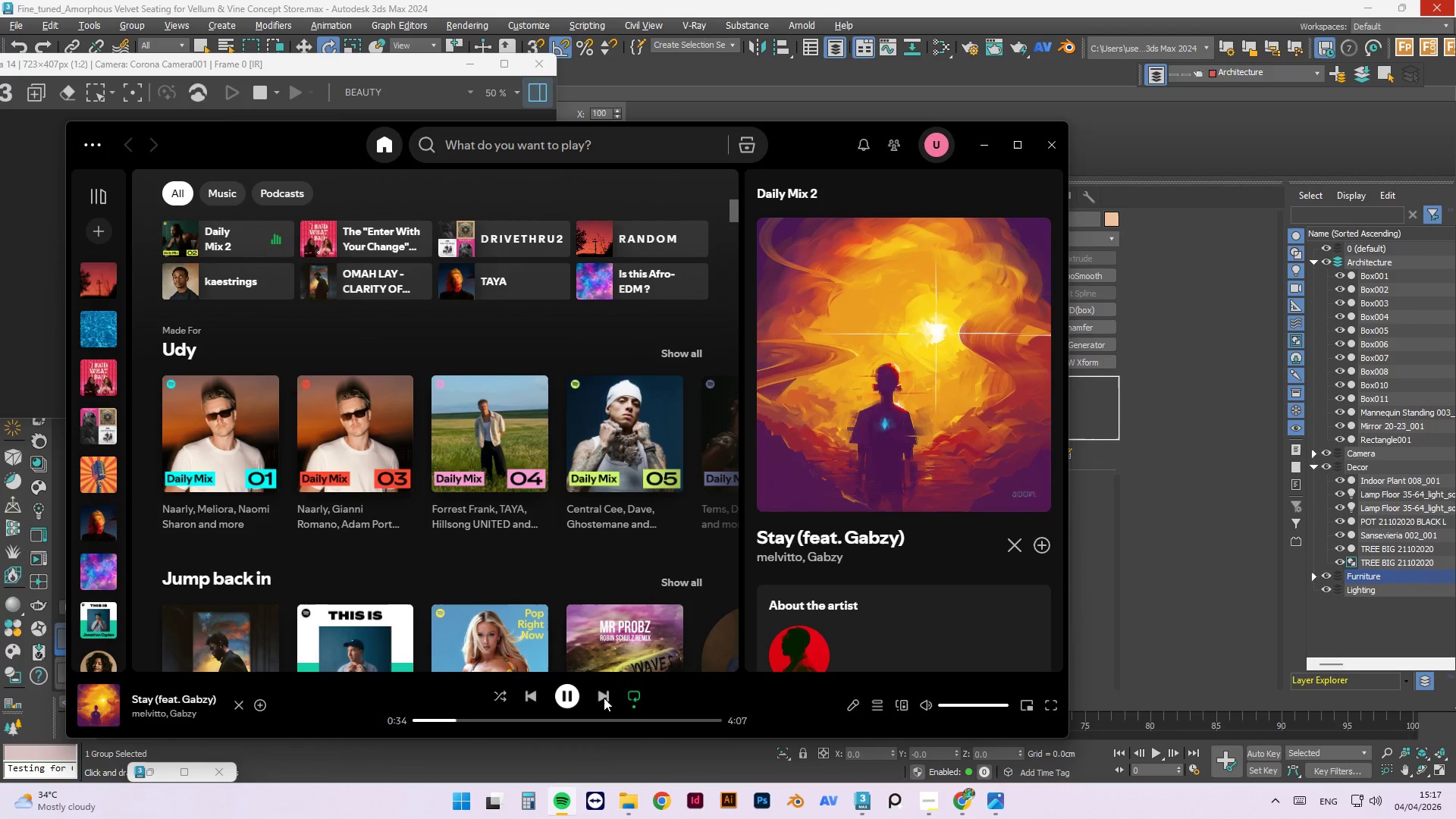 
left_click([604, 698])
 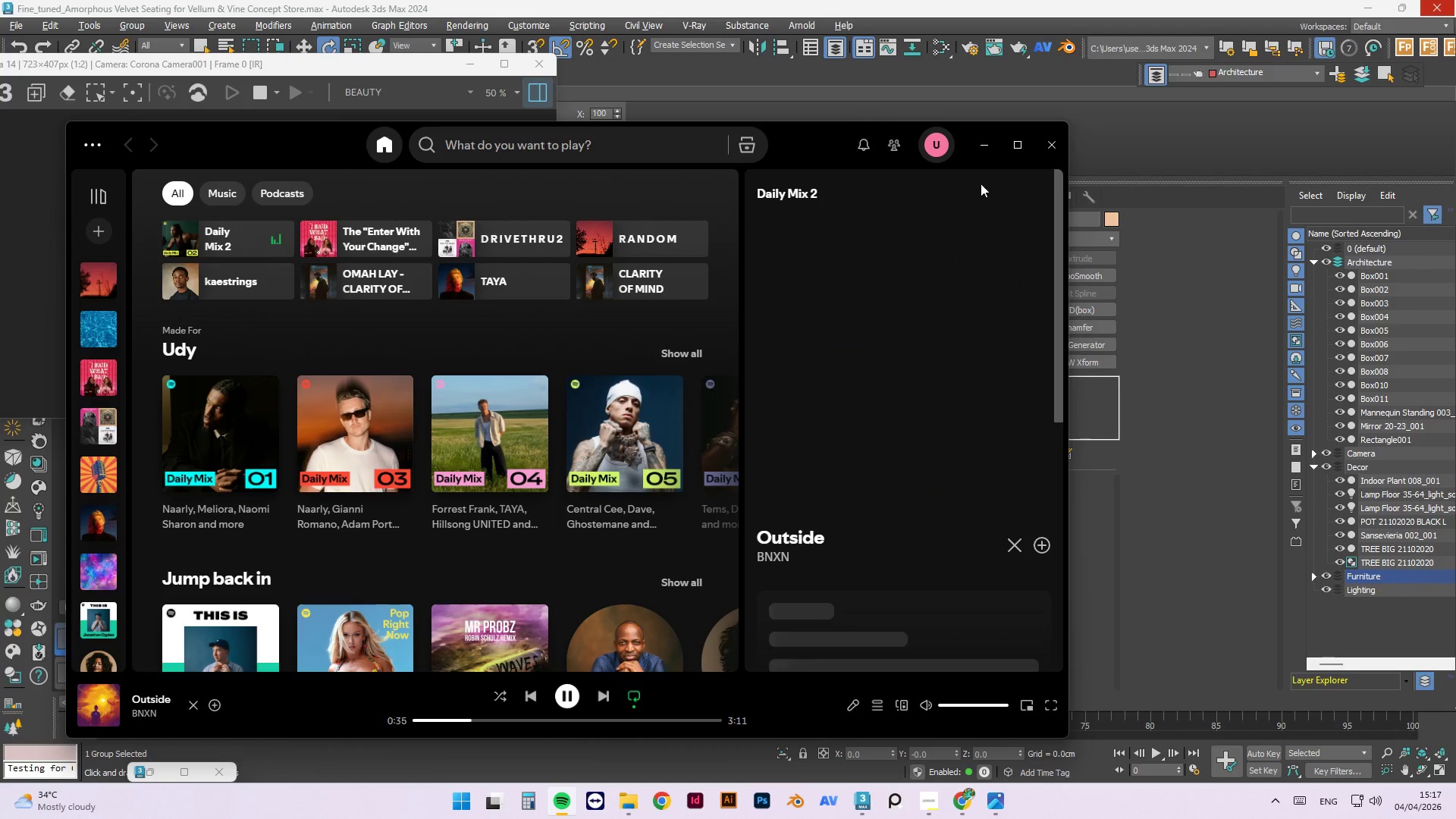 
left_click([980, 143])
 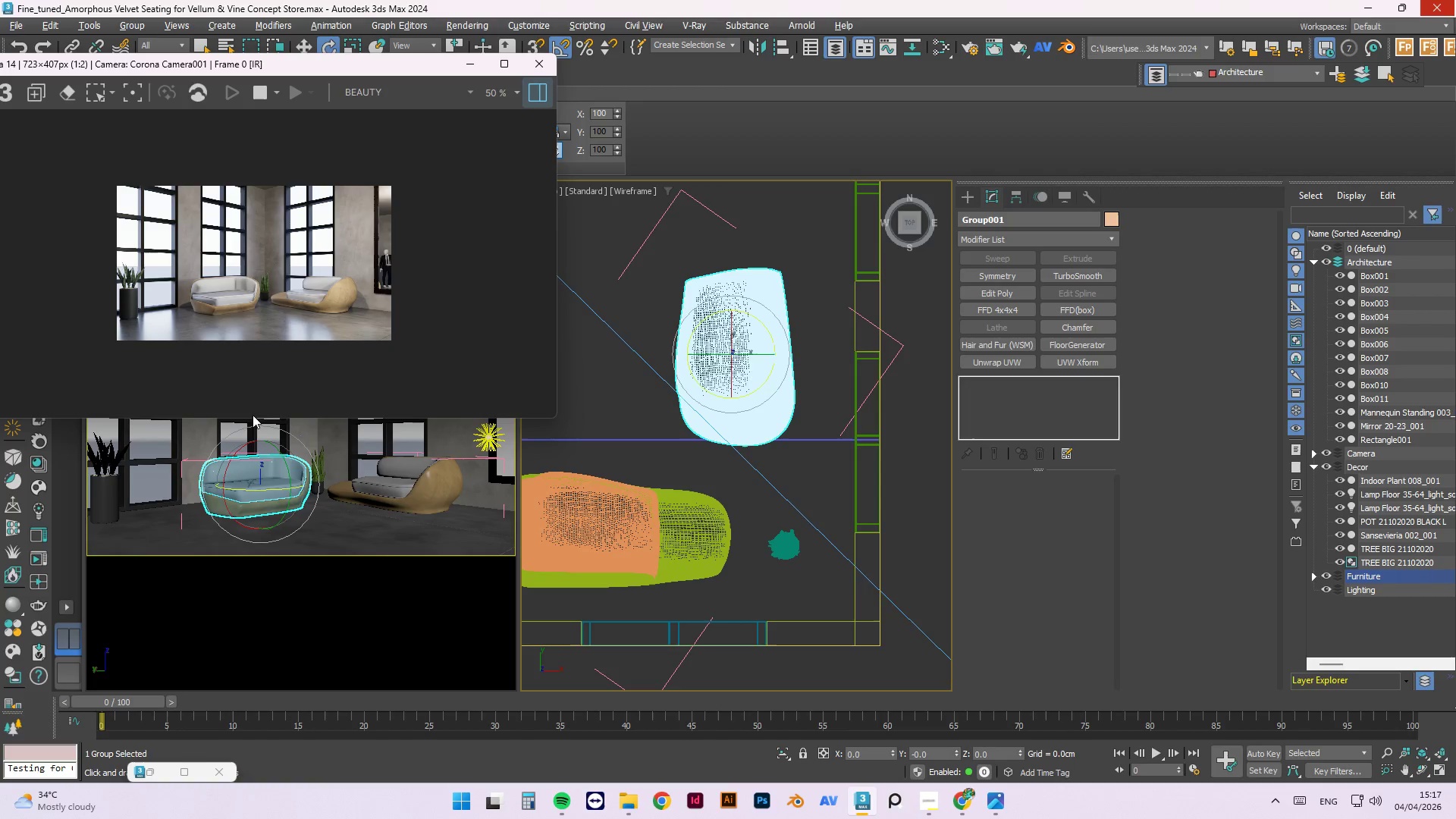 
scroll: coordinate [214, 344], scroll_direction: up, amount: 3.0
 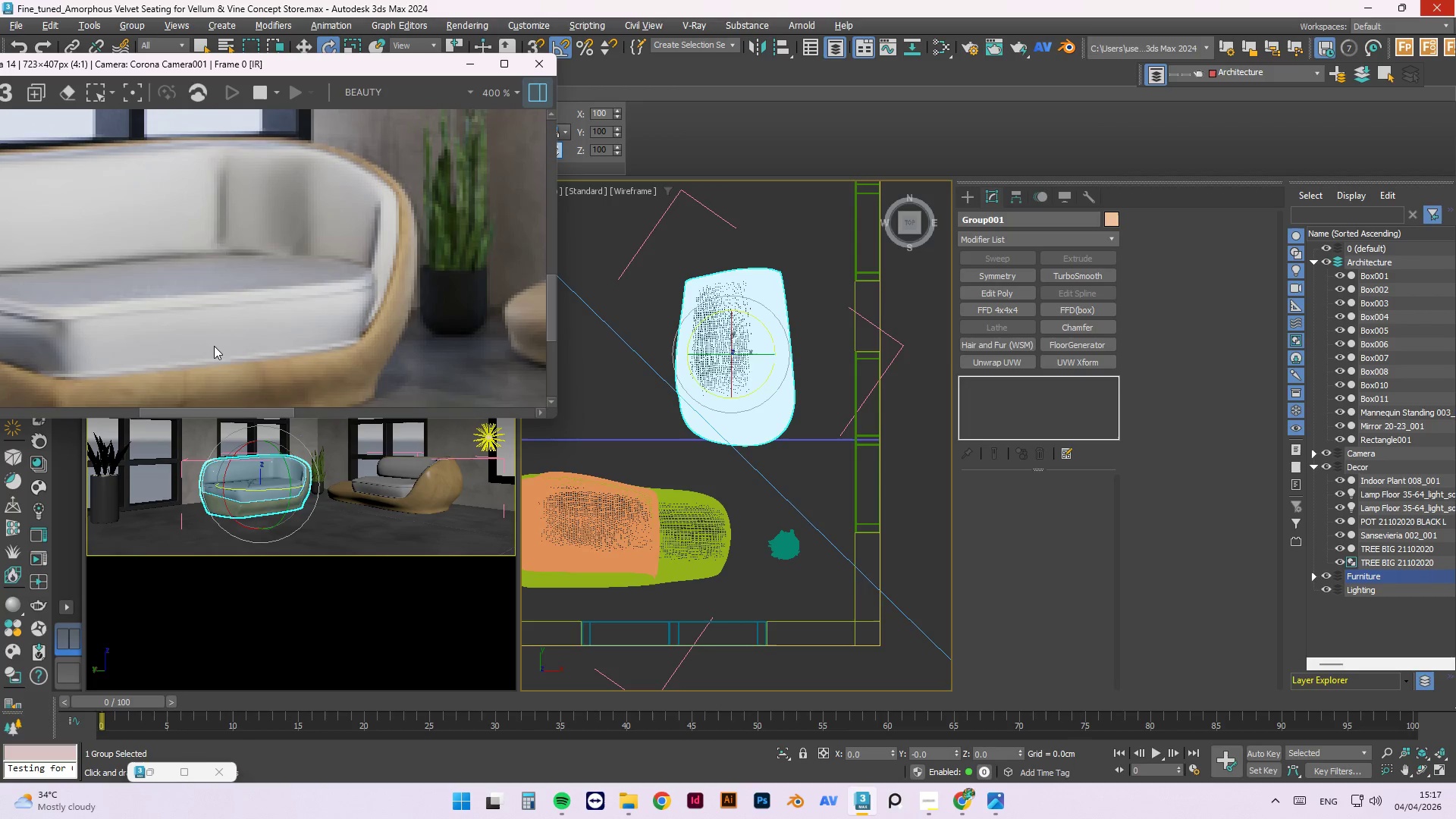 
scroll: coordinate [324, 235], scroll_direction: down, amount: 2.0
 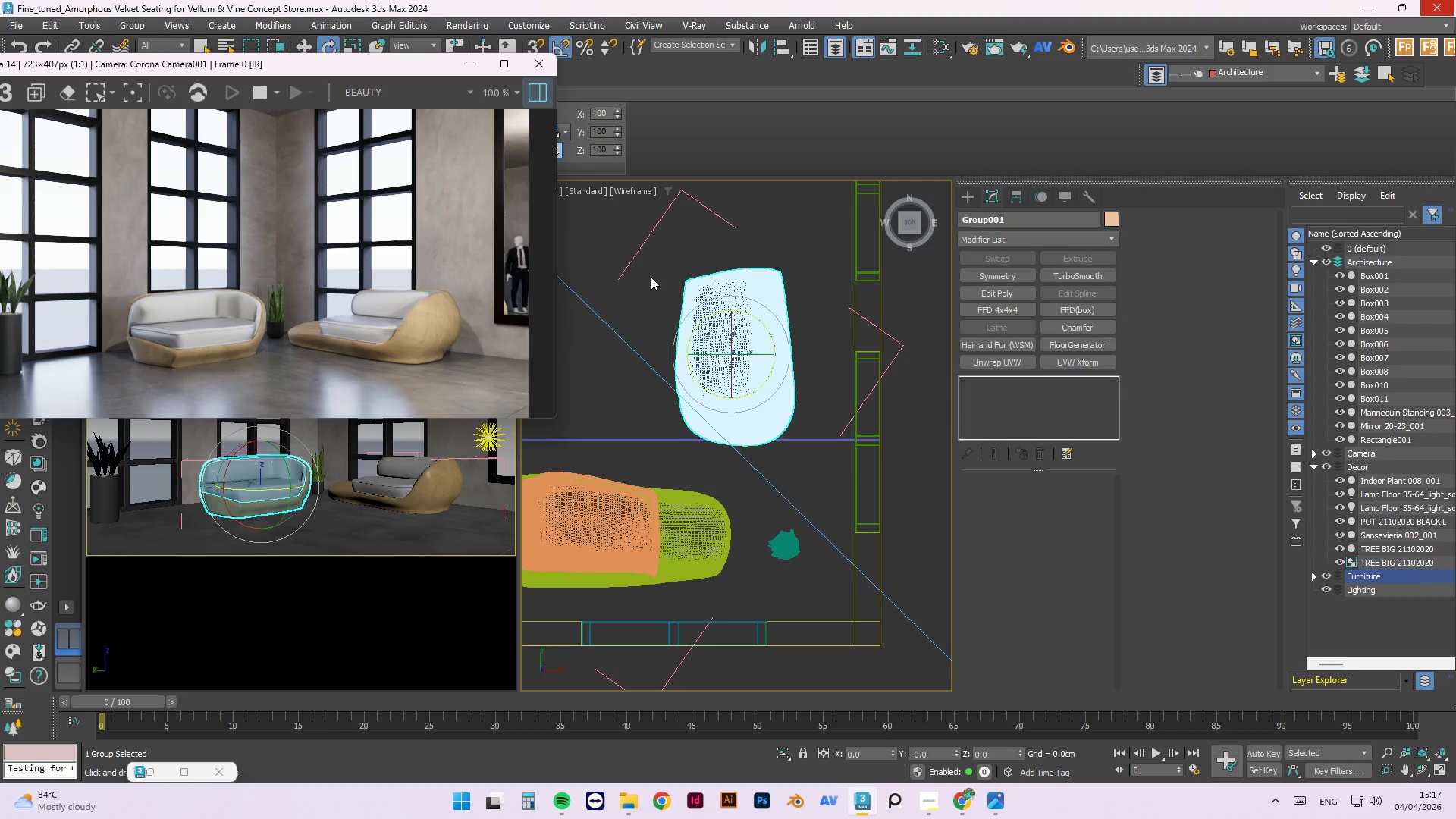 
double_click([723, 319])
 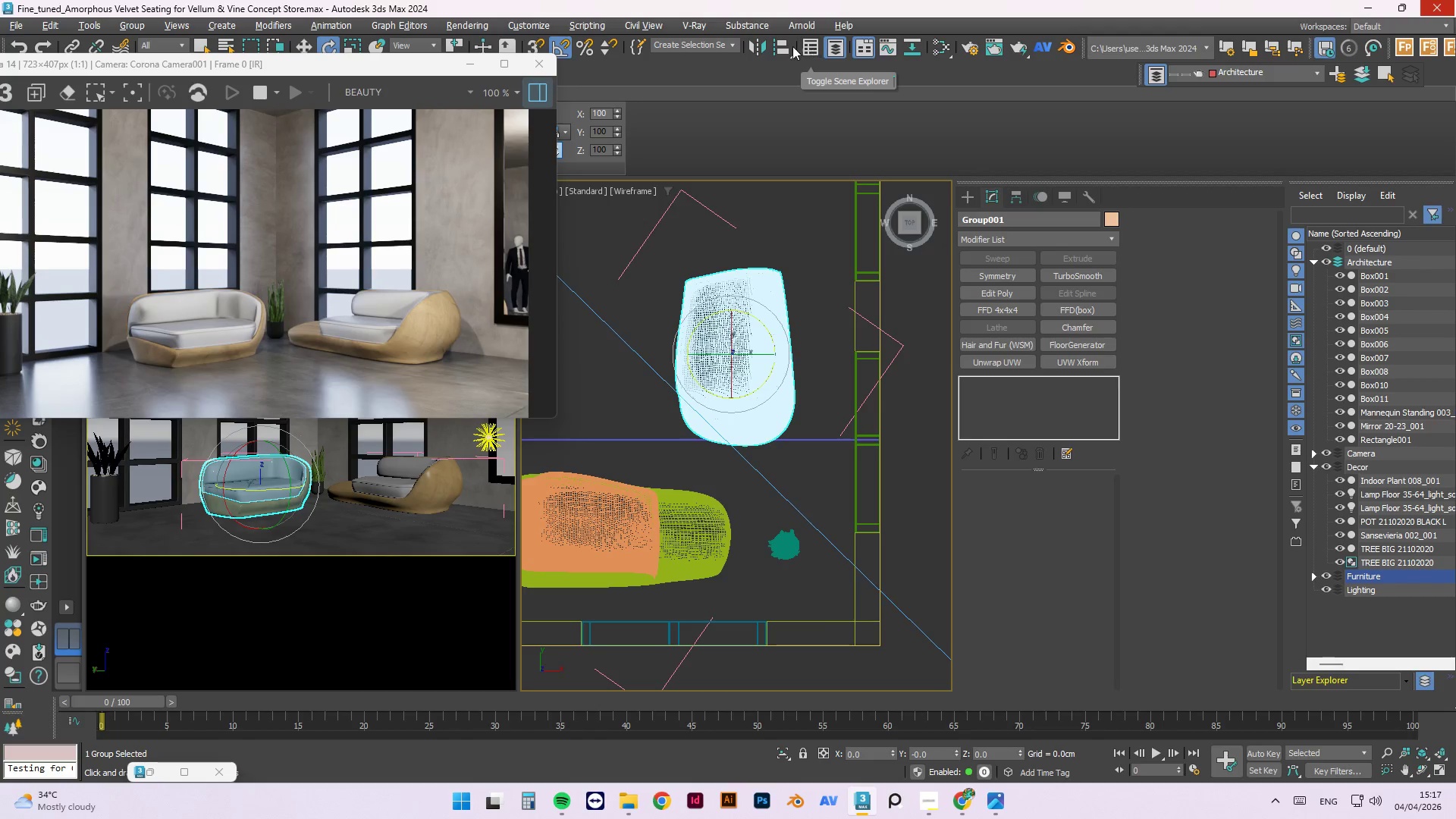 
left_click([763, 50])
 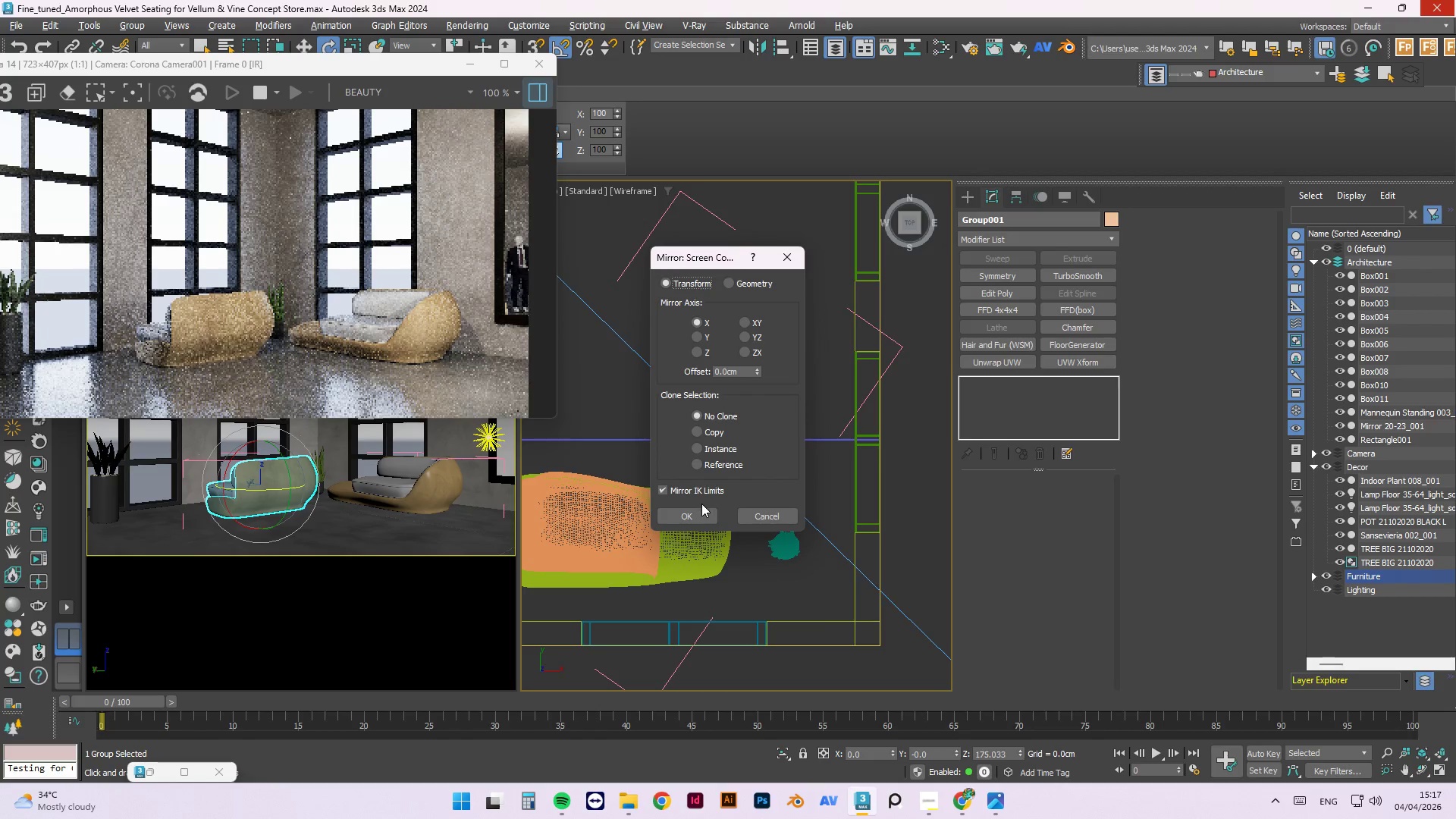 
left_click([695, 507])
 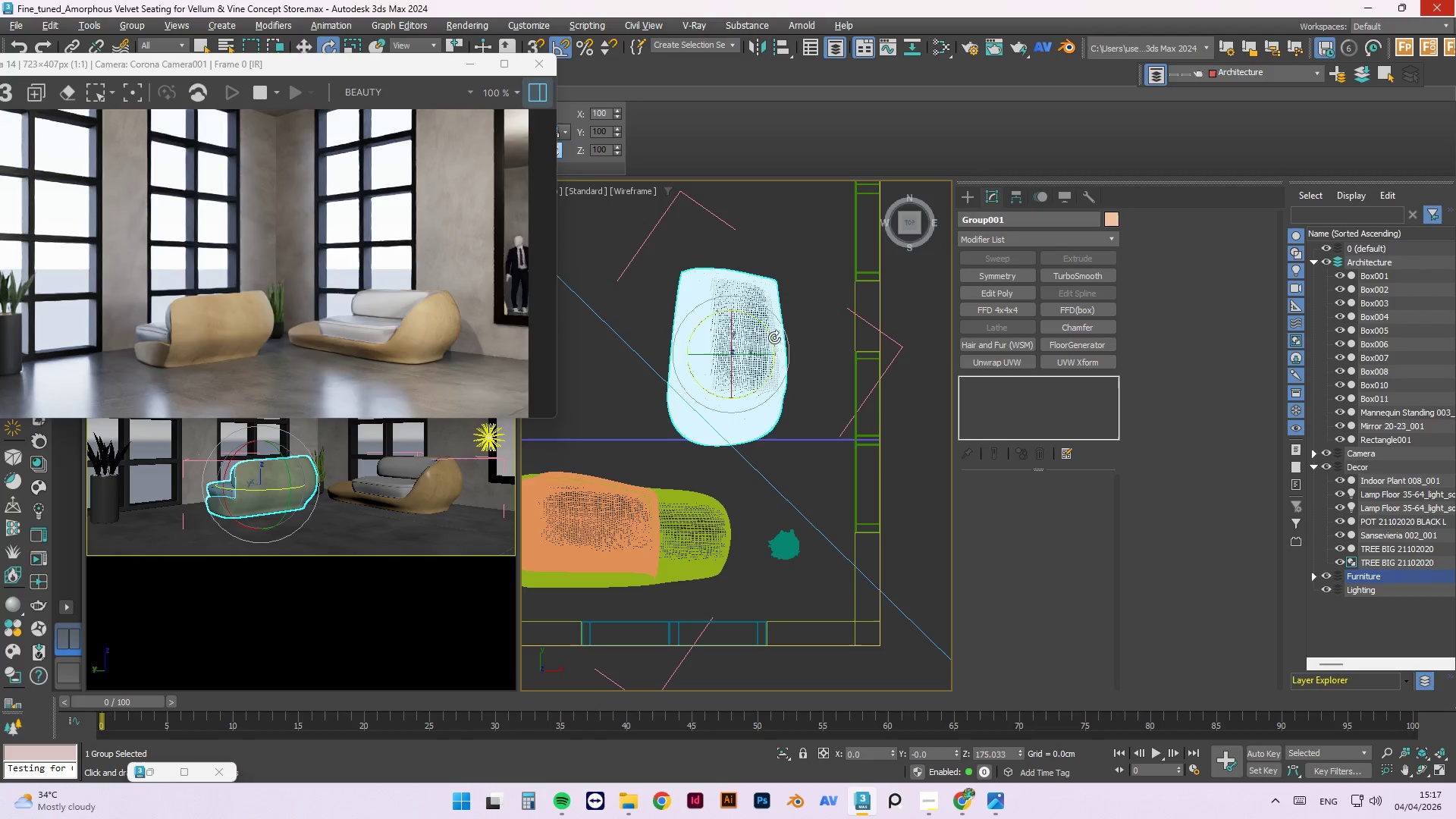 
left_click_drag(start_coordinate=[770, 335], to_coordinate=[504, 422])
 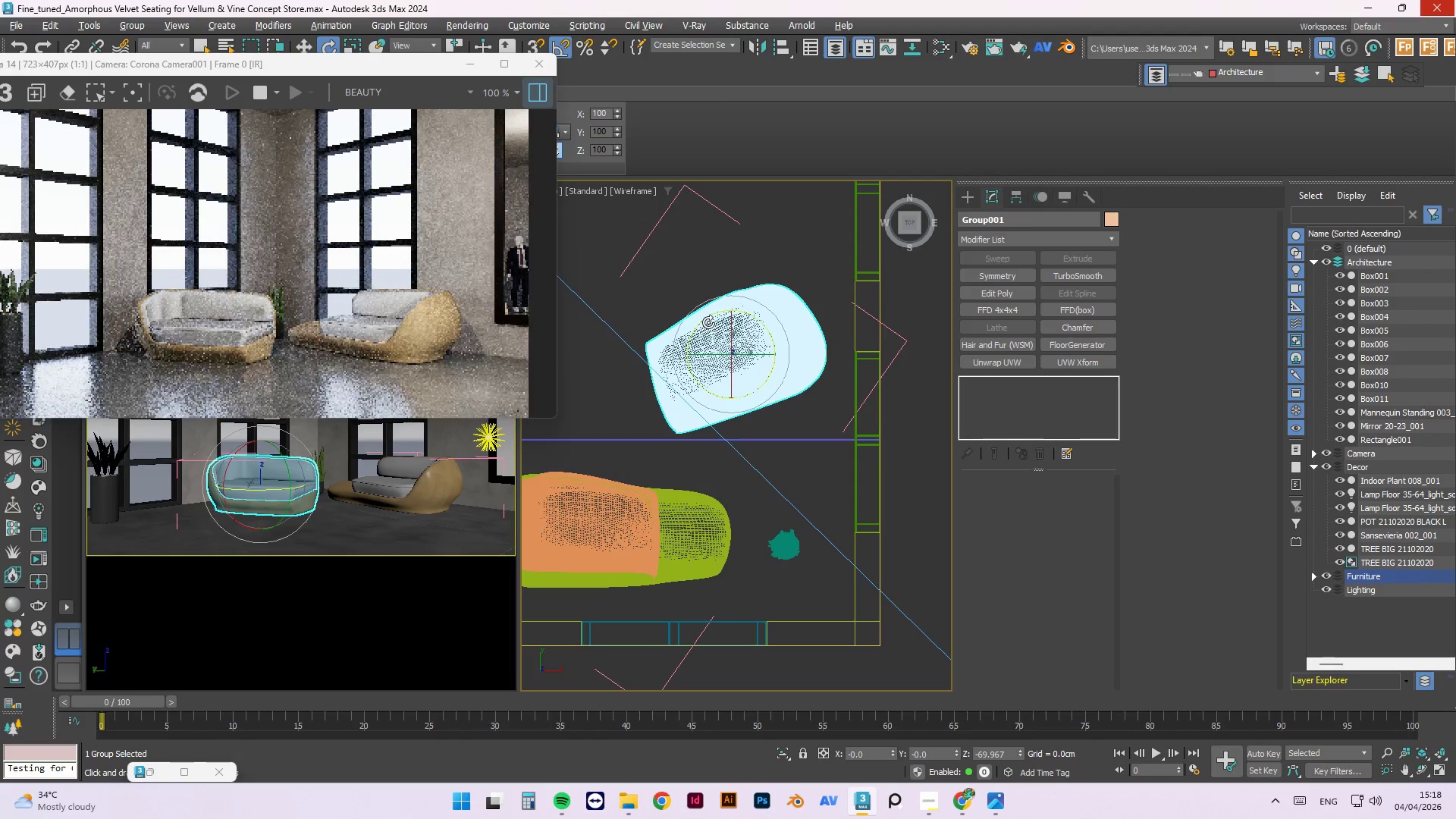 
left_click_drag(start_coordinate=[704, 325], to_coordinate=[670, 449])
 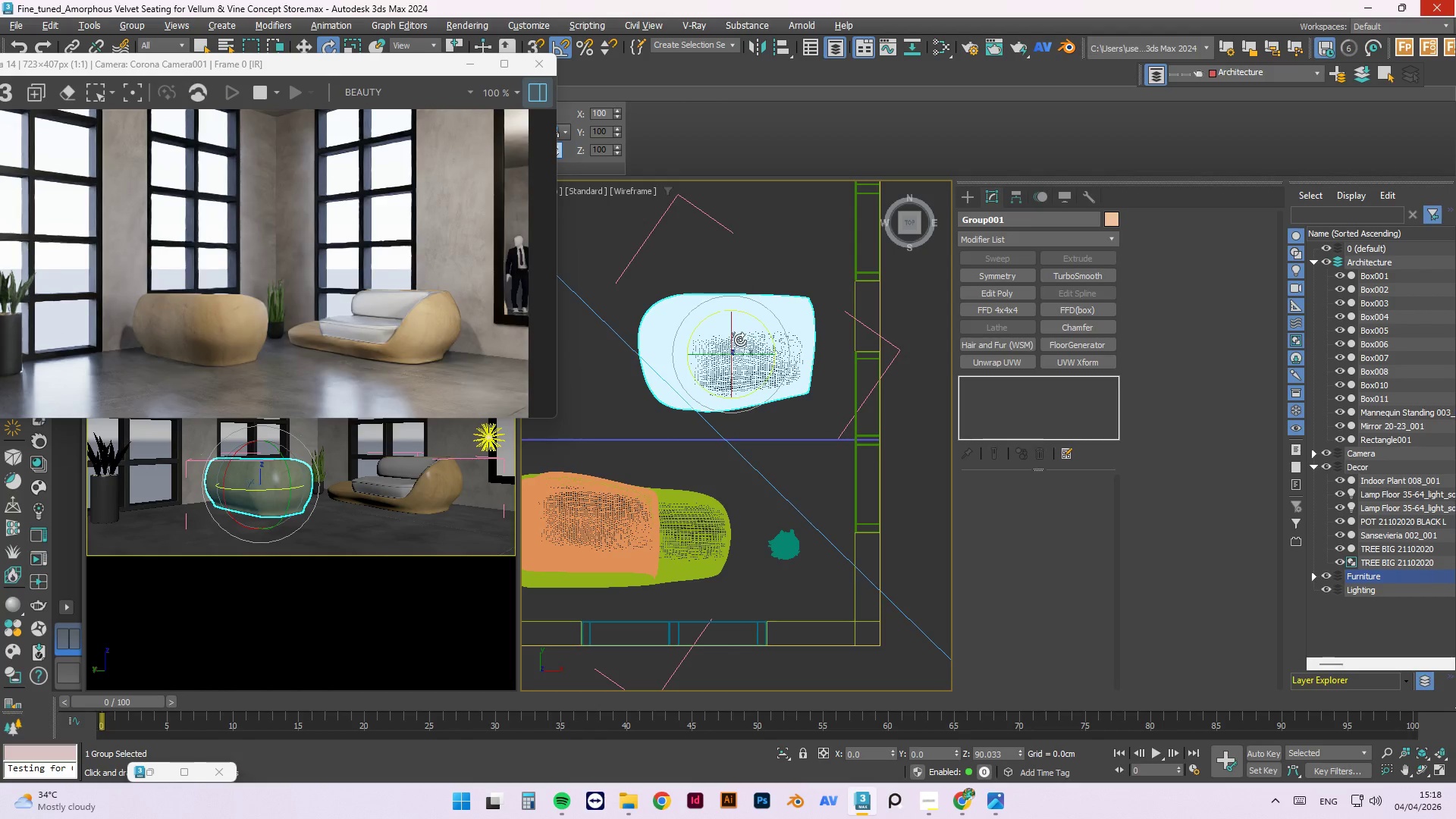 
key(W)
 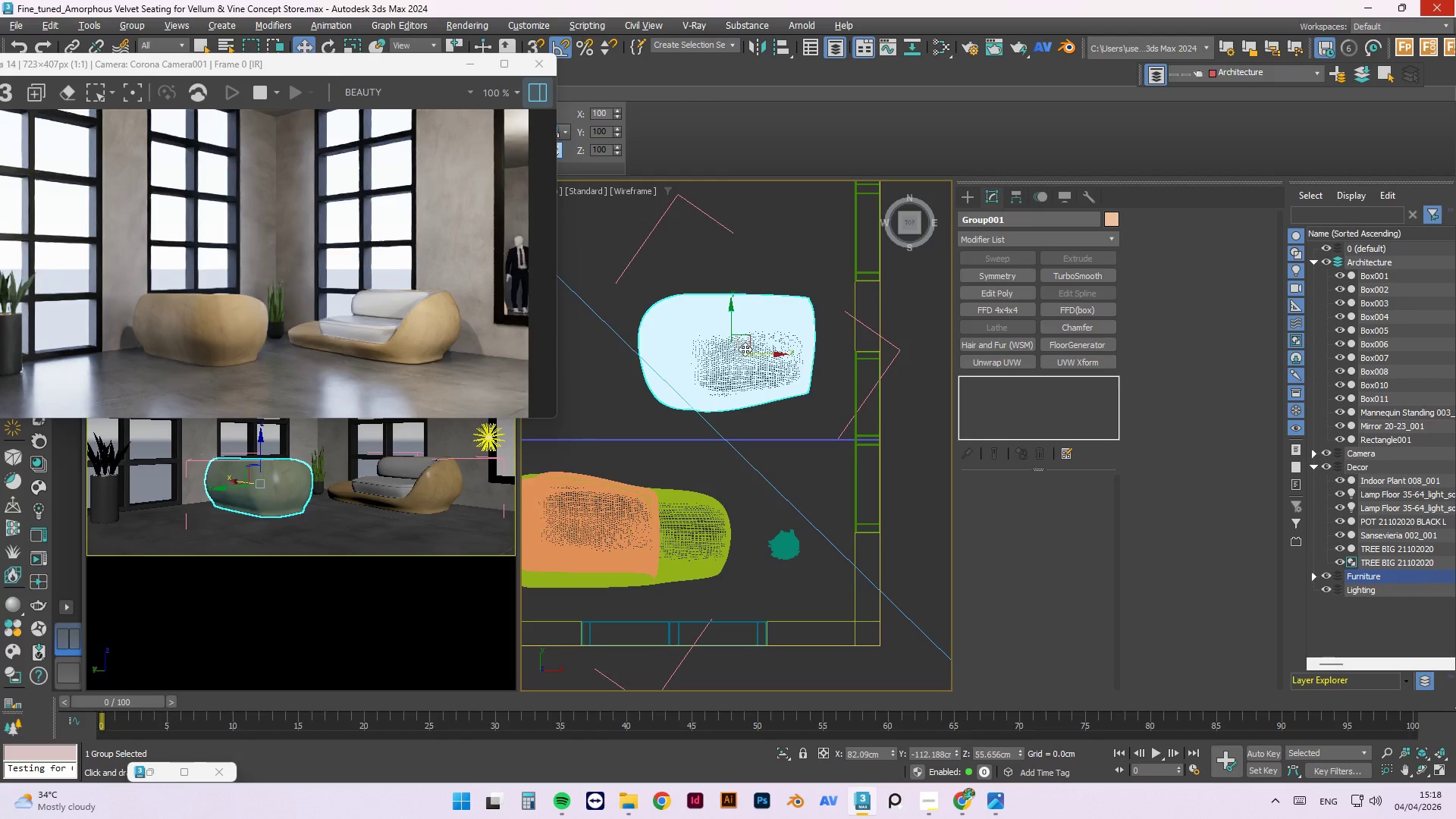 
scroll: coordinate [774, 378], scroll_direction: down, amount: 1.0
 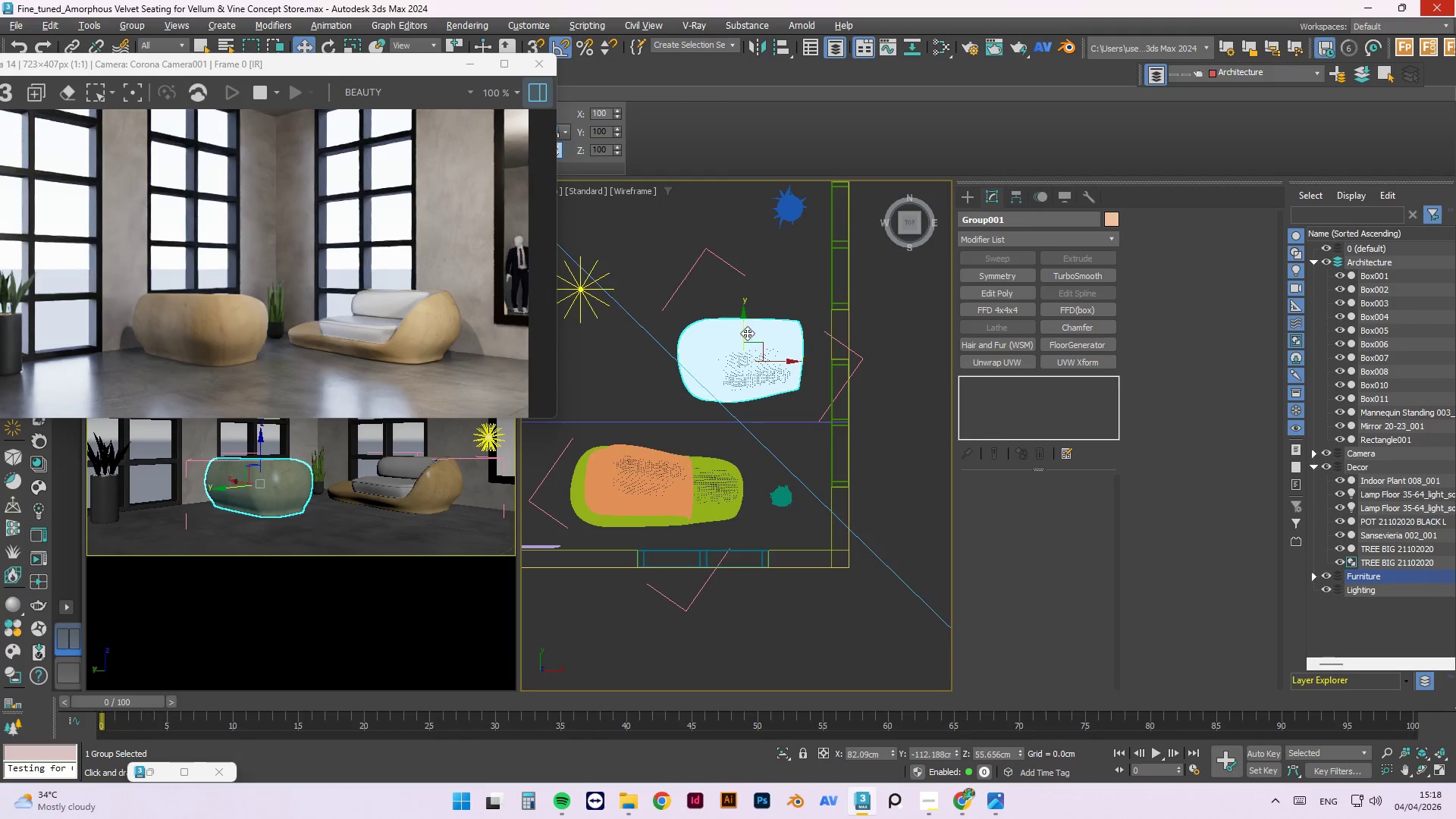 
left_click_drag(start_coordinate=[743, 329], to_coordinate=[744, 302])
 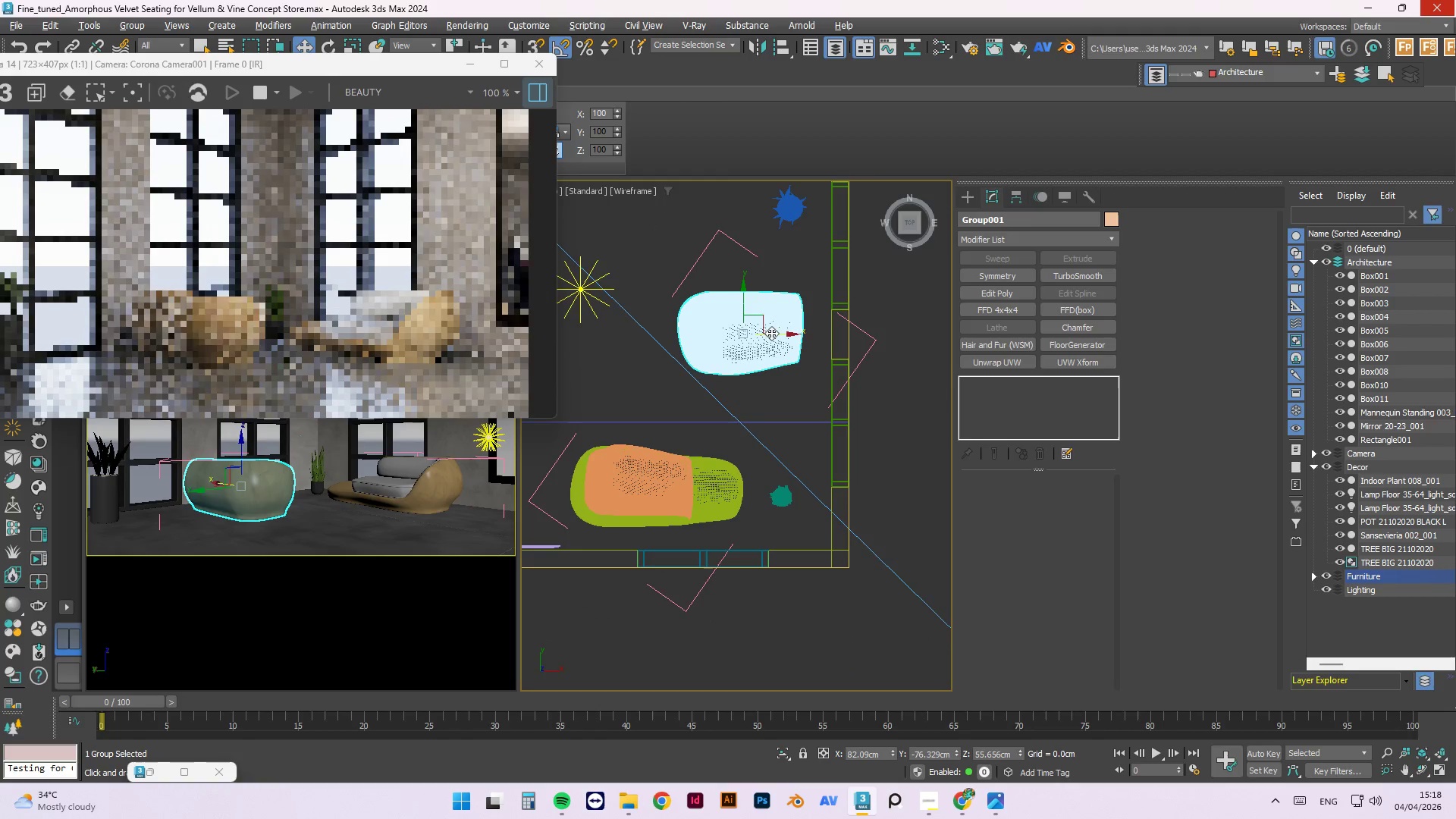 
left_click_drag(start_coordinate=[774, 335], to_coordinate=[669, 340])
 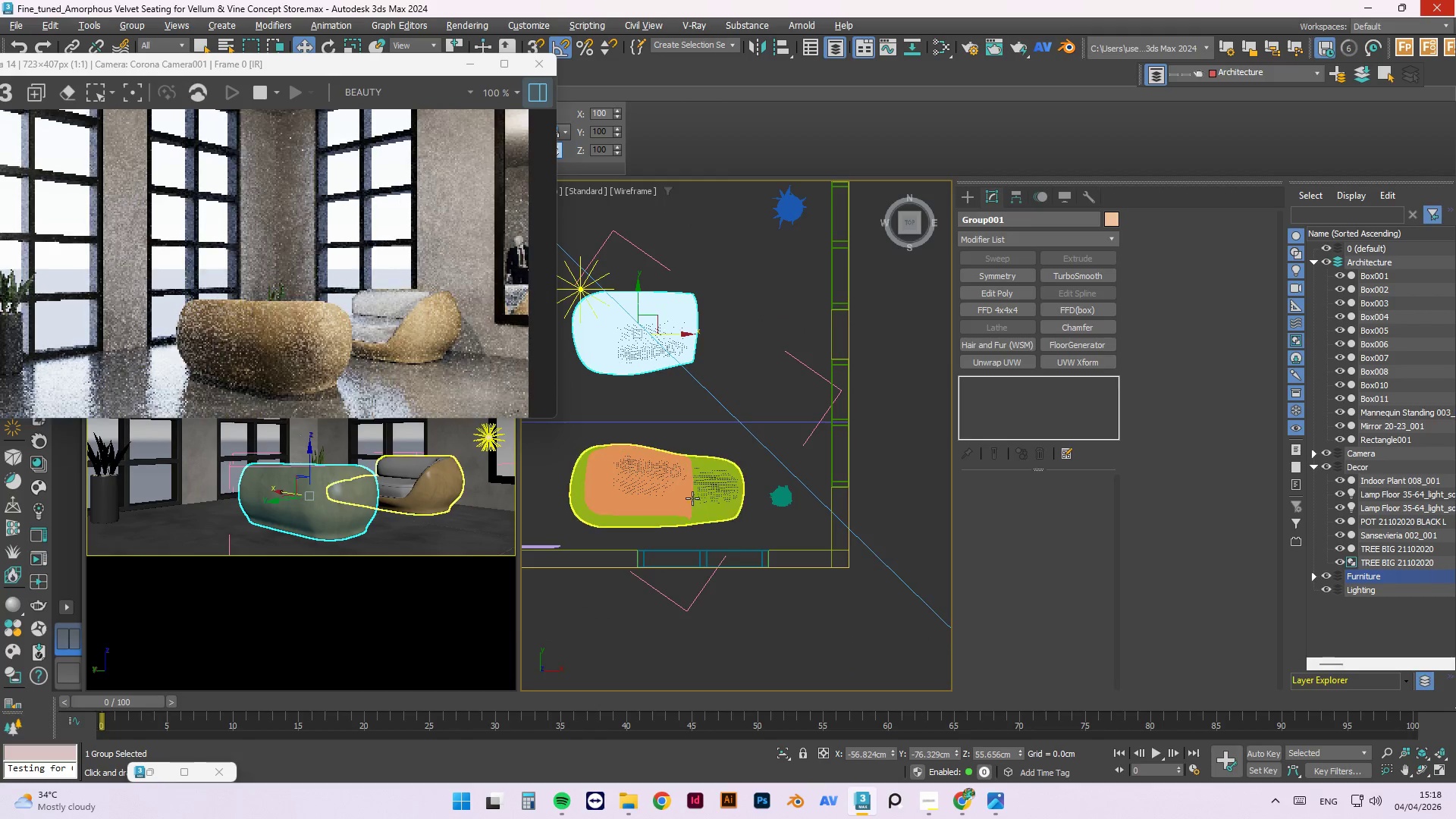 
left_click([690, 497])
 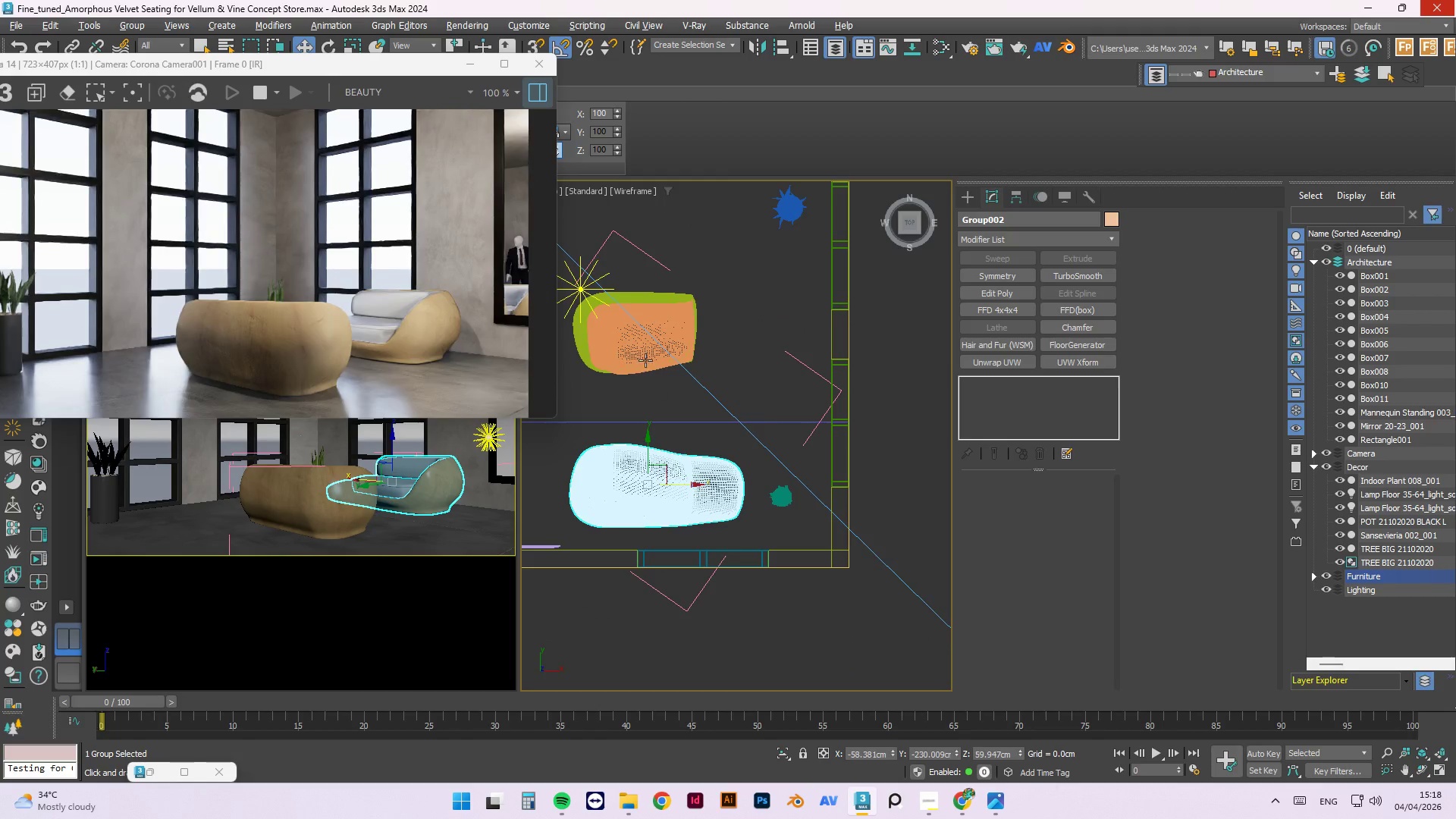 
hold_key(key=ControlLeft, duration=0.7)
left_click([642, 346])
 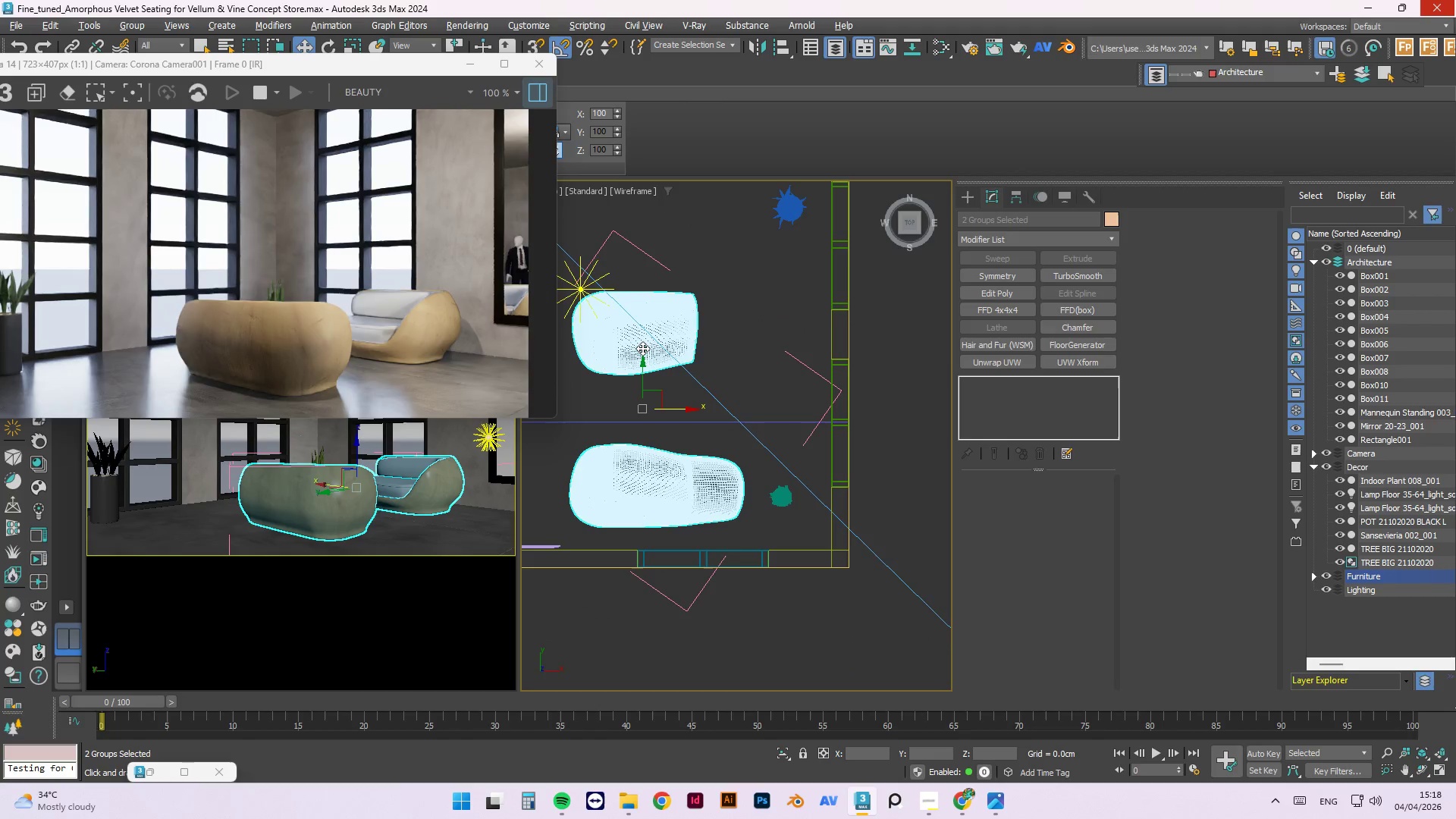 
key(E)
 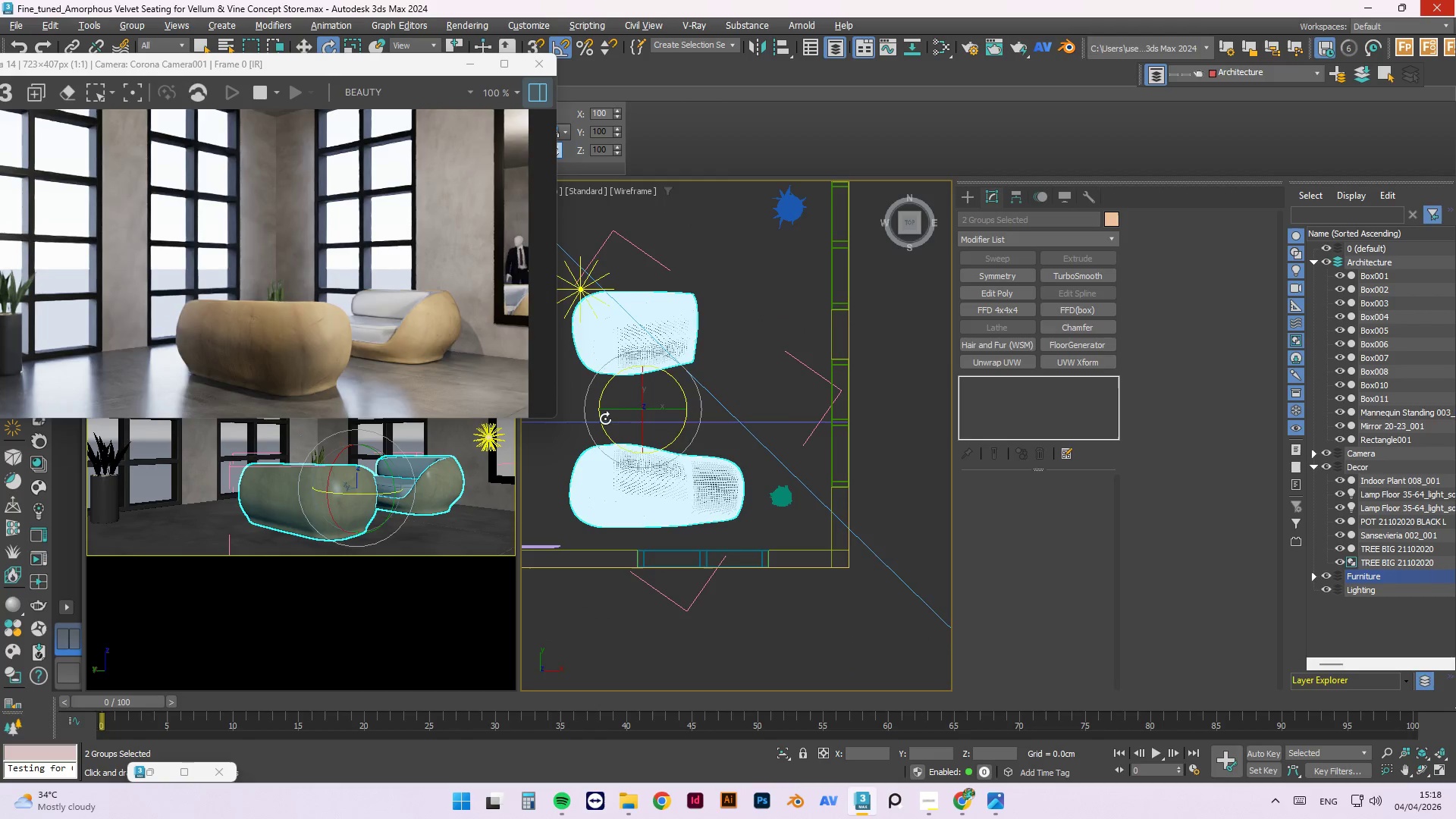 
left_click_drag(start_coordinate=[604, 425], to_coordinate=[837, 396])
 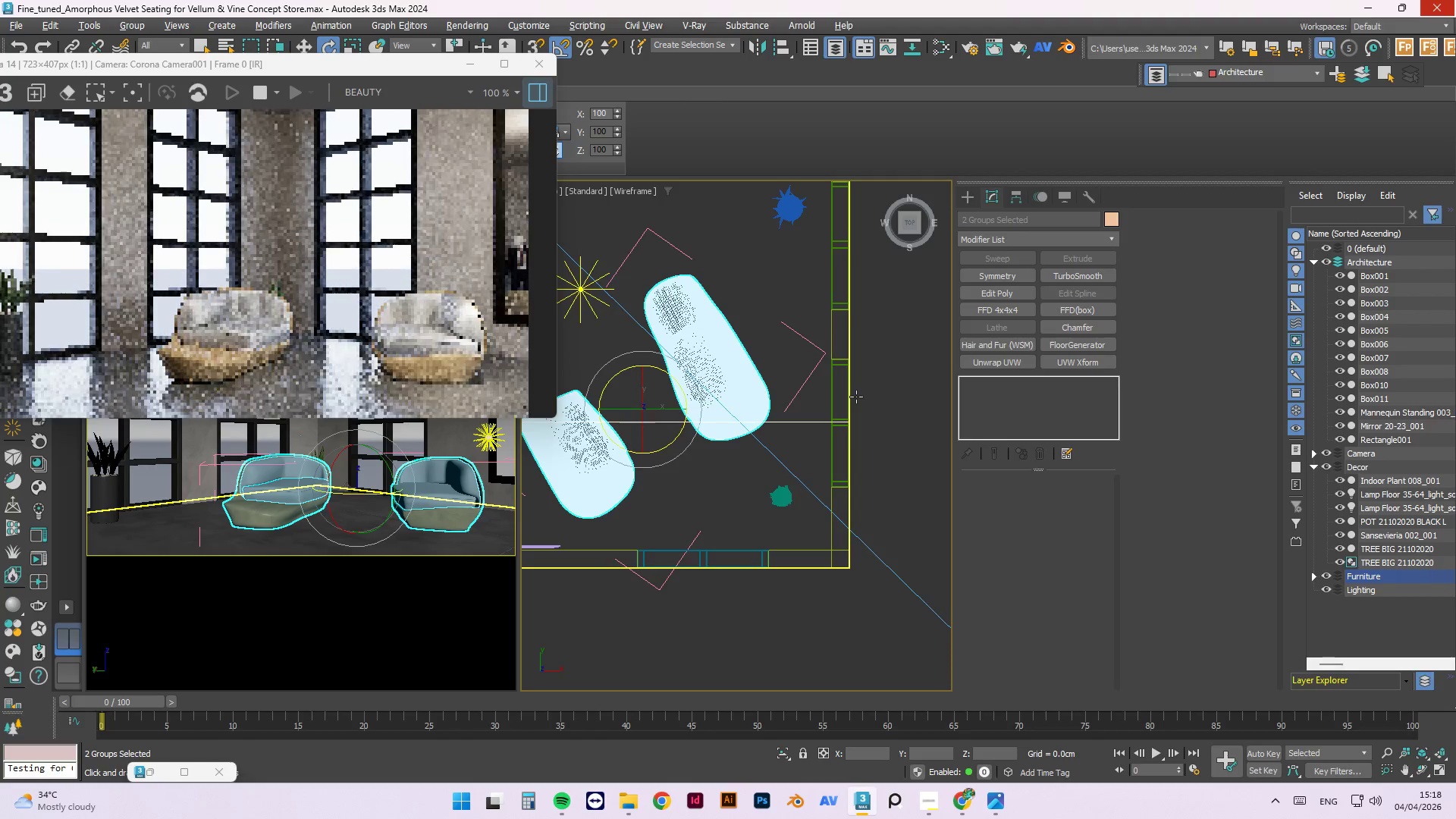 
key(Control+Z)
 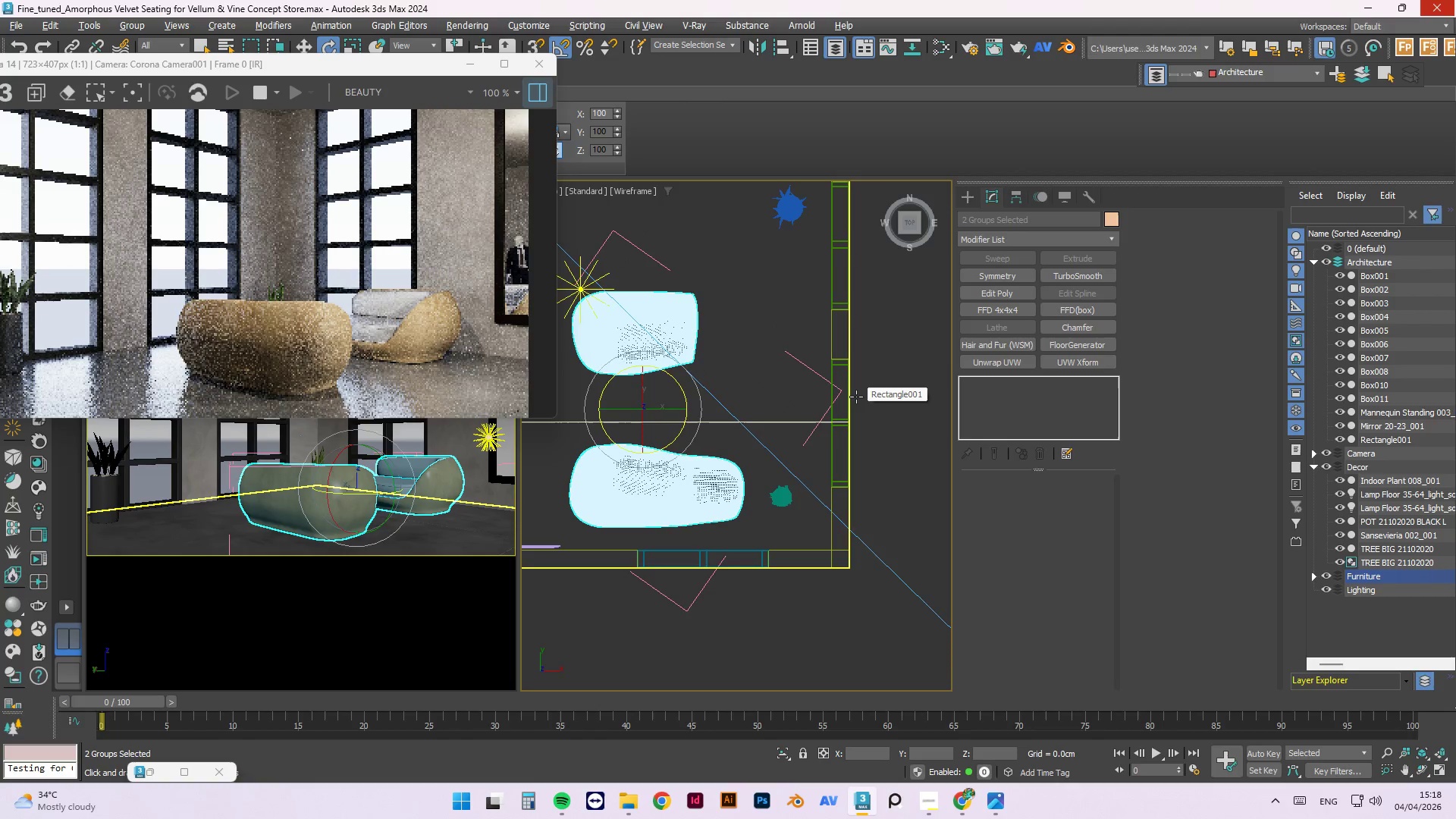 
key(Control+Z)
 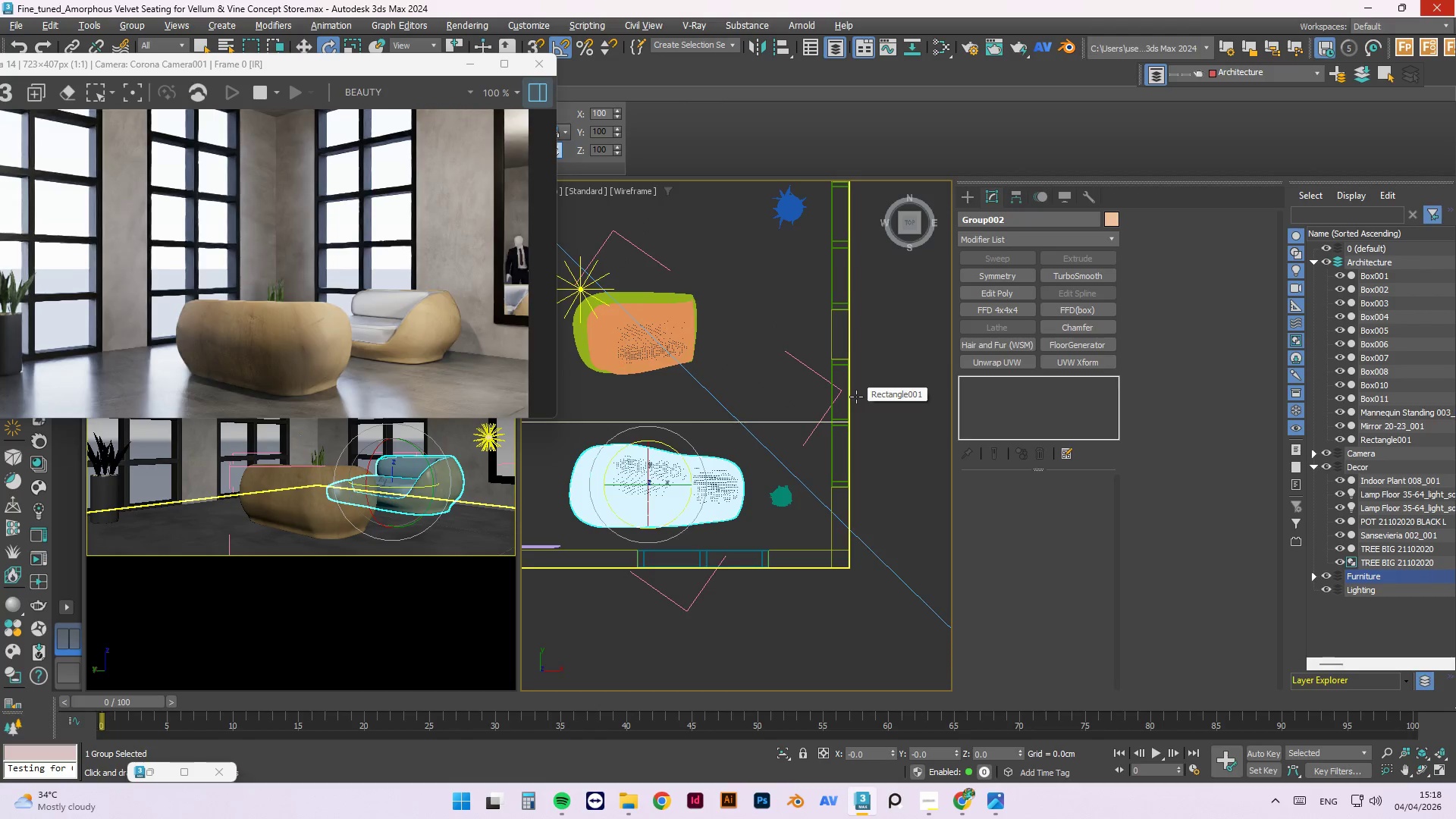 
key(Control+Z)
 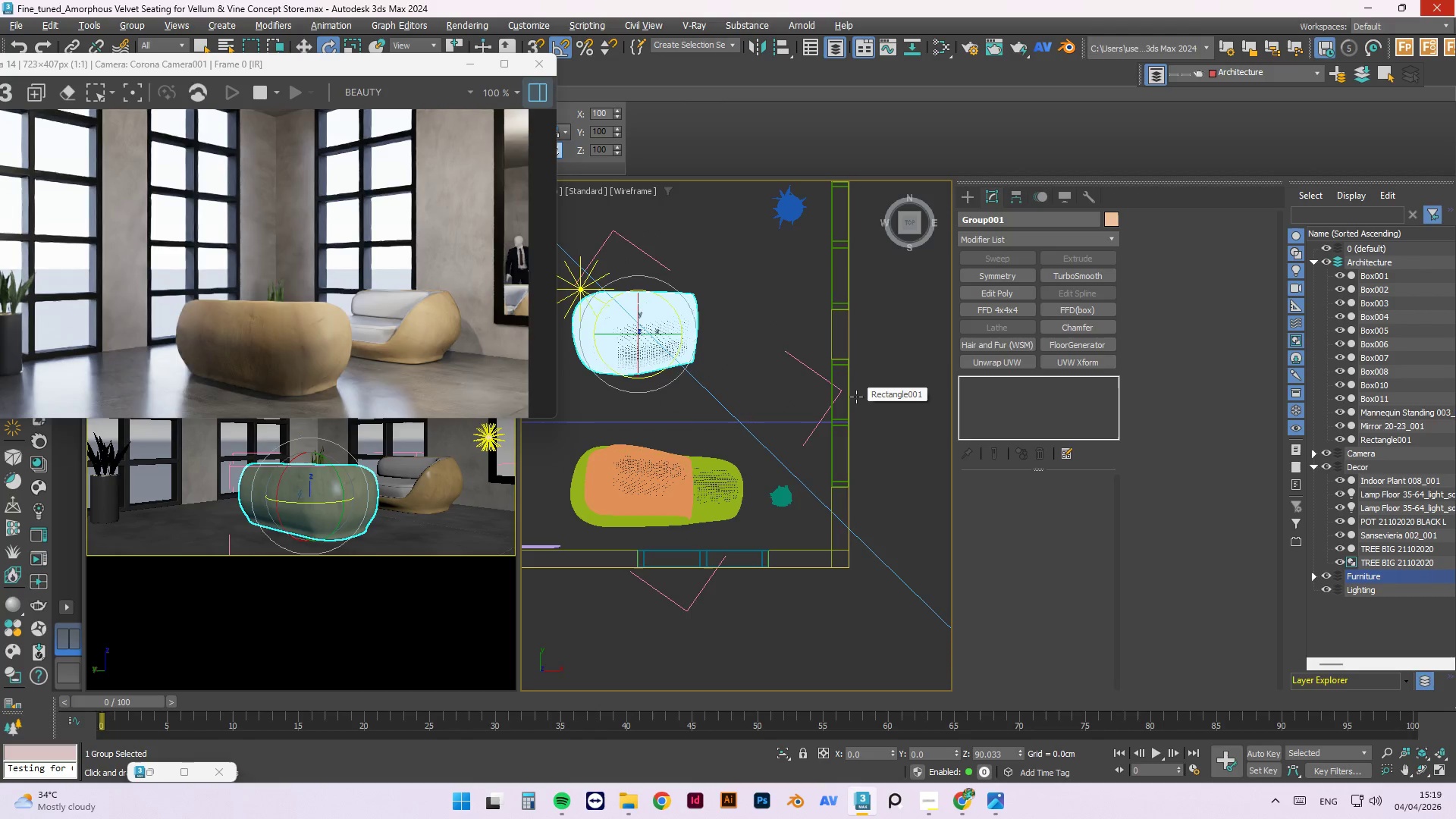 
key(Control+Z)
 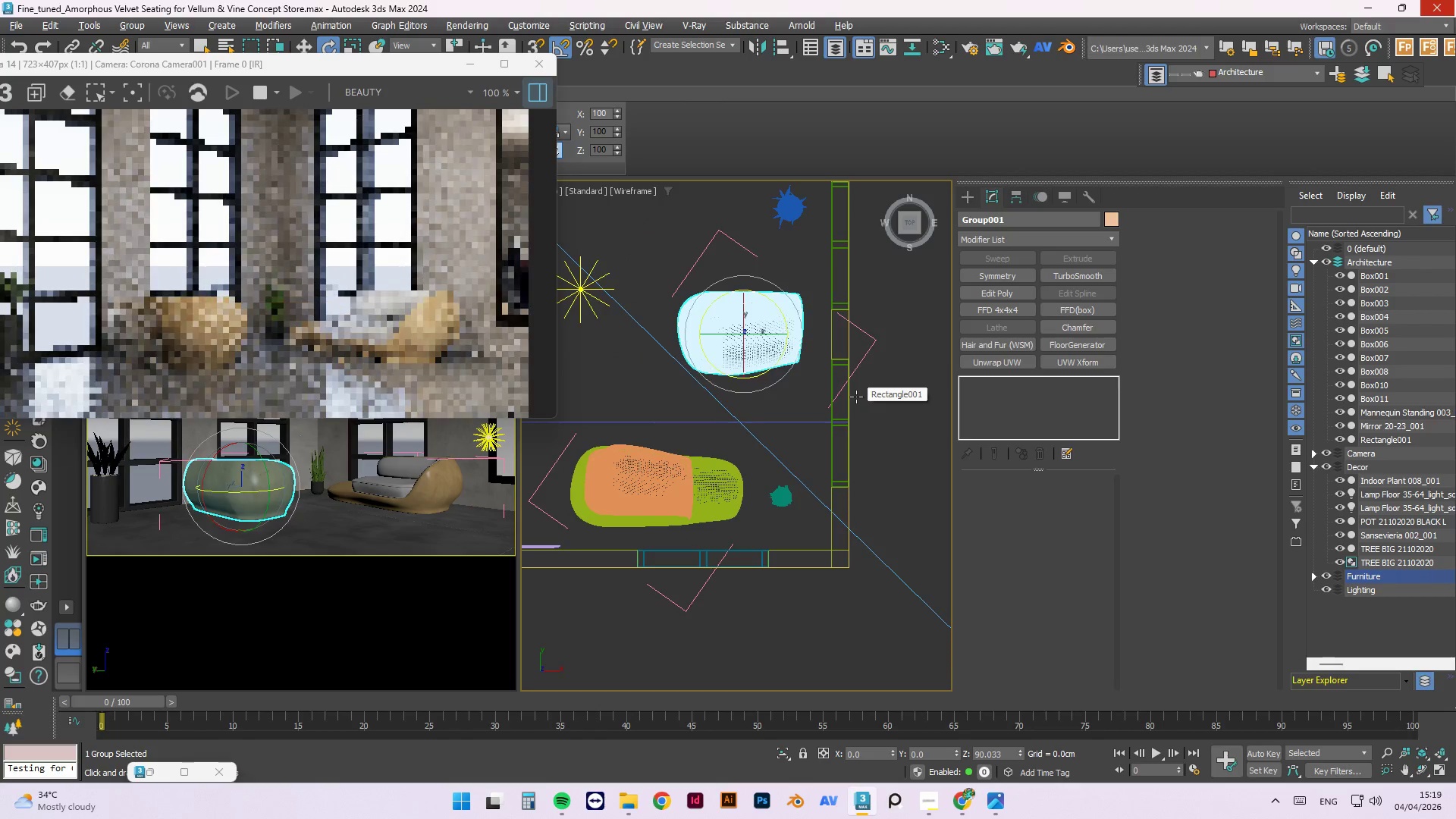 
key(Control+Z)
 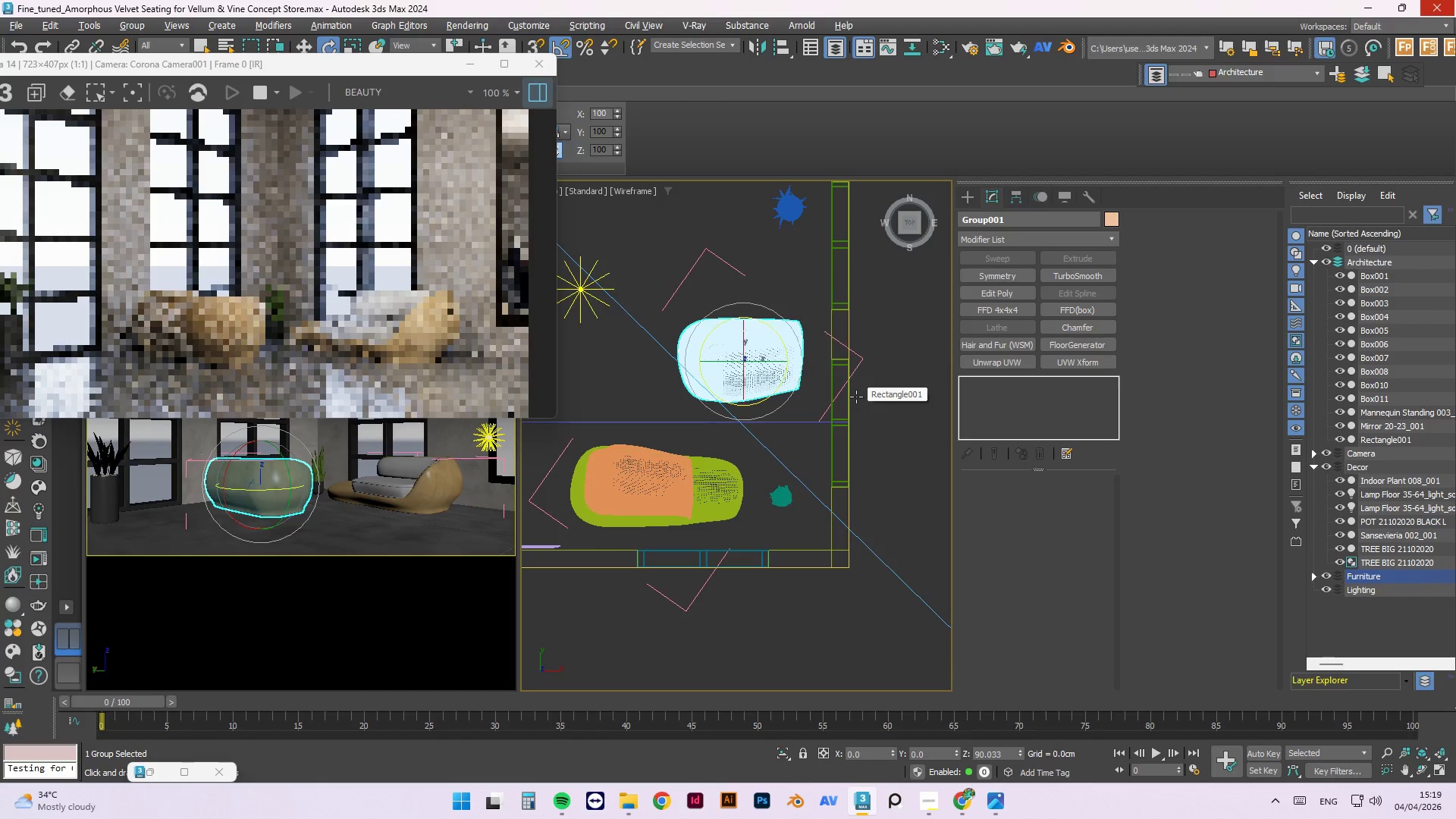 
key(Control+Z)
 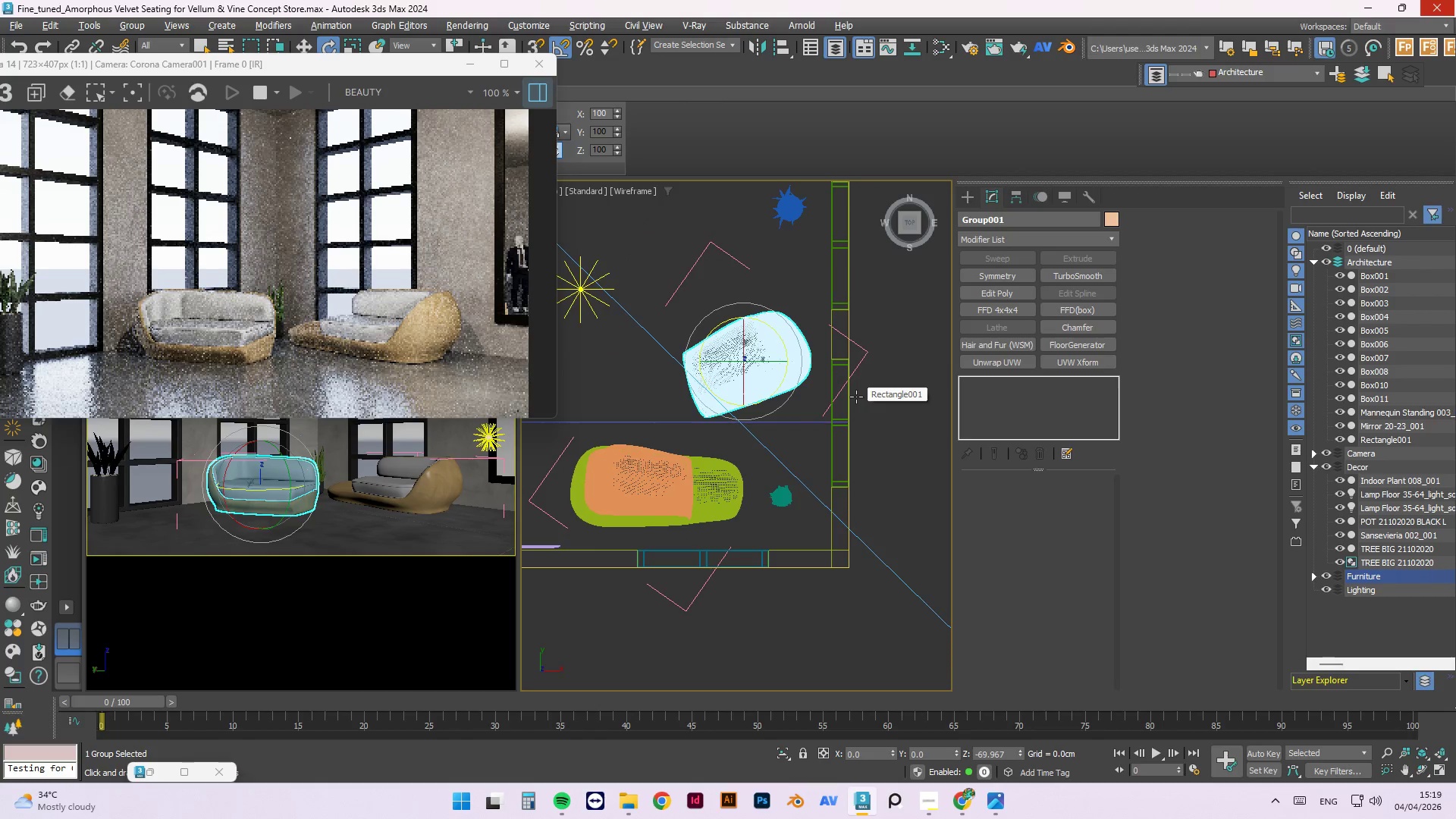 
key(Control+Z)
 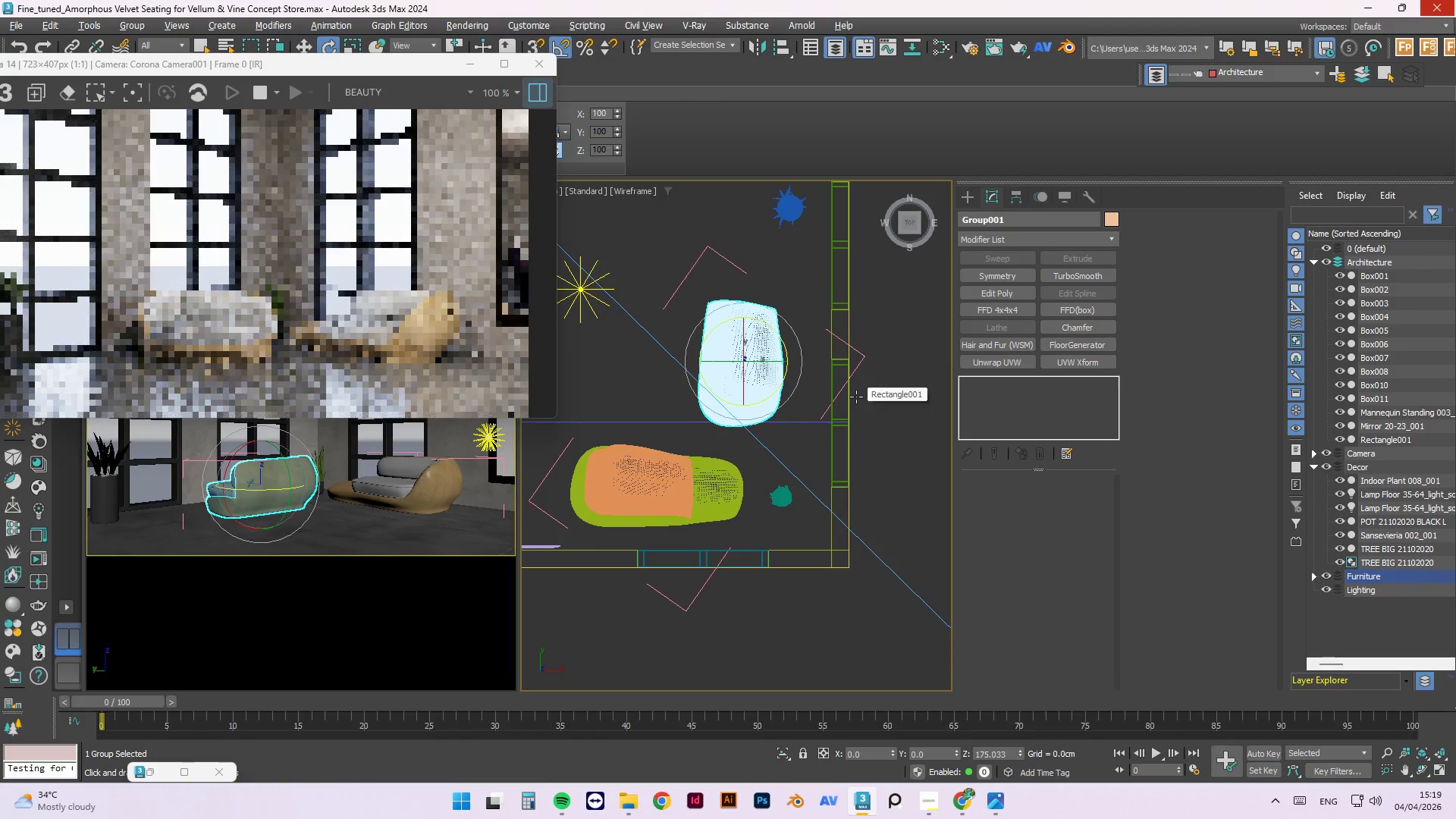 
key(Control+Z)
 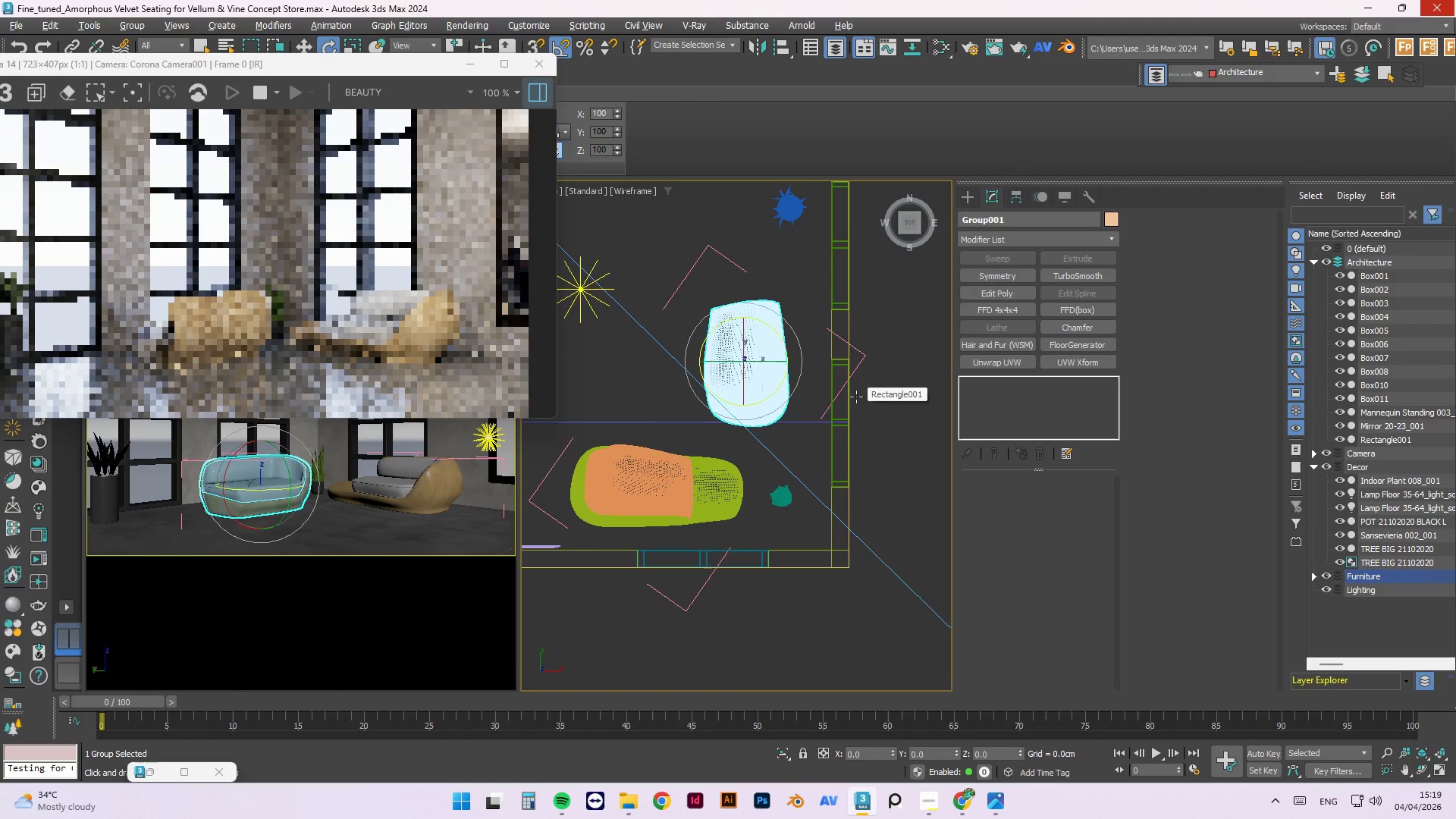 
key(Control+Z)
 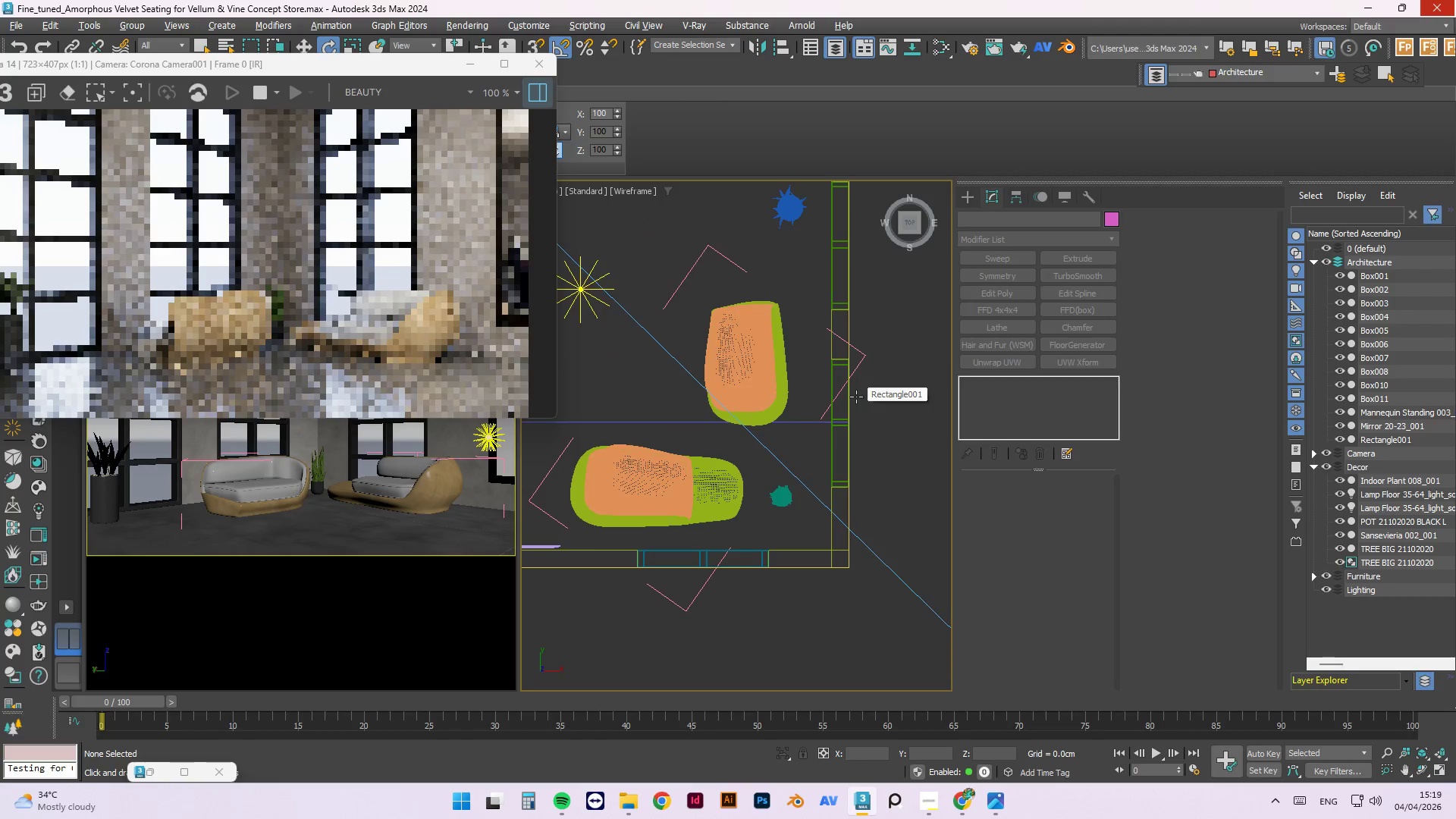 
key(Control+Z)
 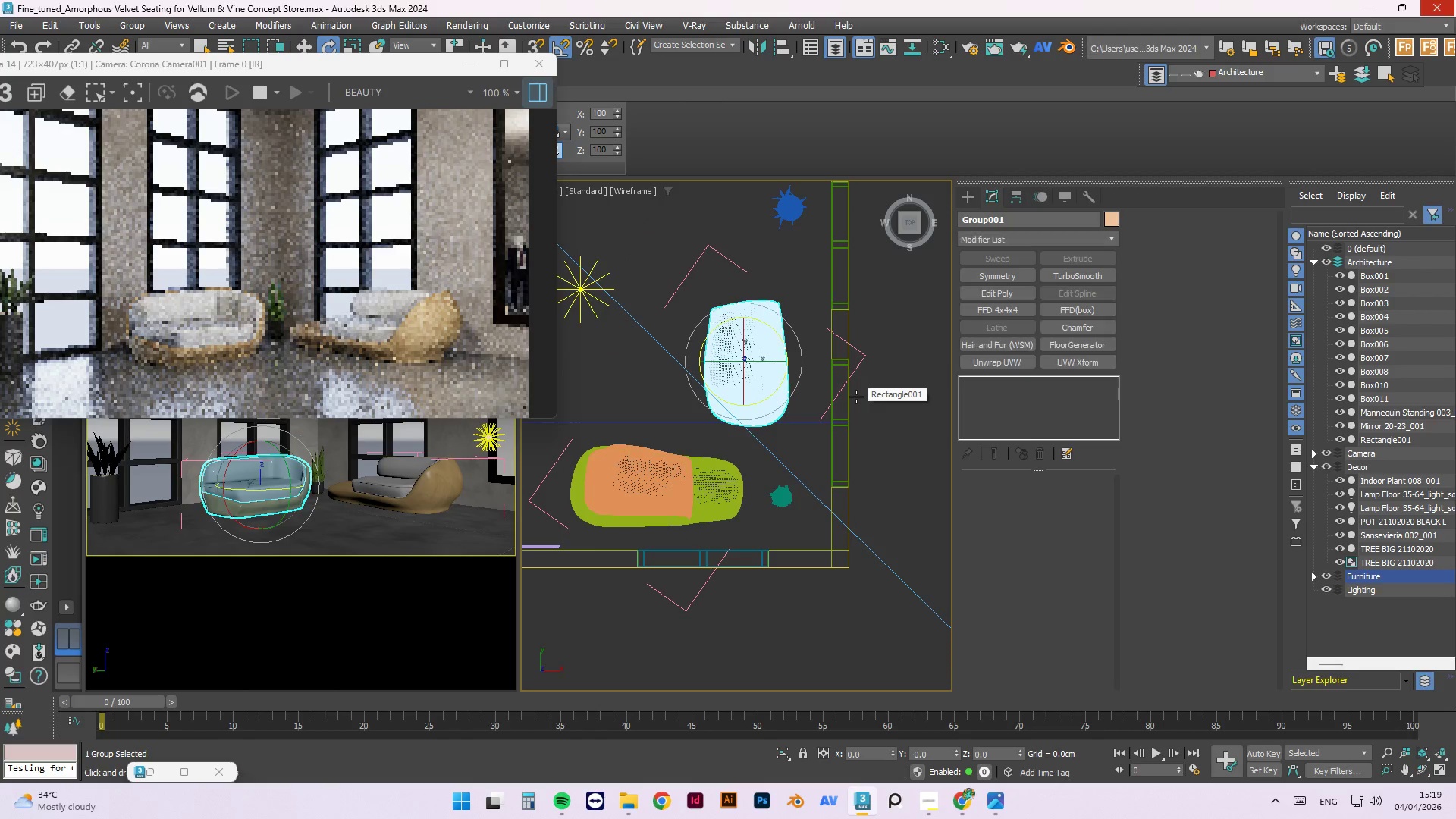 
key(Control+Z)
 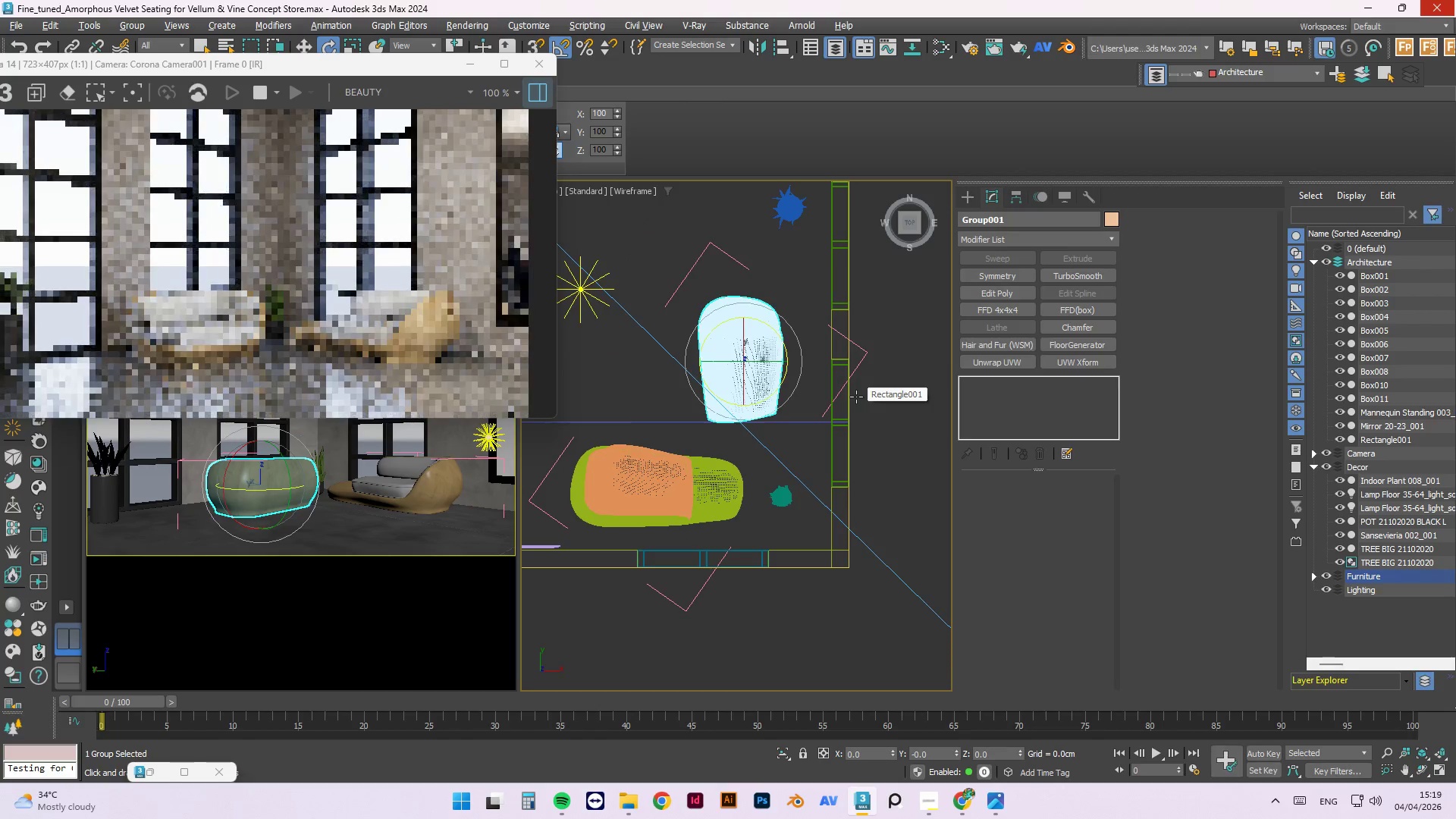 
key(Control+Z)
 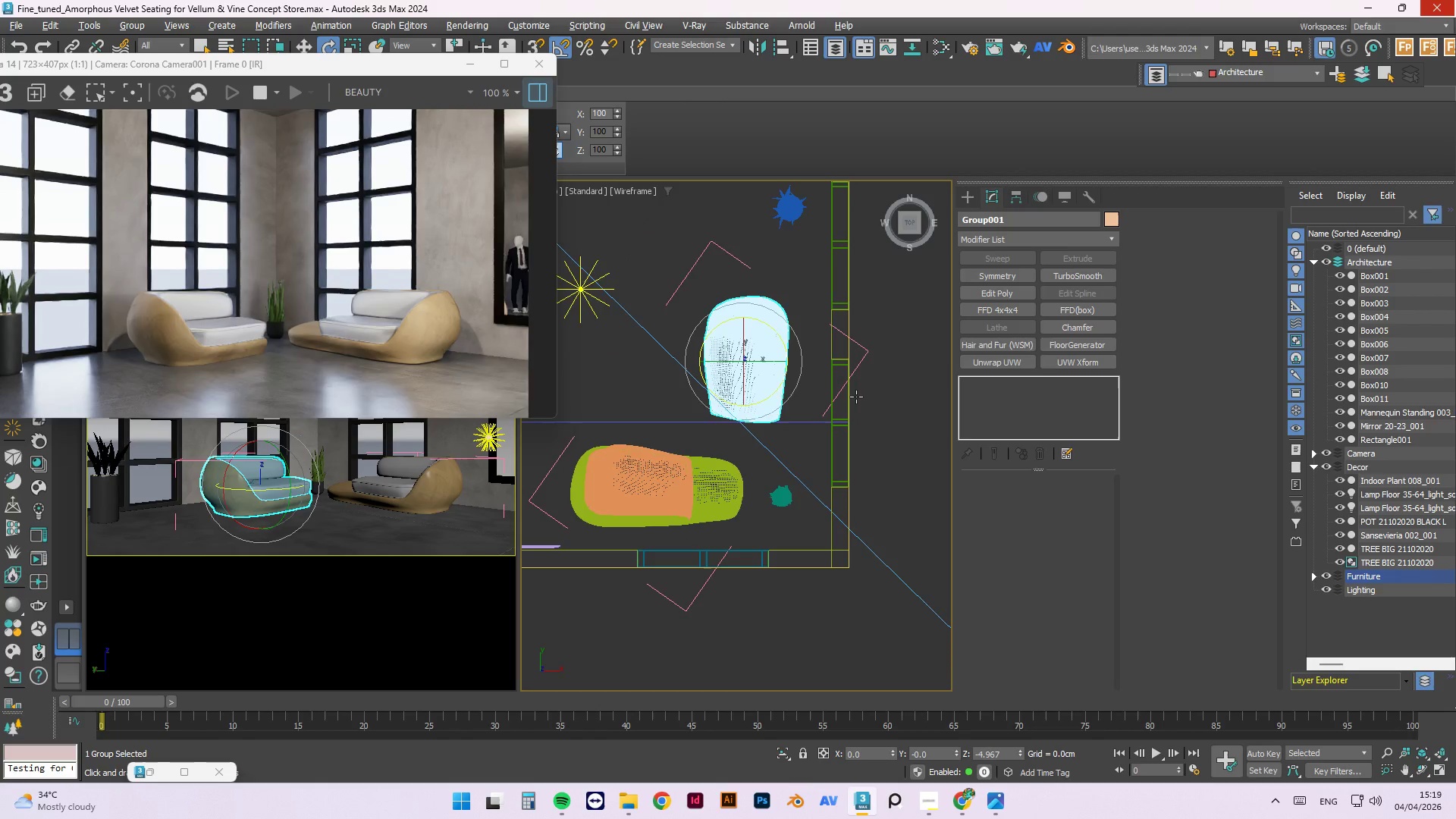 
scroll: coordinate [360, 290], scroll_direction: down, amount: 1.0
 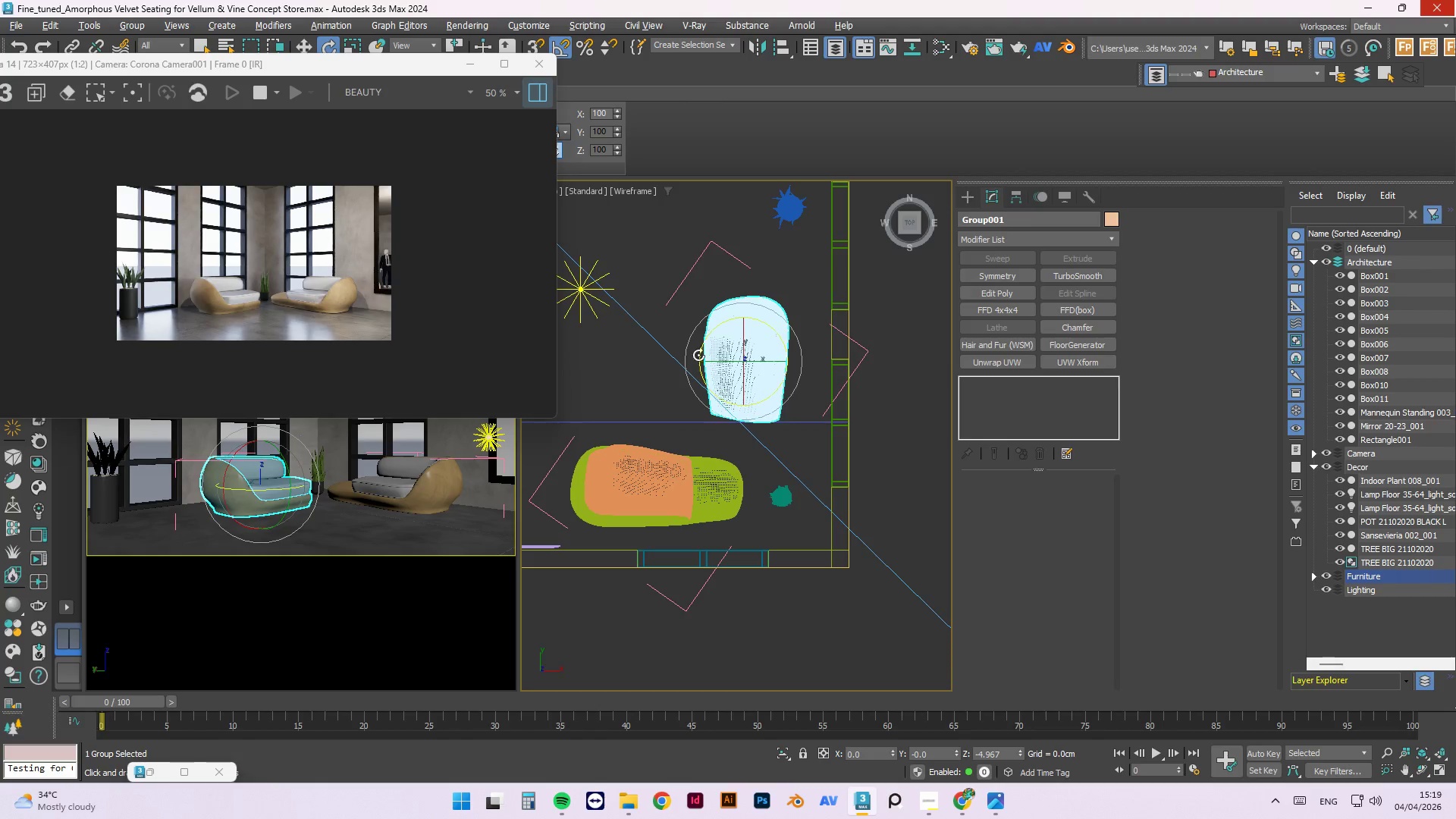 
scroll: coordinate [686, 313], scroll_direction: up, amount: 2.0
 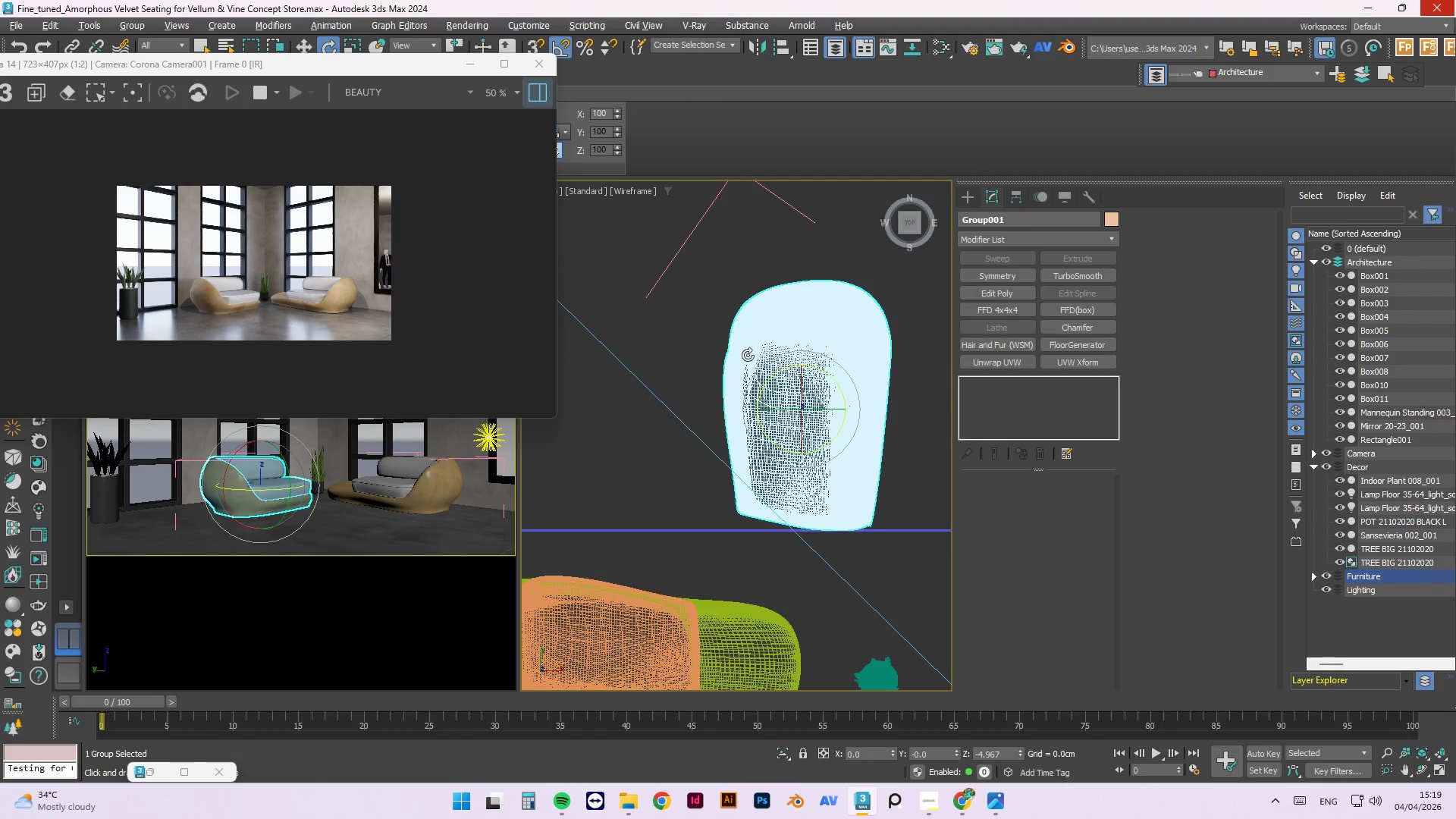 
scroll: coordinate [655, 343], scroll_direction: down, amount: 2.0
 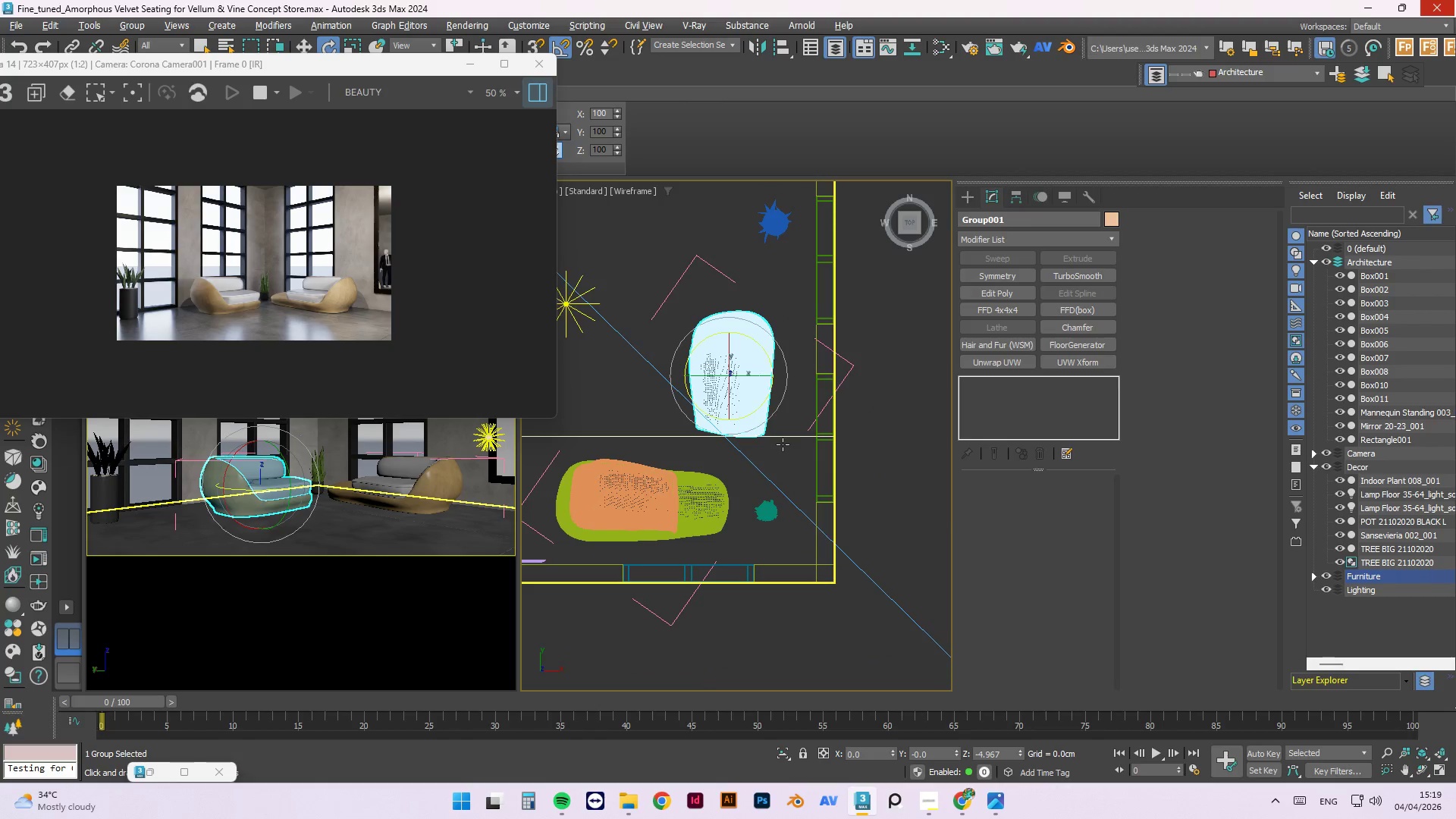 
left_click([1003, 305])
 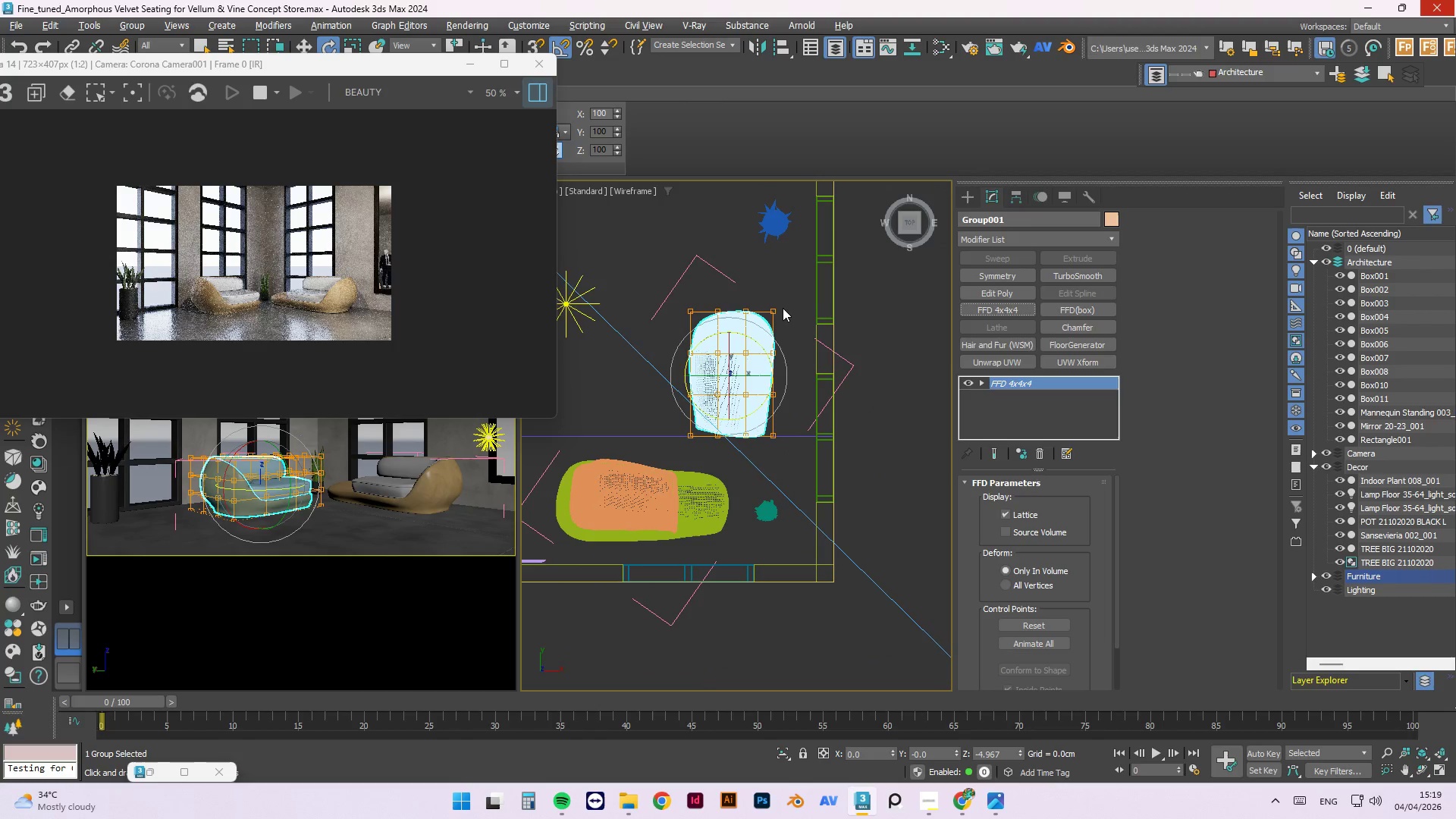 
type(1w)
 